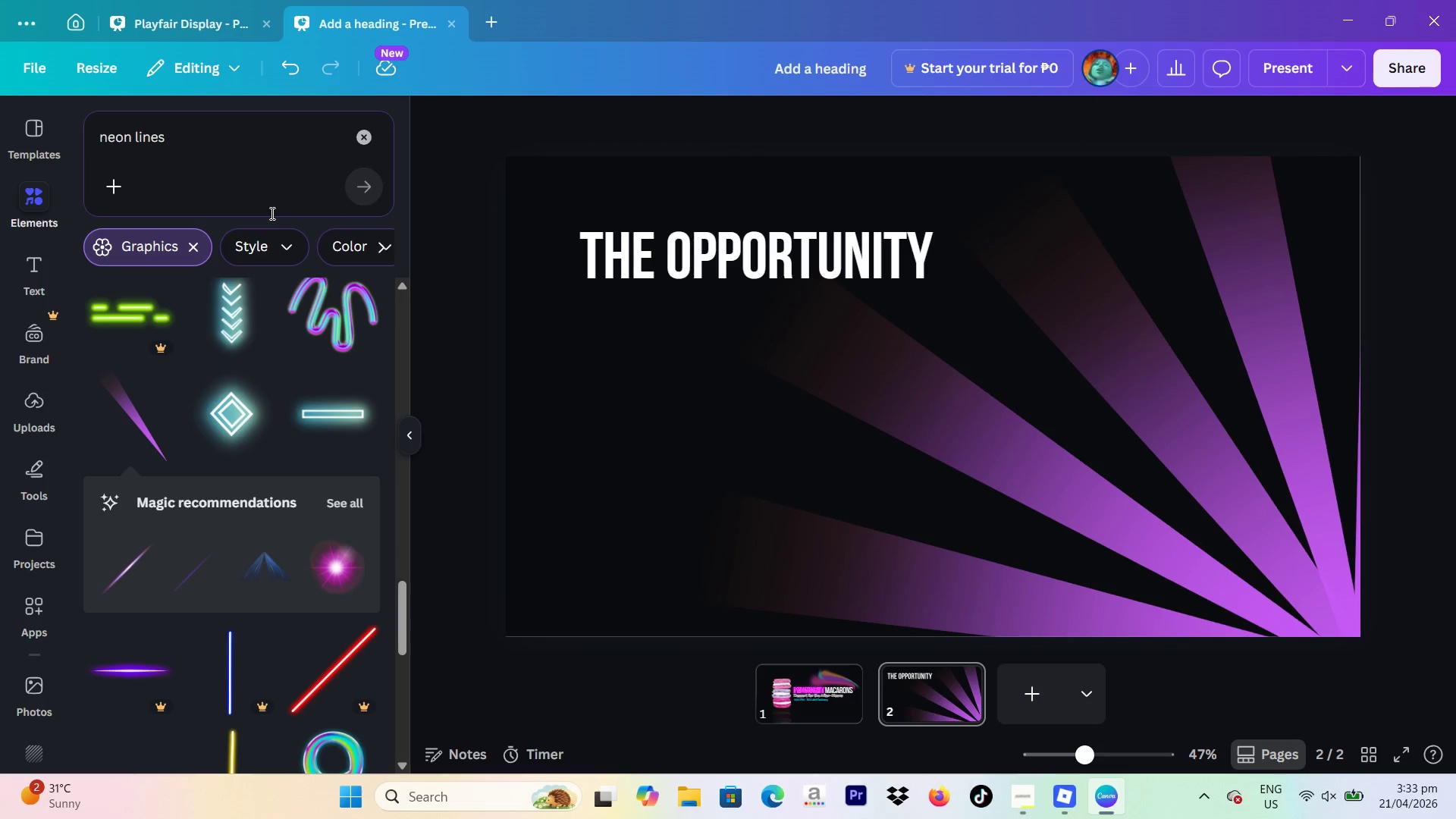 
wait(10.55)
 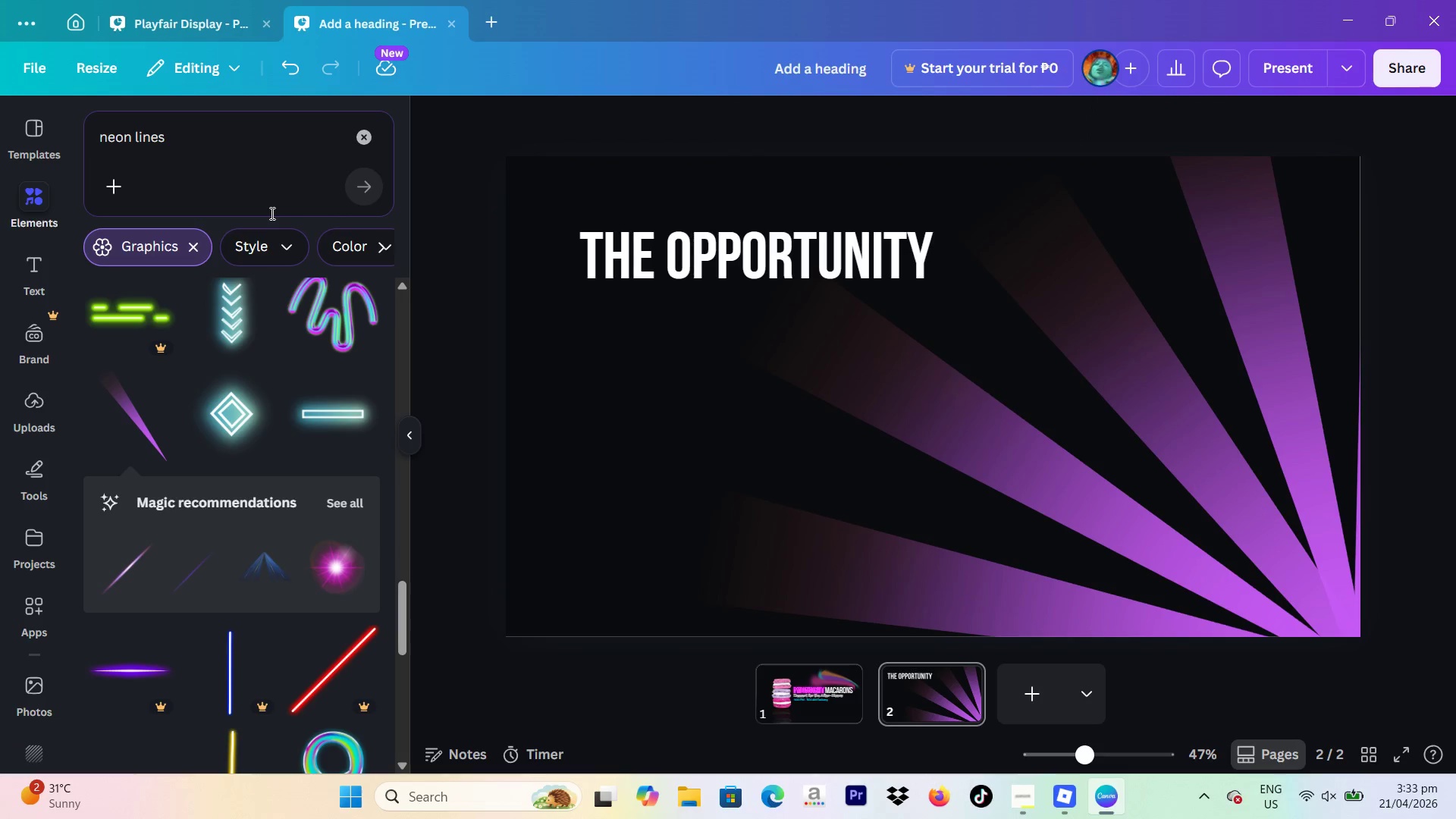 
scroll: coordinate [124, 422], scroll_direction: down, amount: 5.0
 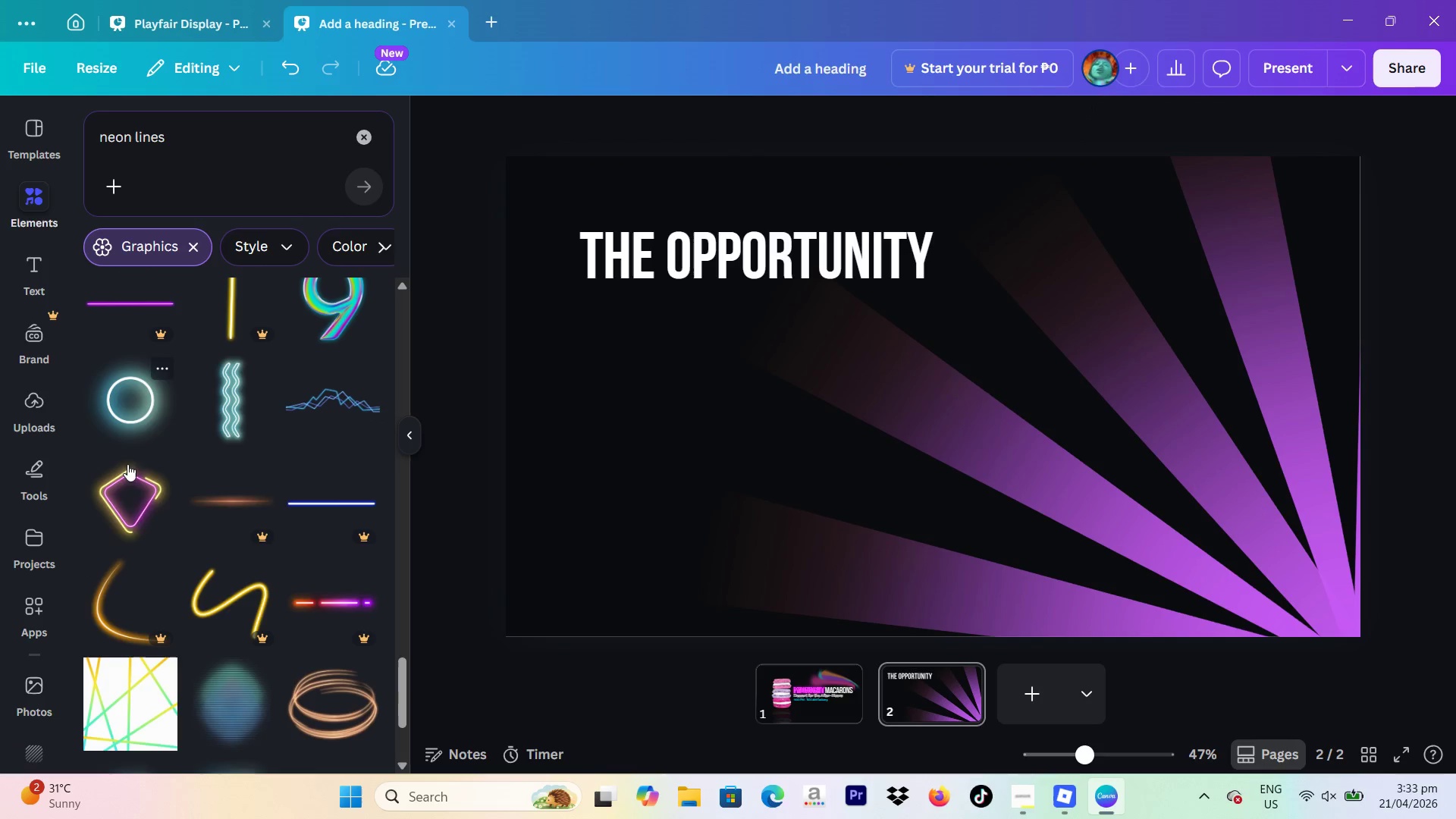 
left_click([130, 498])
 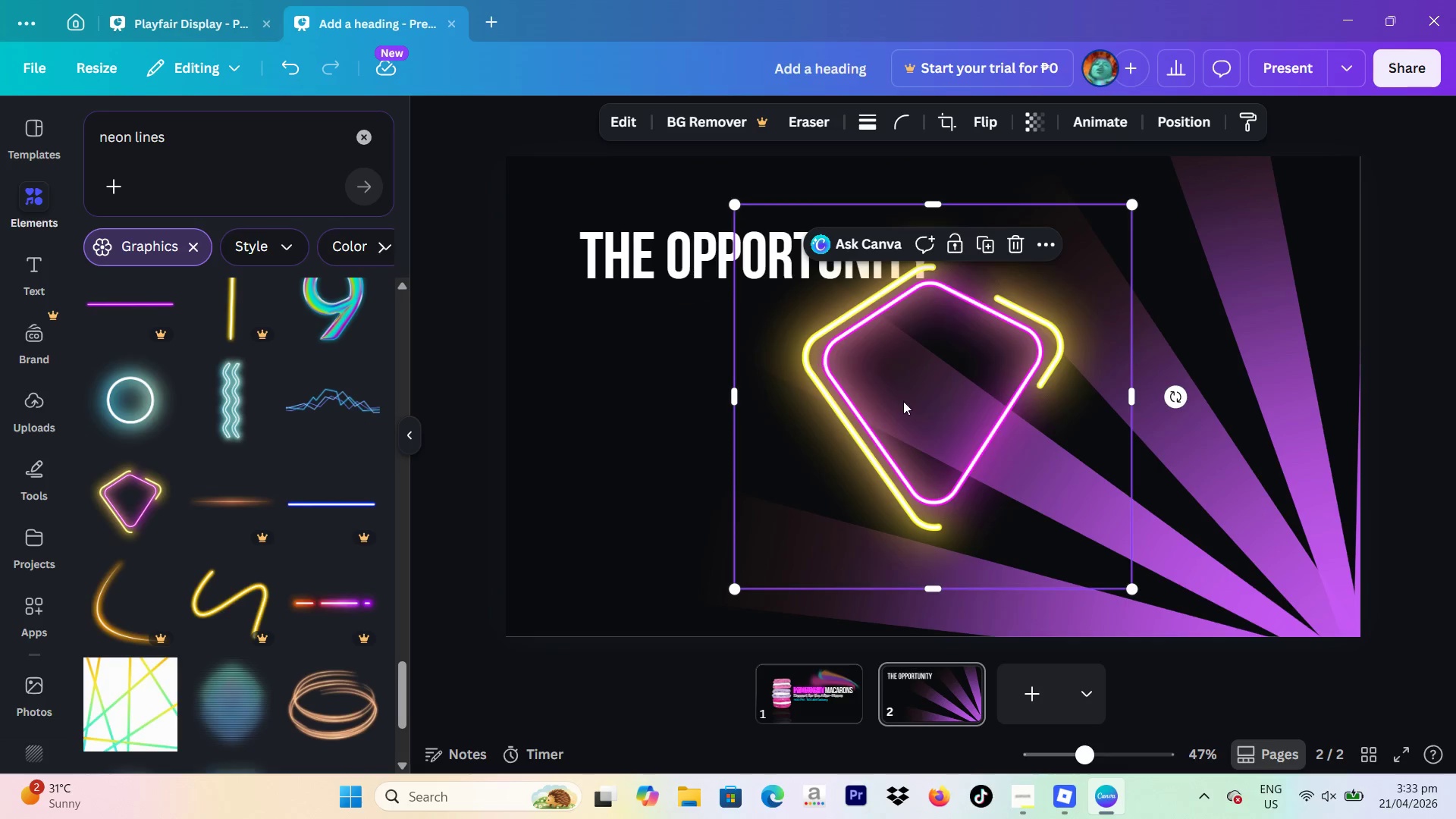 
left_click_drag(start_coordinate=[903, 401], to_coordinate=[626, 322])
 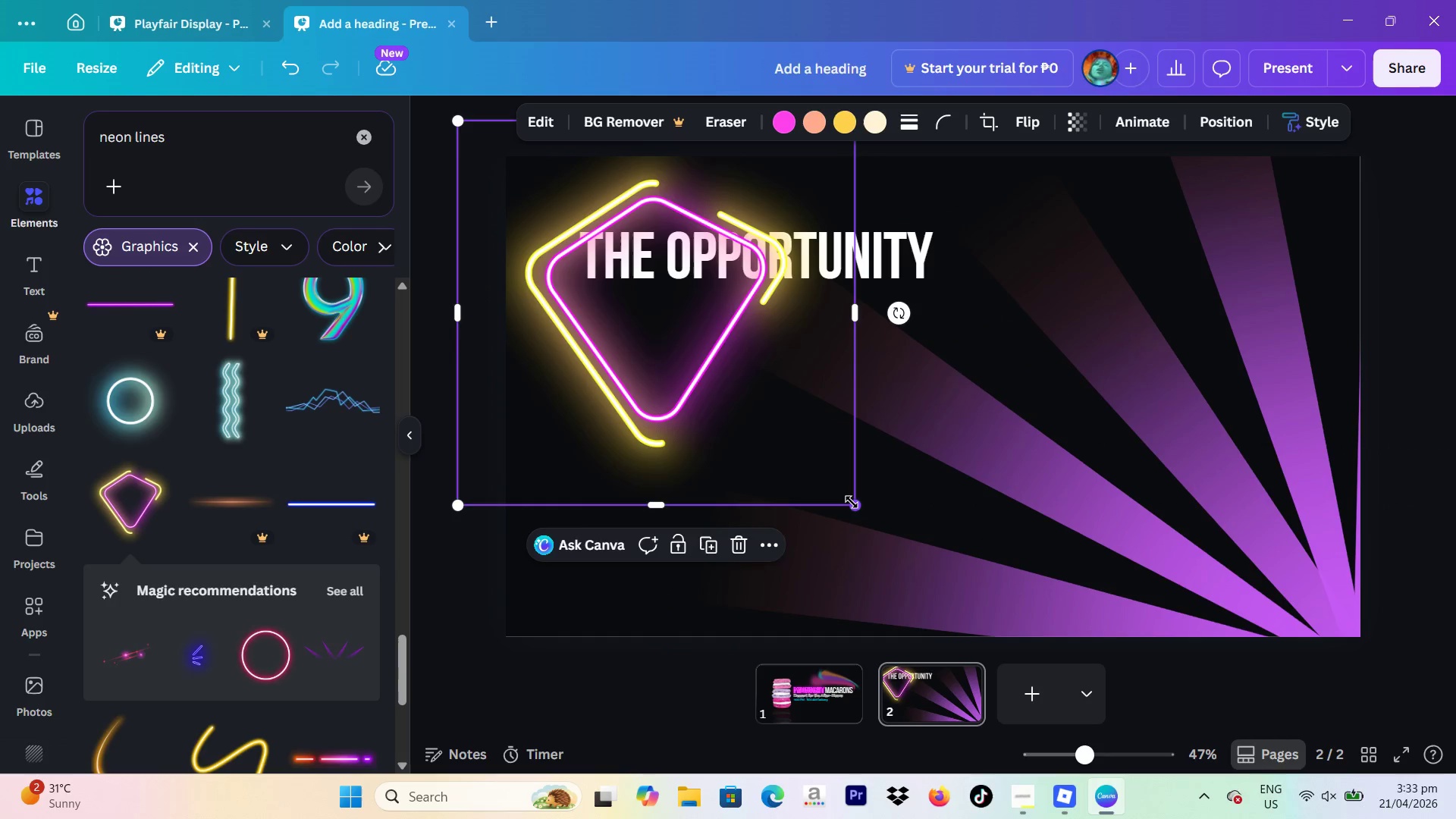 
left_click_drag(start_coordinate=[852, 502], to_coordinate=[748, 431])
 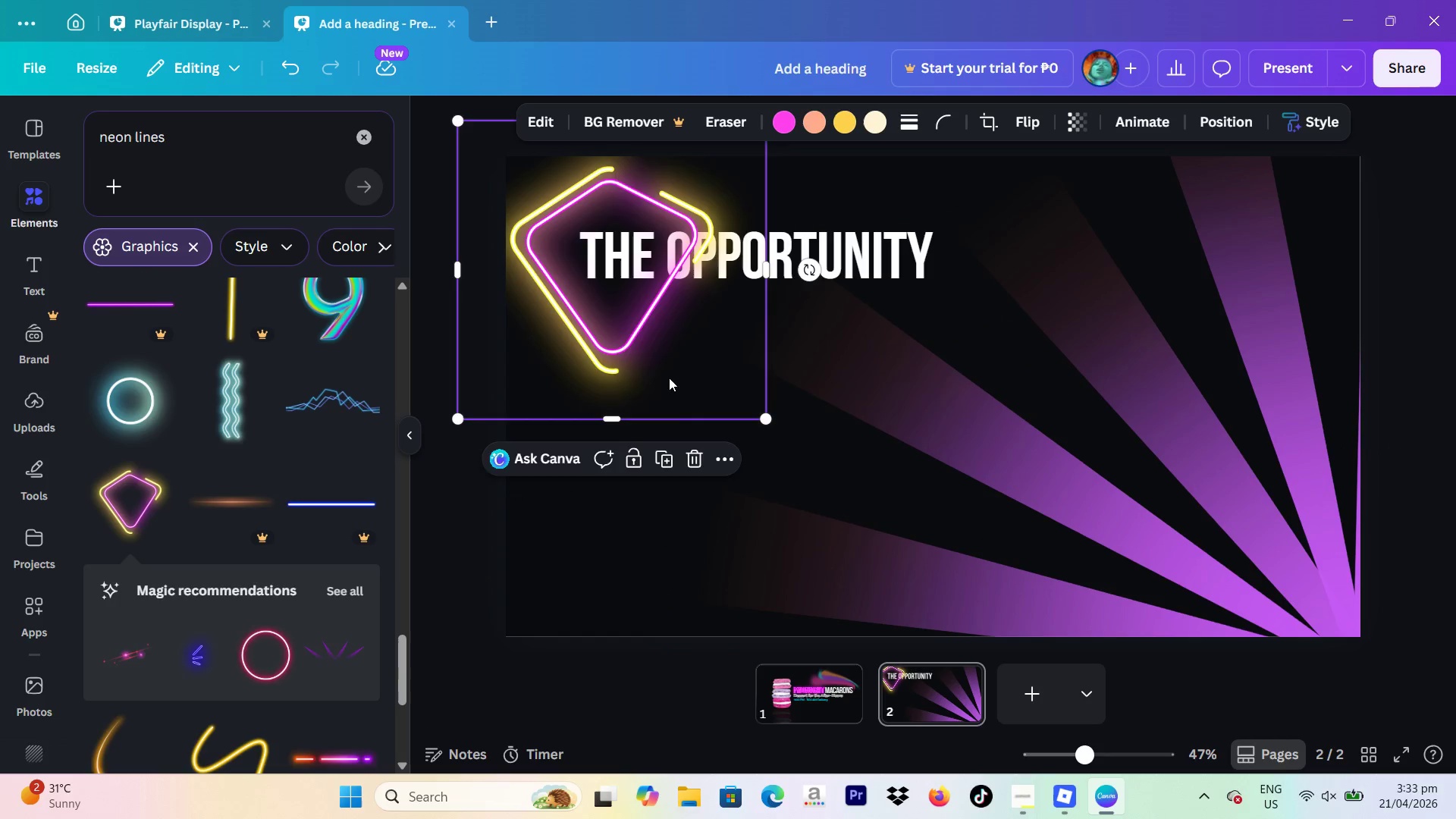 
left_click_drag(start_coordinate=[663, 375], to_coordinate=[675, 384])
 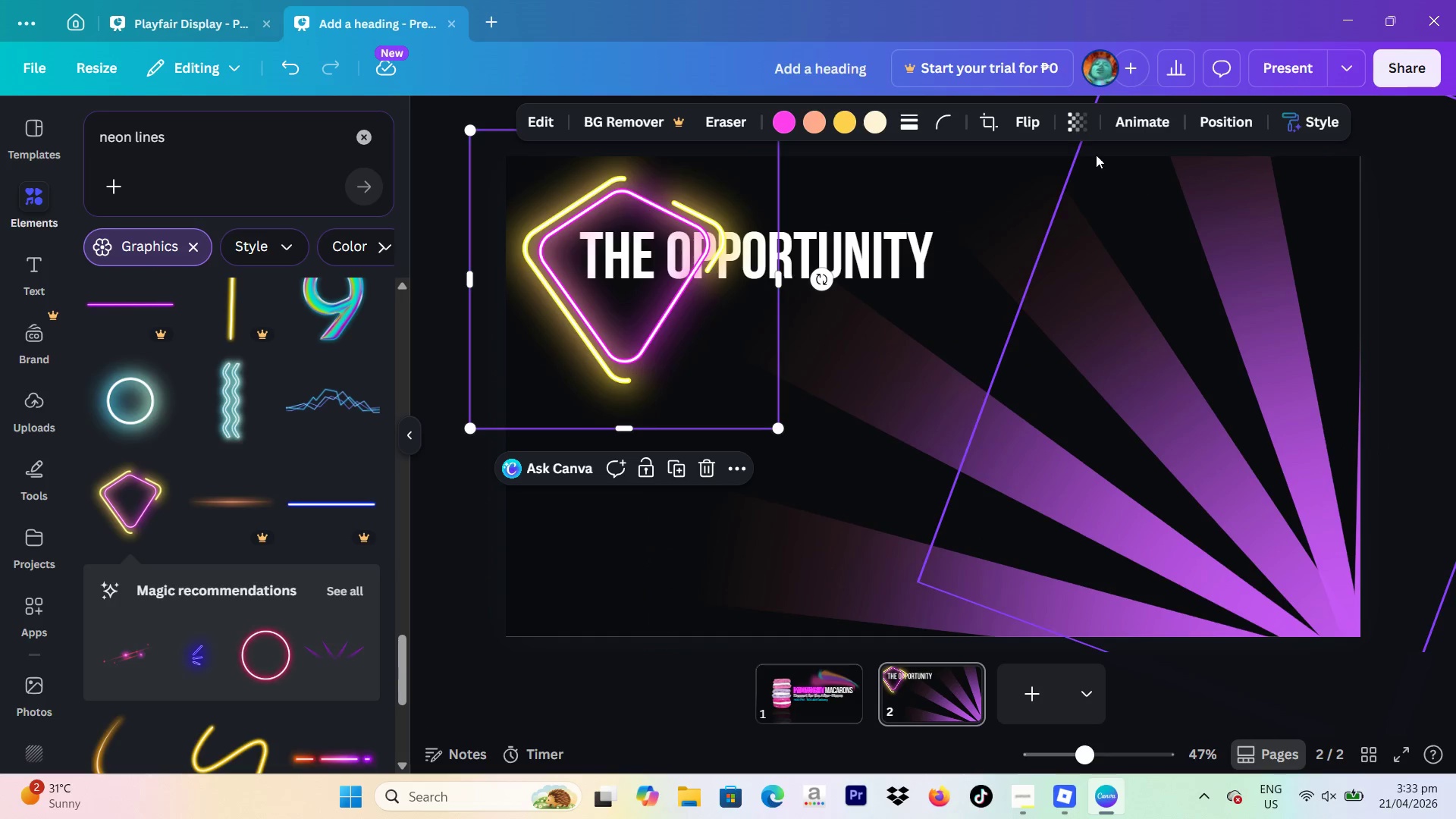 
left_click([1068, 109])
 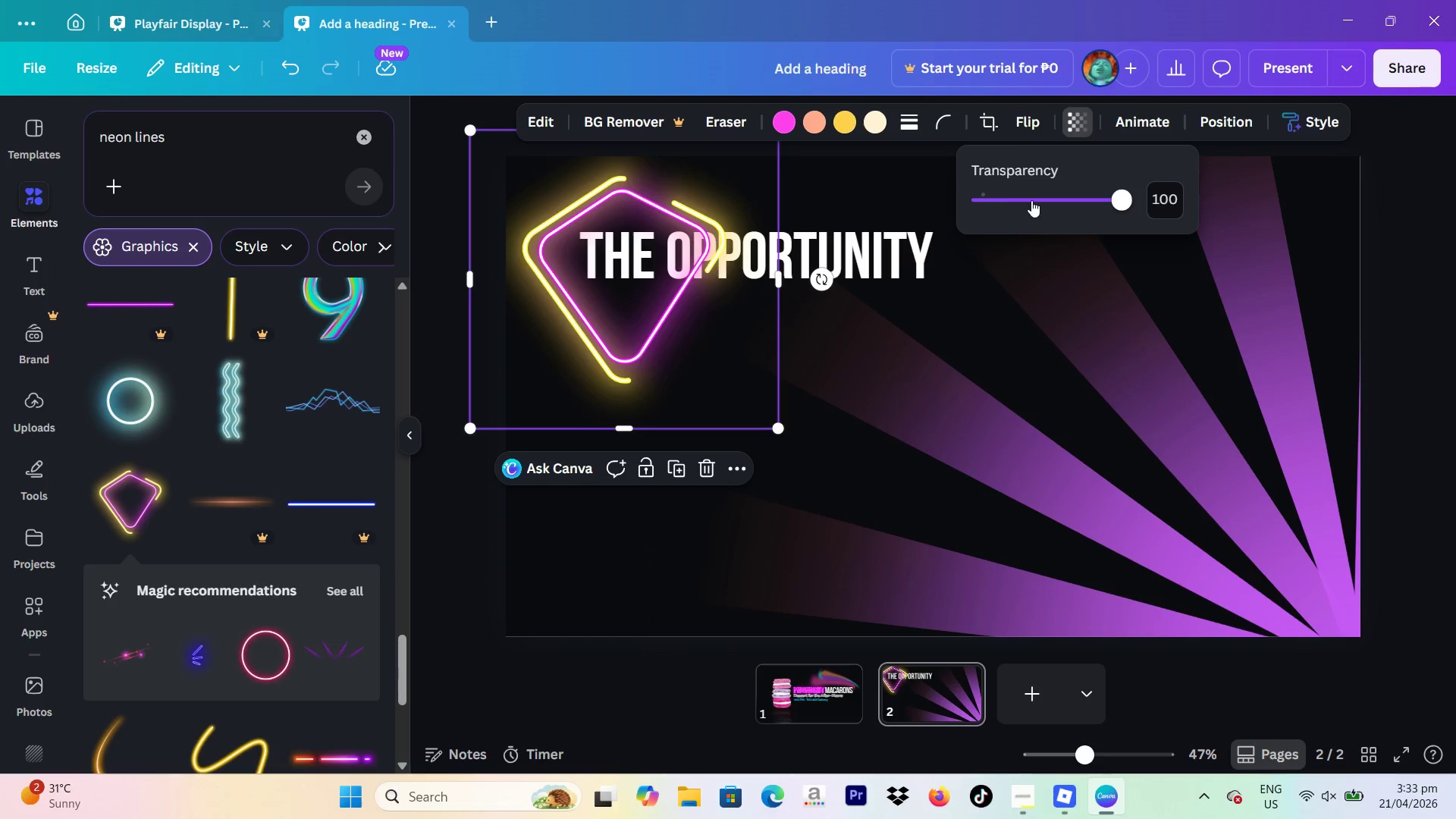 
left_click_drag(start_coordinate=[1031, 200], to_coordinate=[1251, 208])
 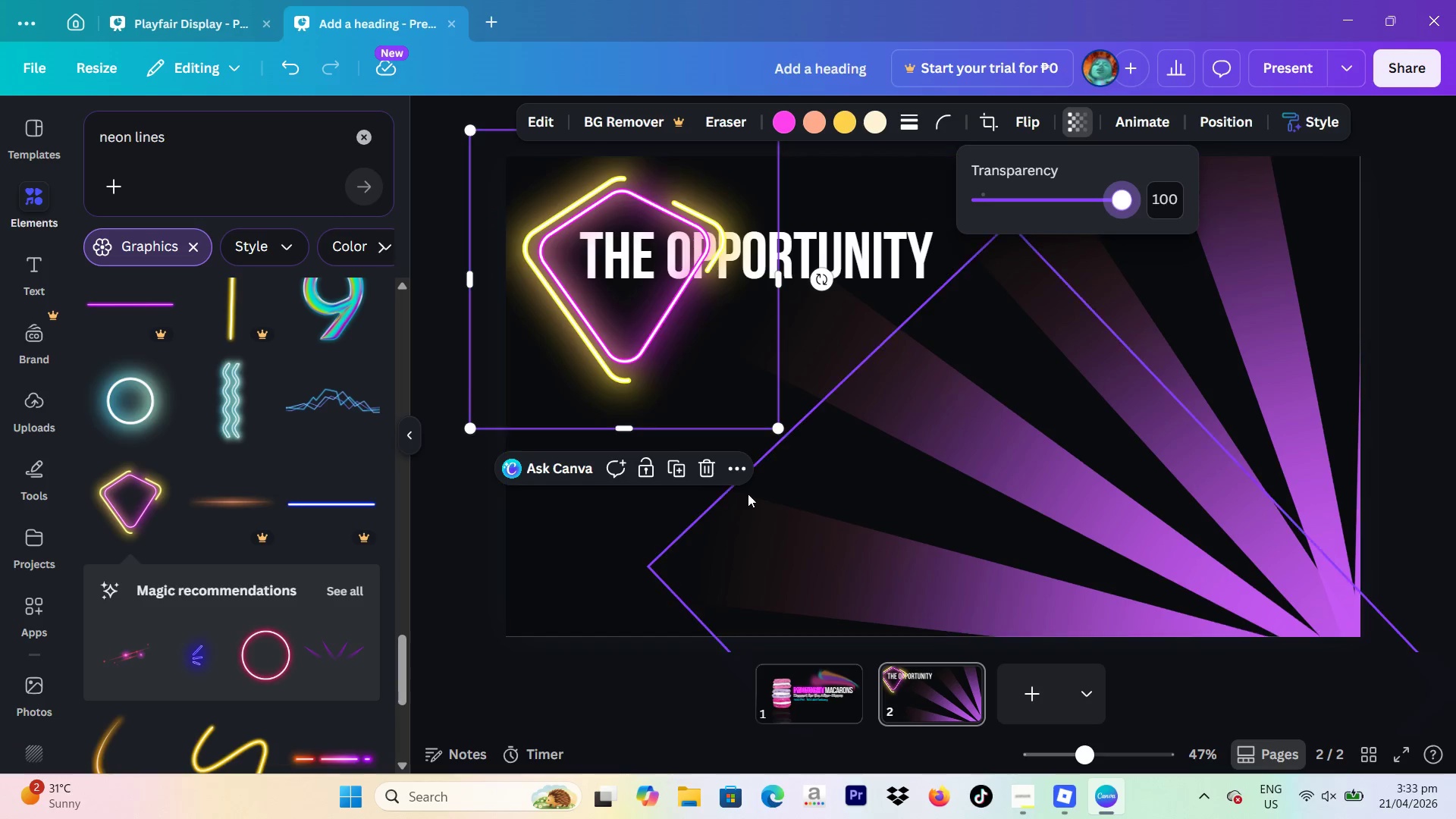 
scroll: coordinate [263, 440], scroll_direction: down, amount: 7.0
 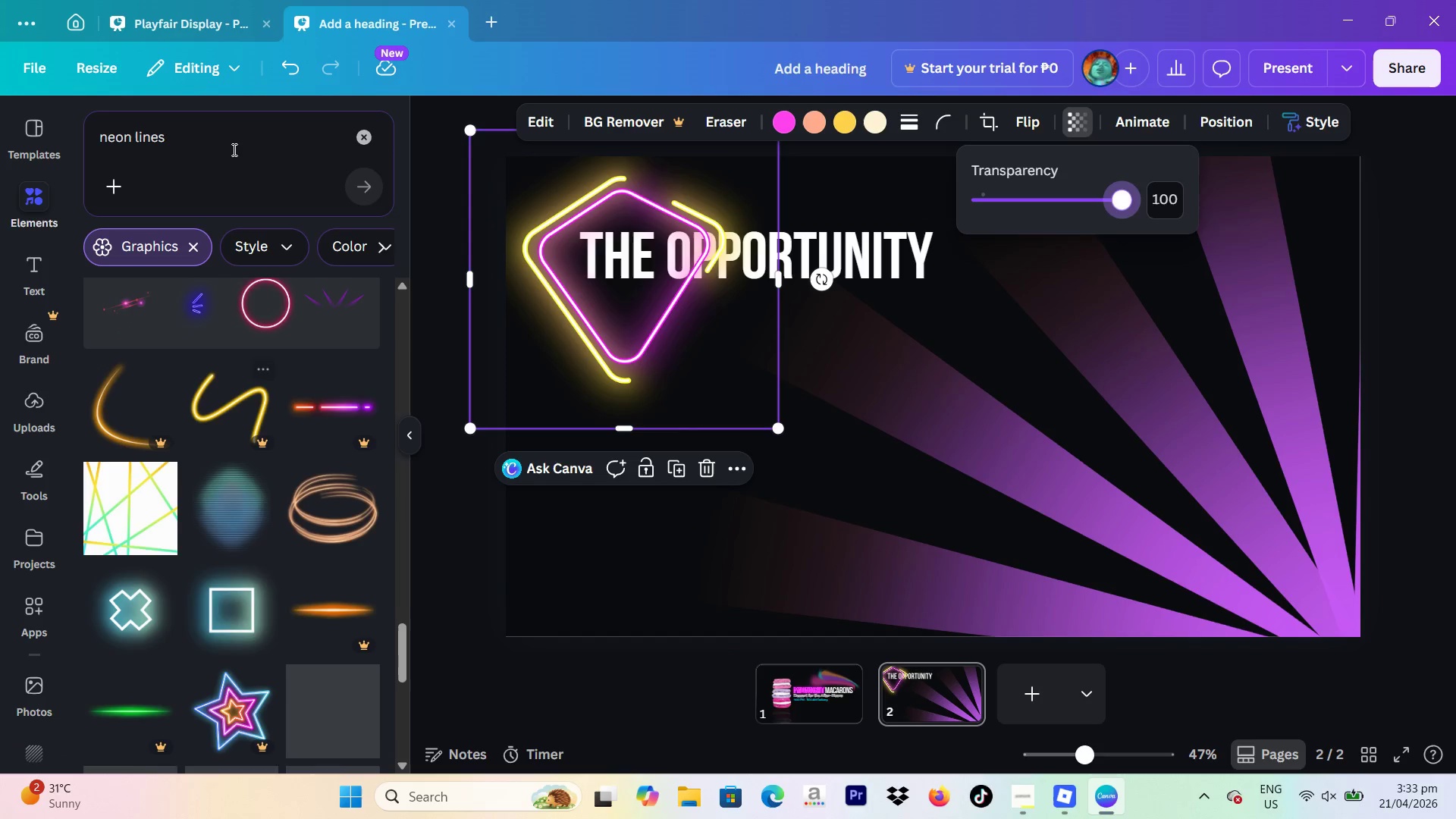 
left_click_drag(start_coordinate=[232, 150], to_coordinate=[136, 136])
 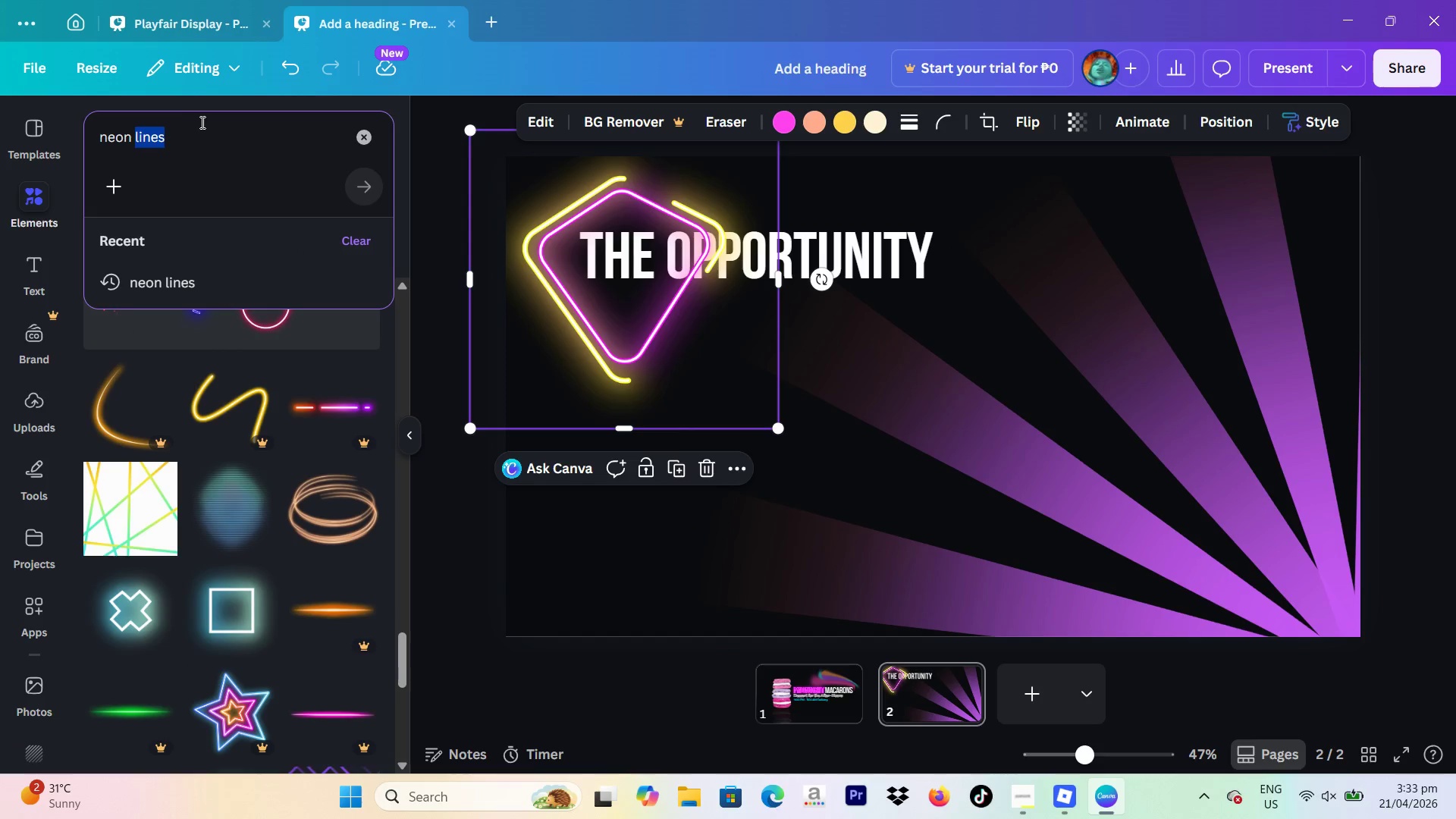 
type(macaron)
 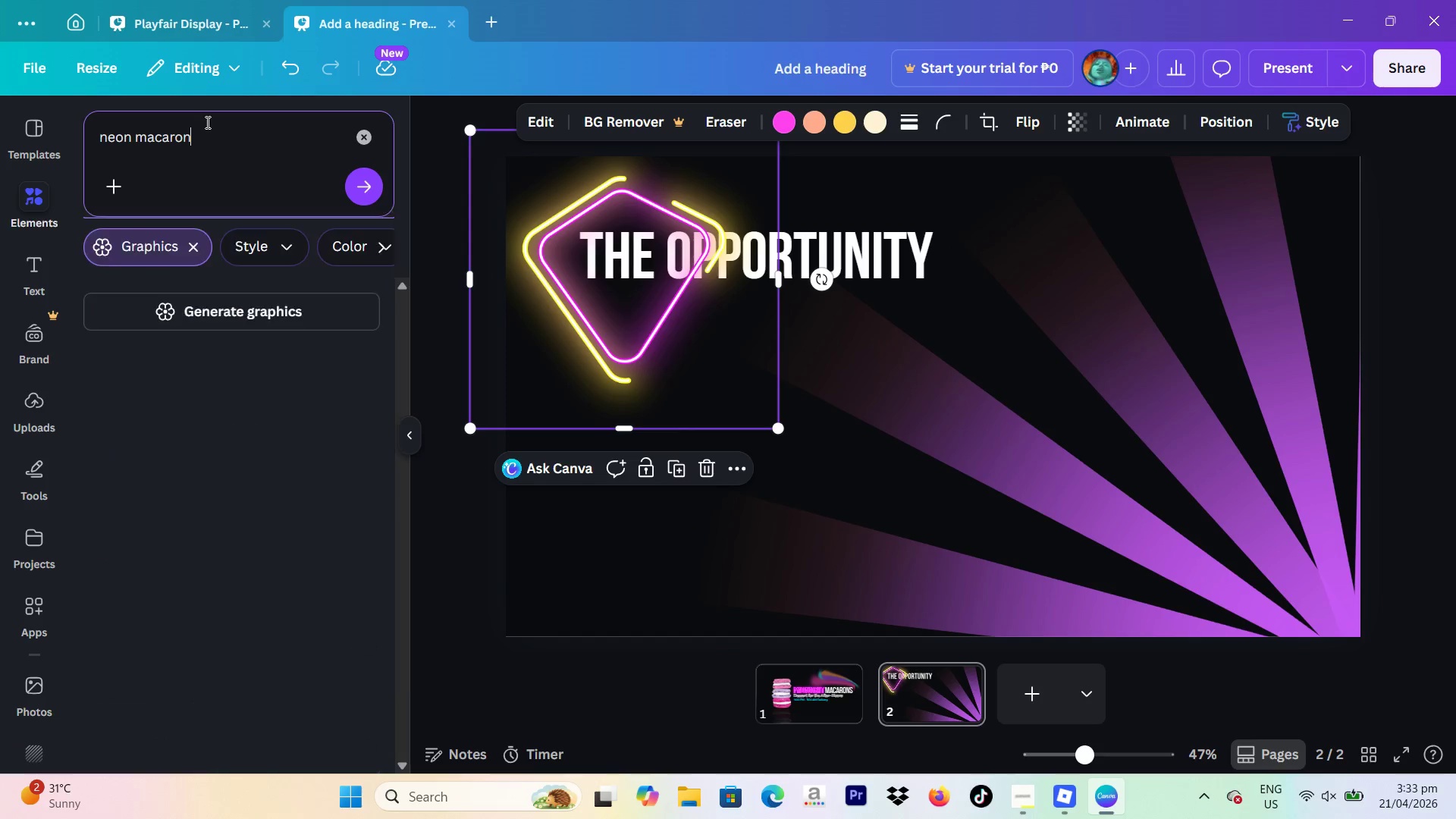 
key(Enter)
 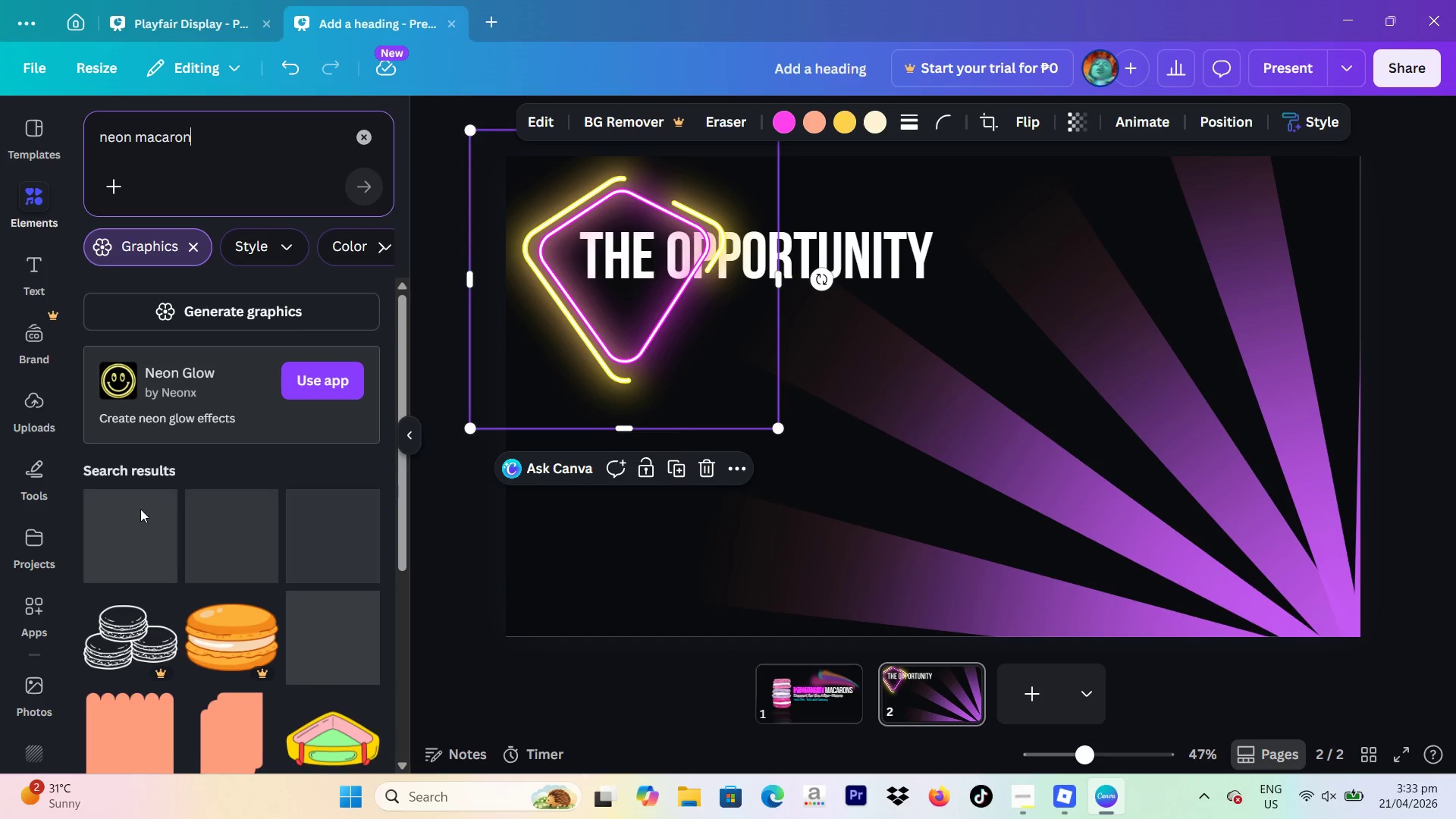 
scroll: coordinate [356, 439], scroll_direction: down, amount: 5.0
 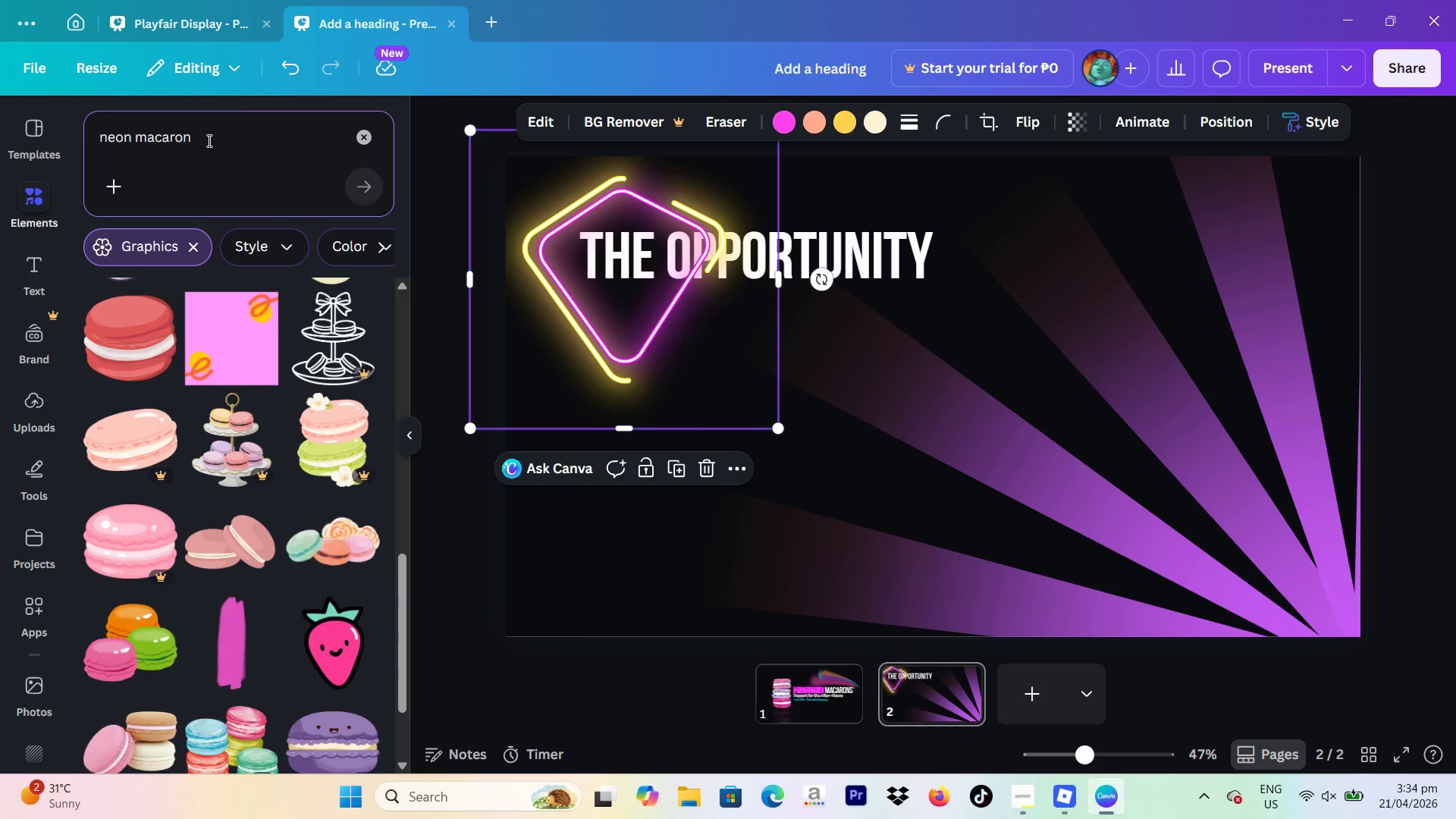 
left_click_drag(start_coordinate=[191, 154], to_coordinate=[135, 141])
 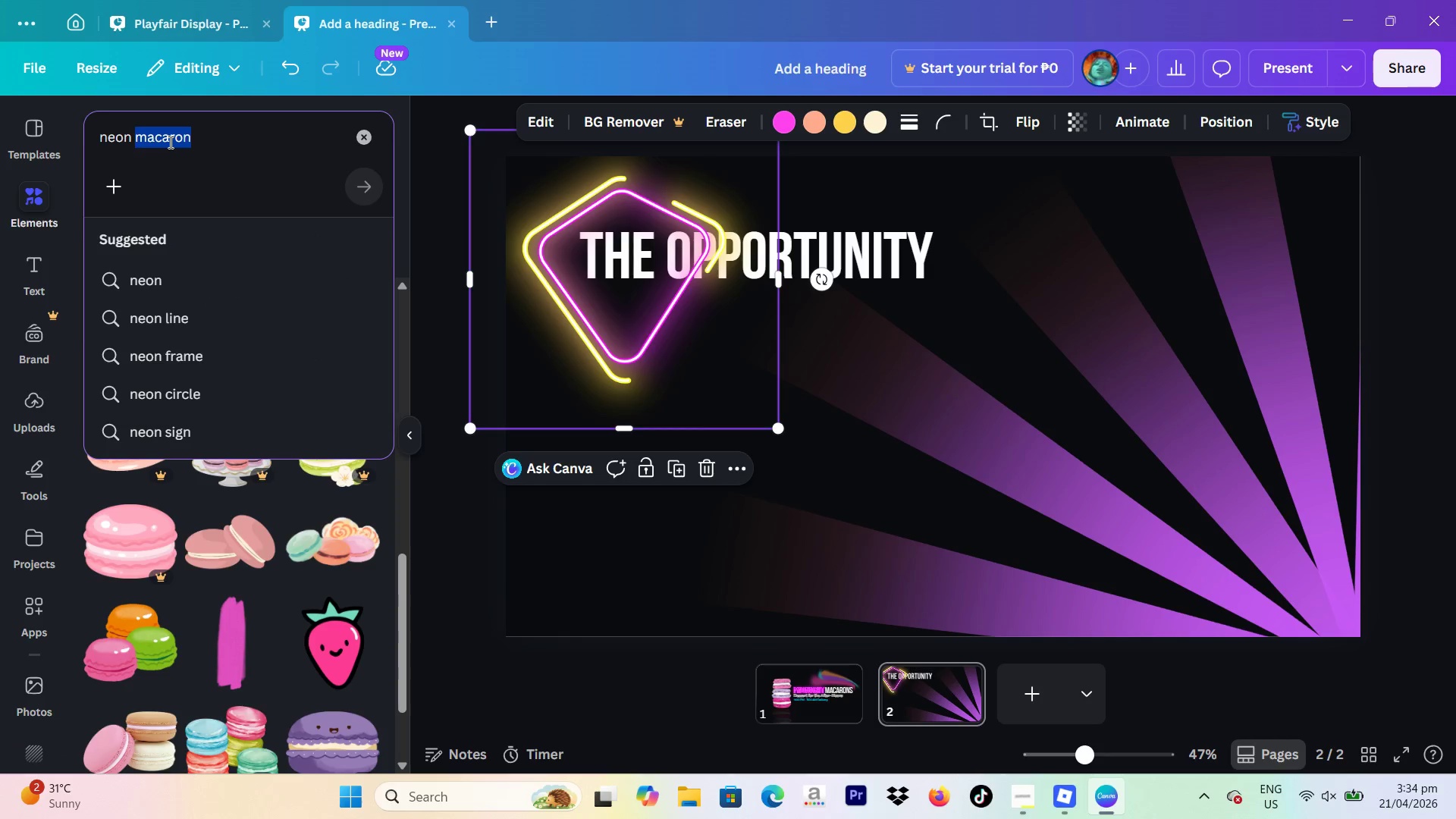 
type(sweet)
 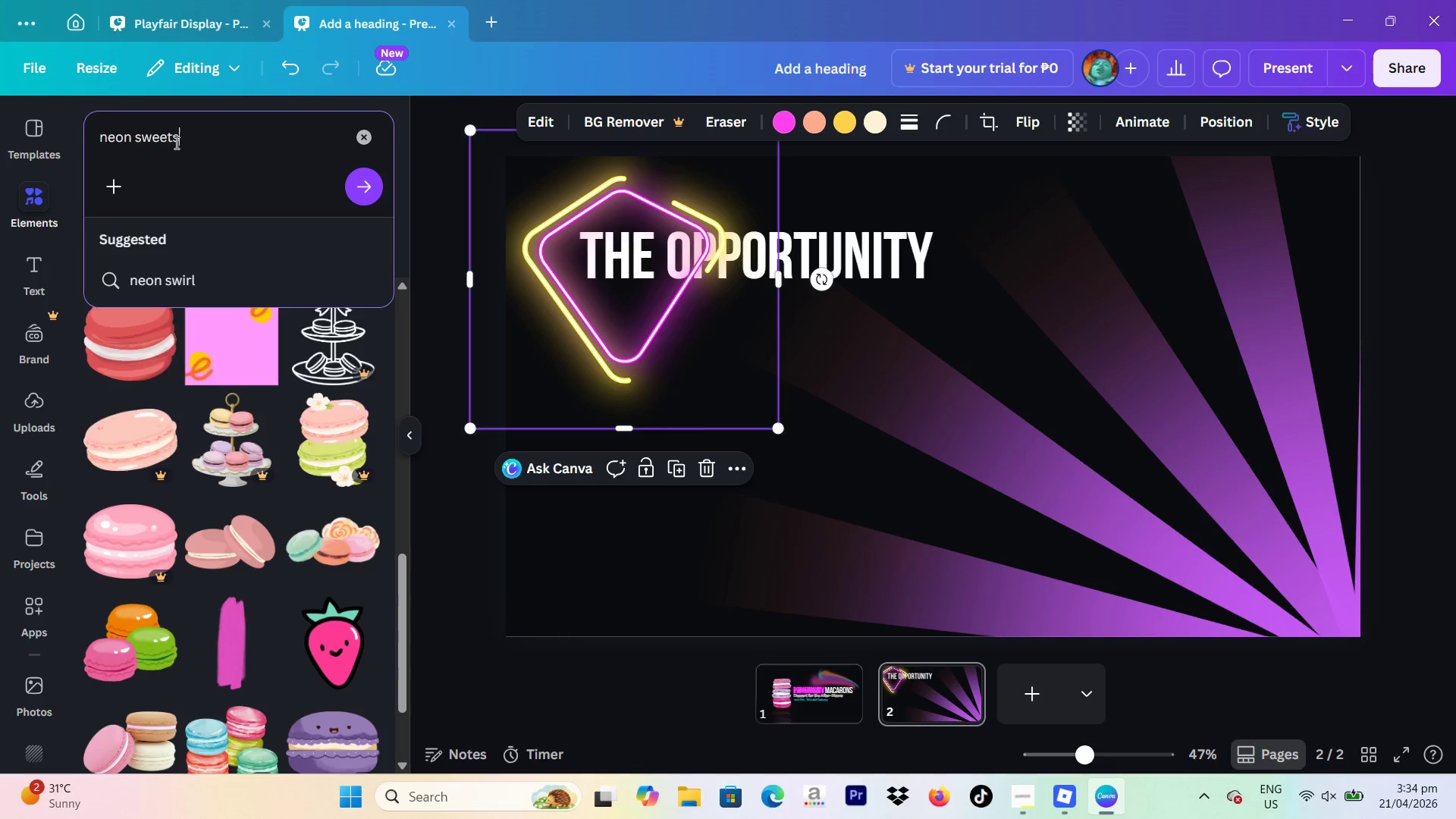 
key(S)
 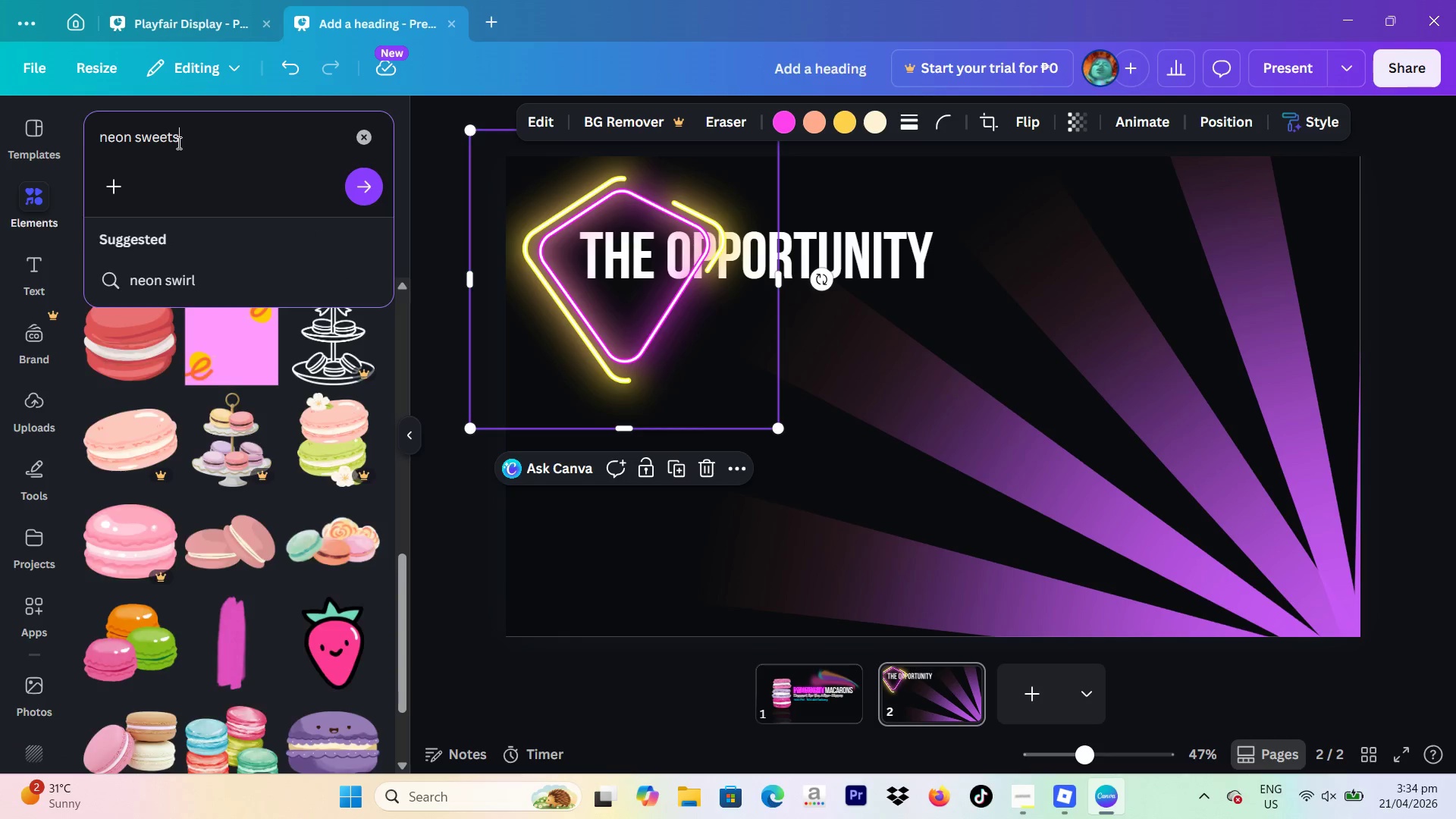 
key(Enter)
 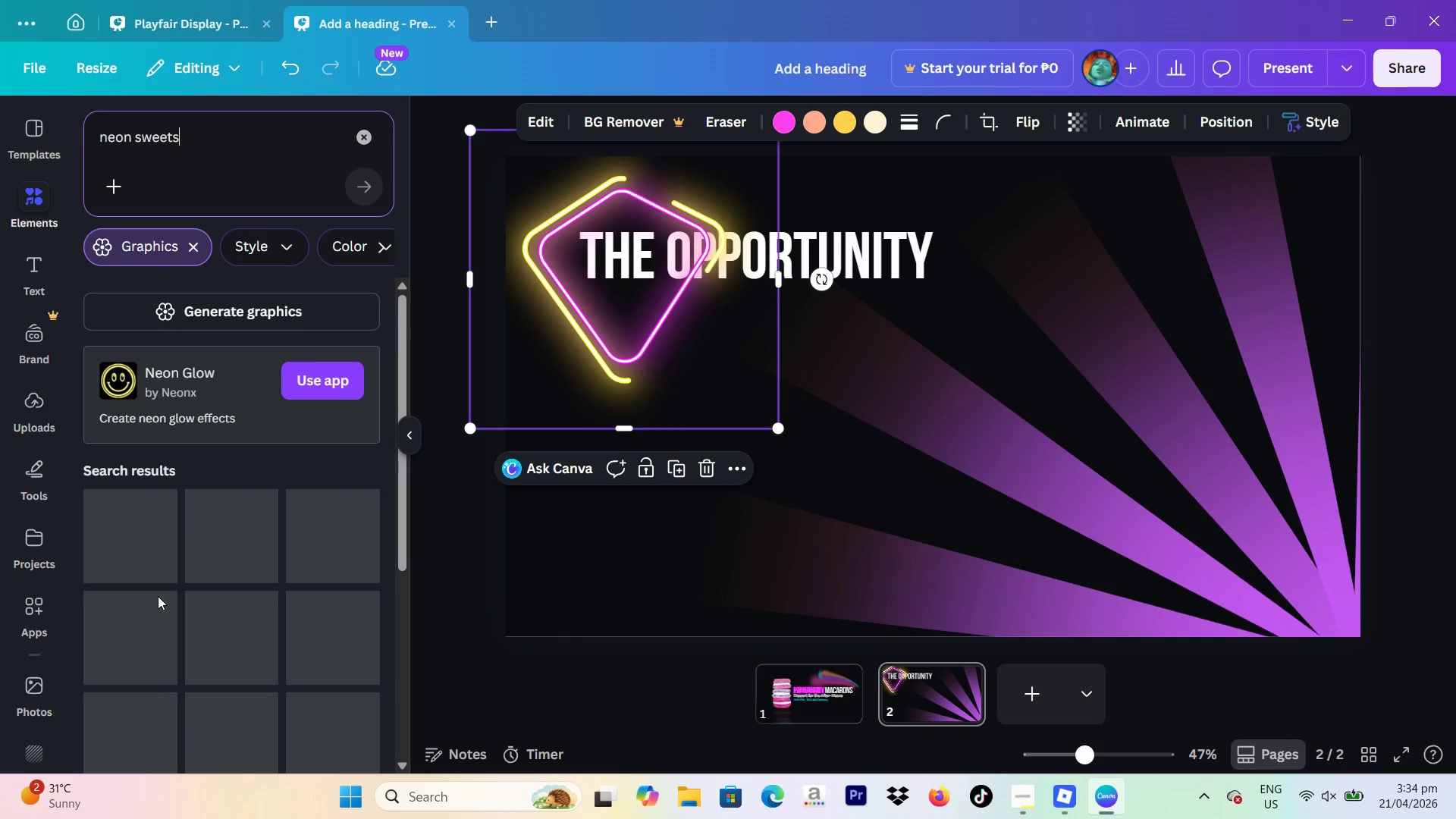 
scroll: coordinate [268, 662], scroll_direction: down, amount: 5.0
 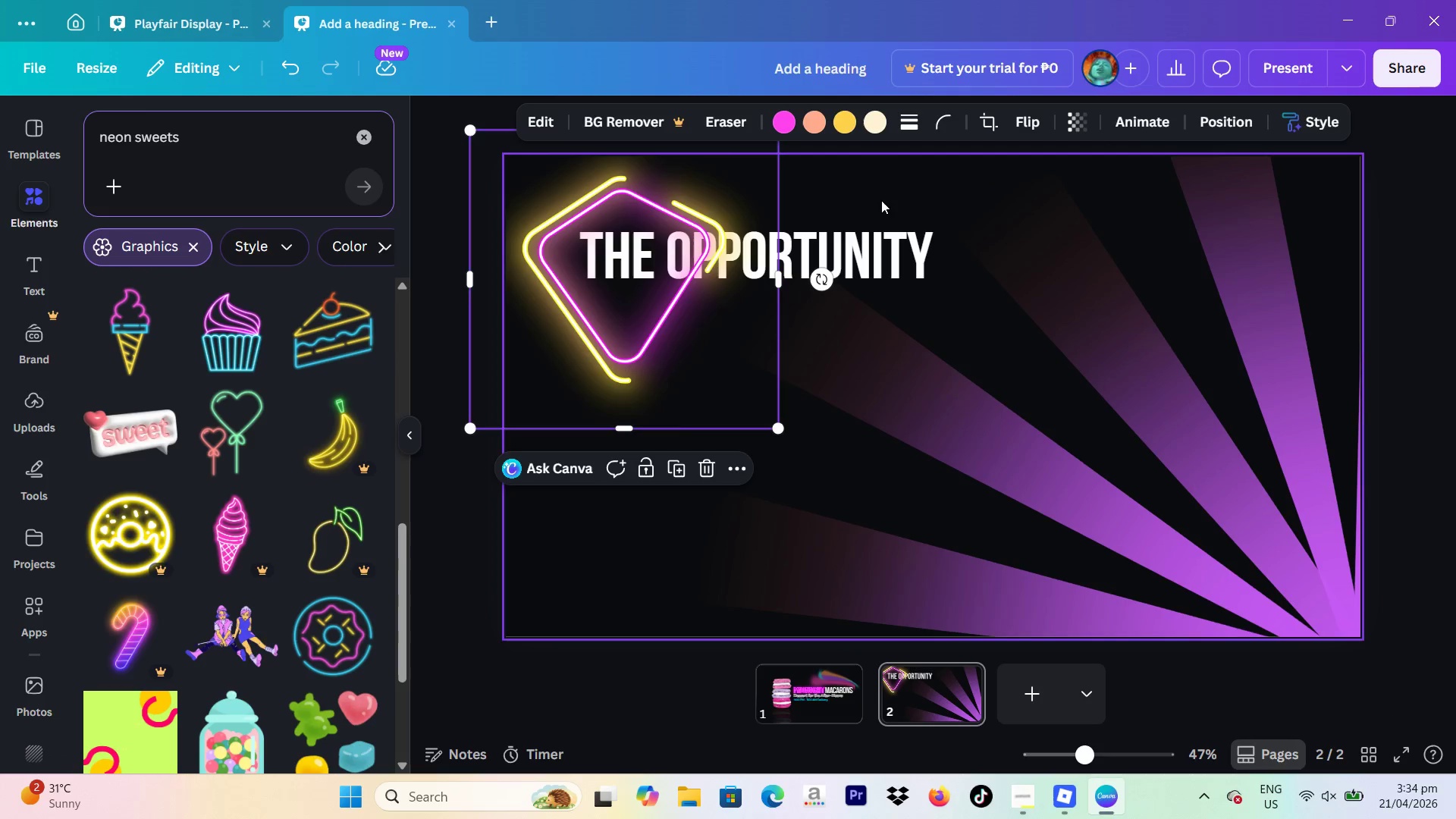 
left_click([732, 472])
 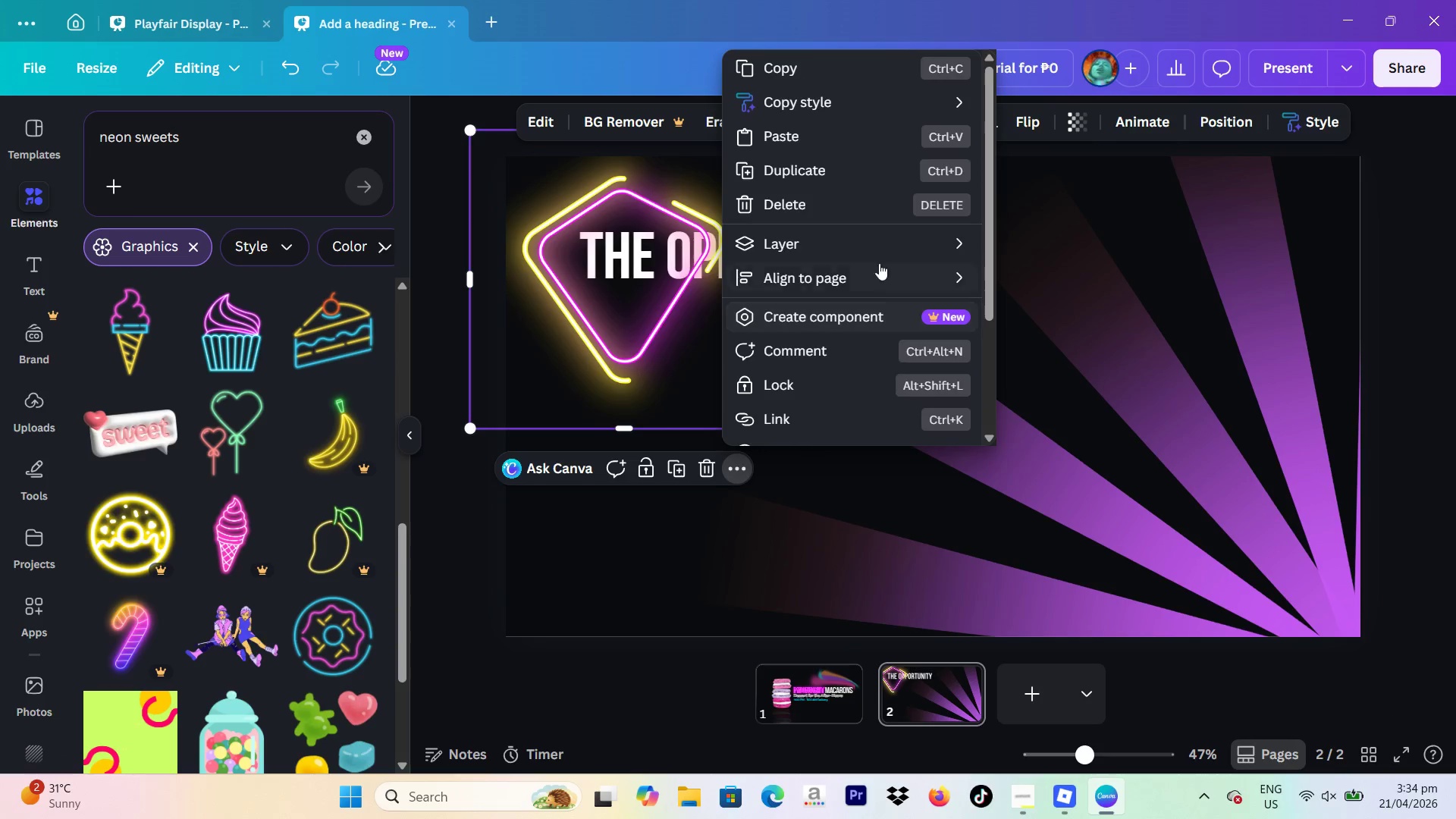 
left_click([862, 244])
 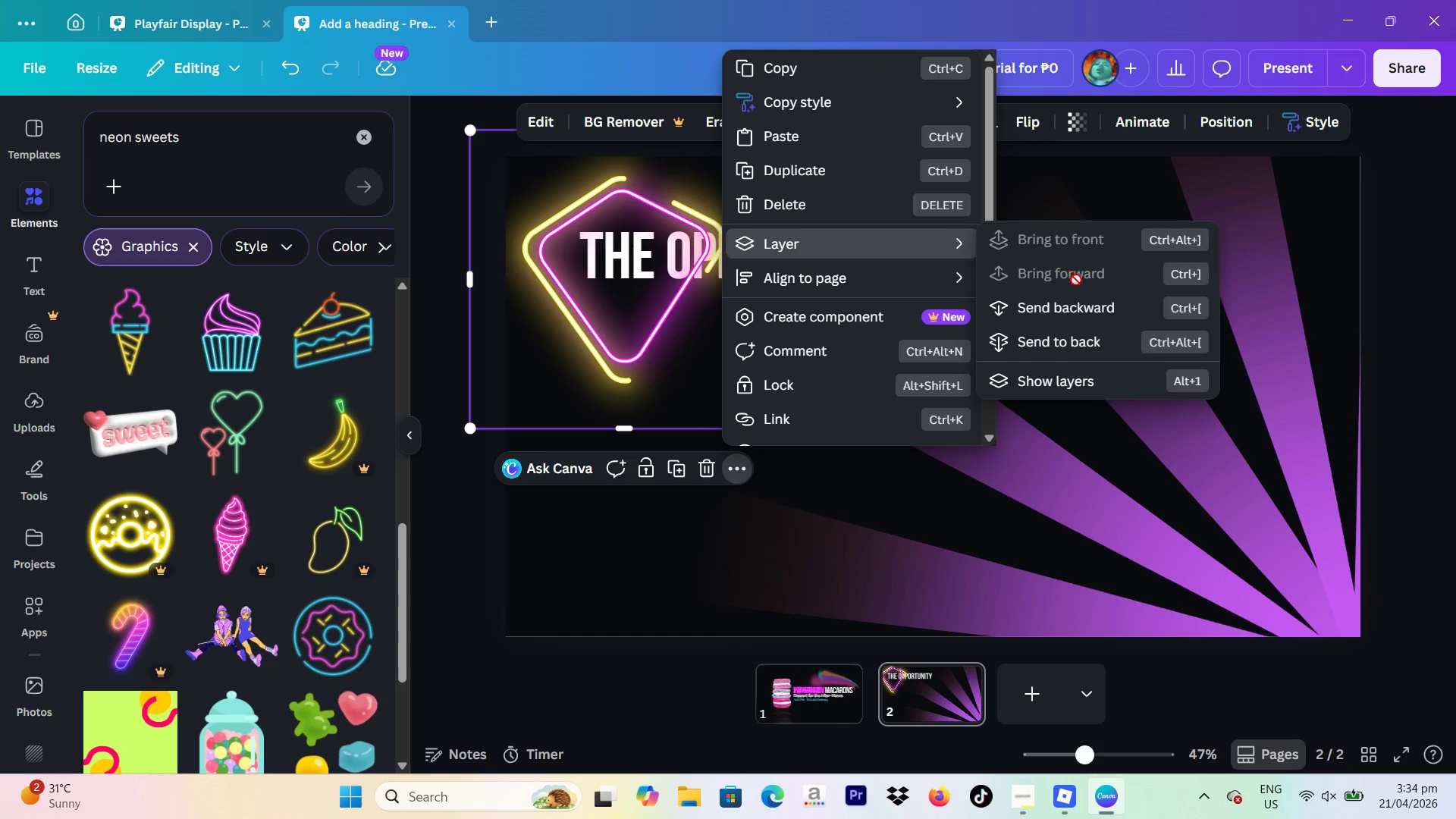 
left_click([1083, 318])
 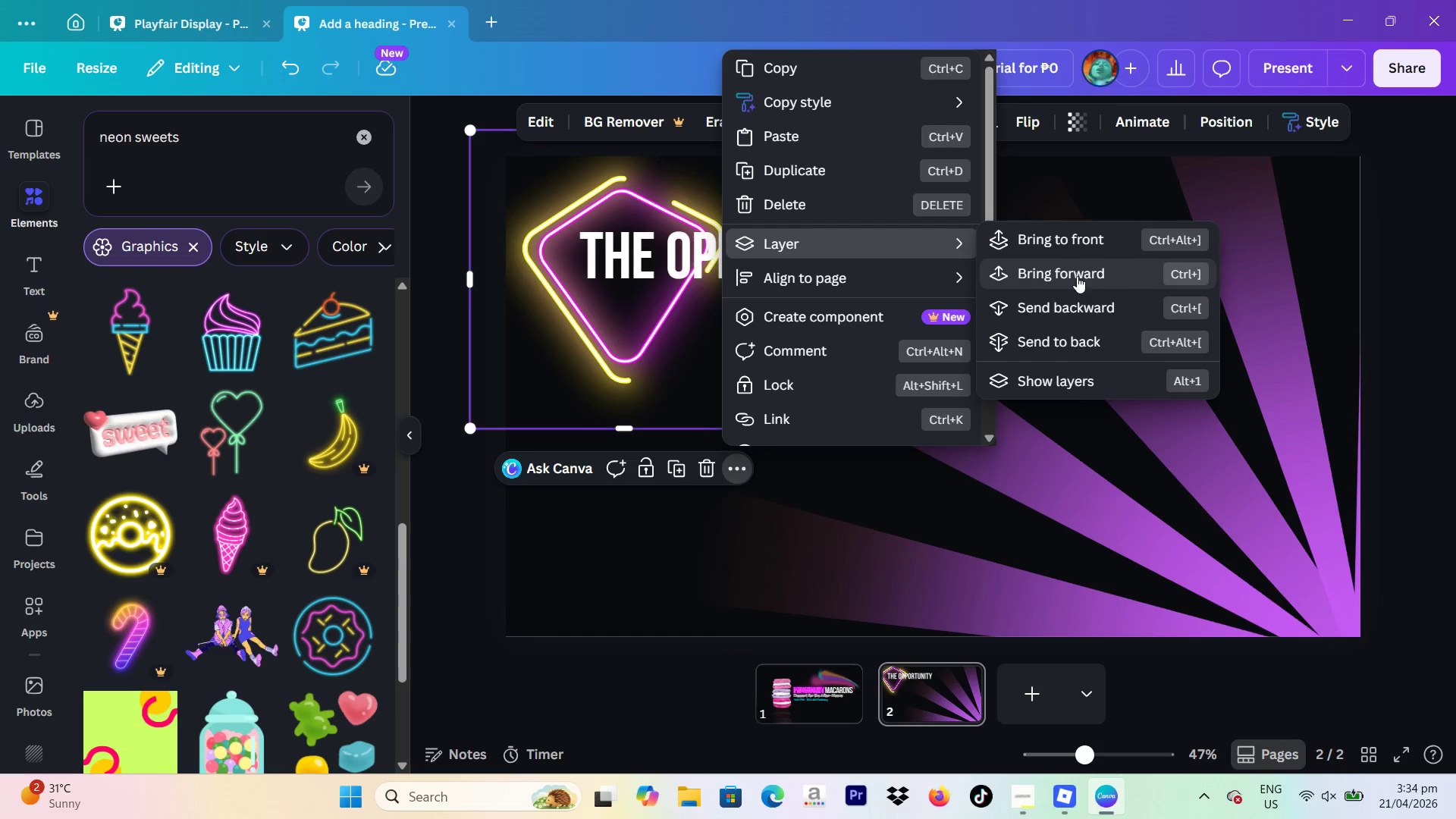 
left_click([1069, 306])
 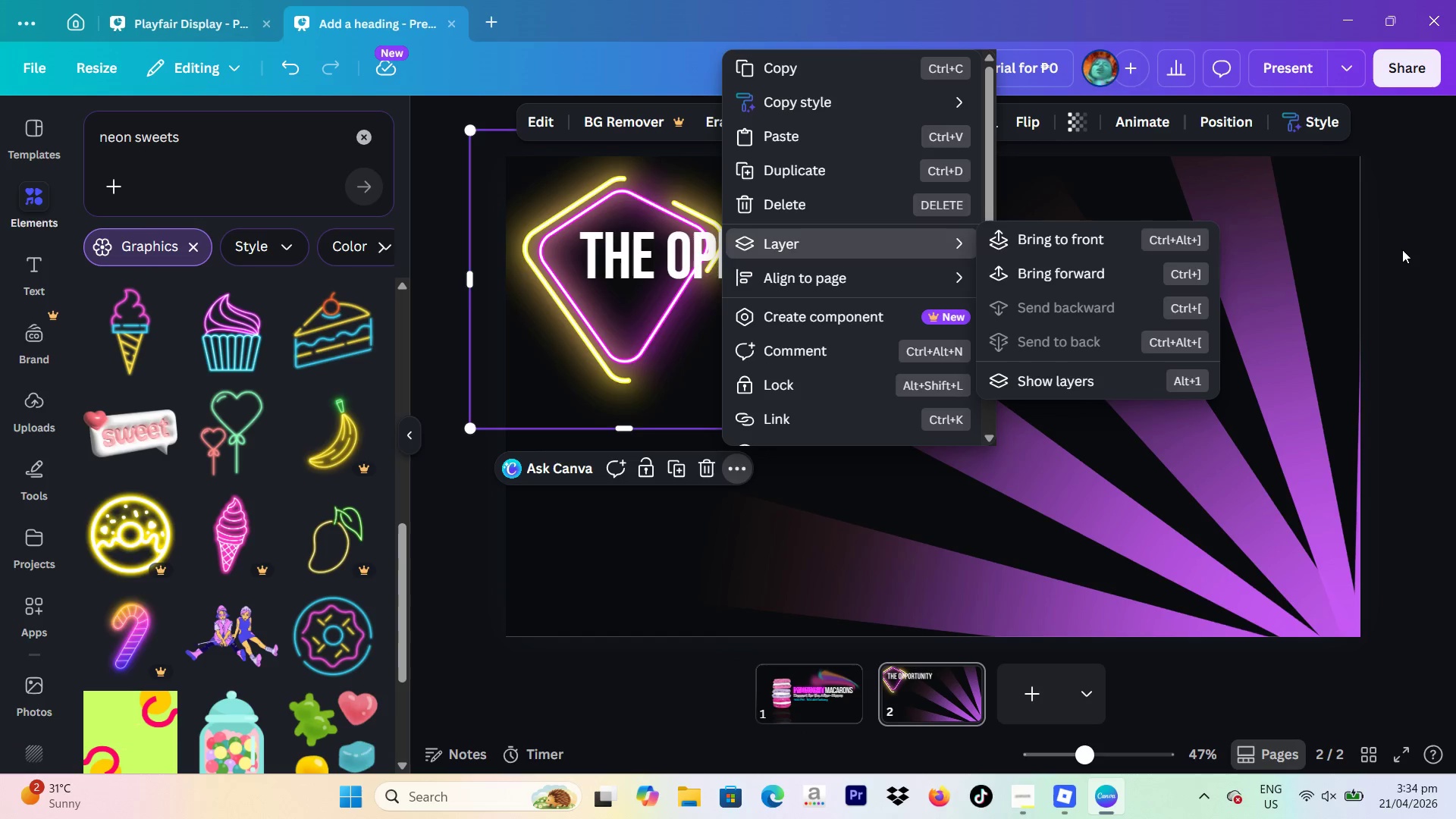 
left_click([1402, 249])
 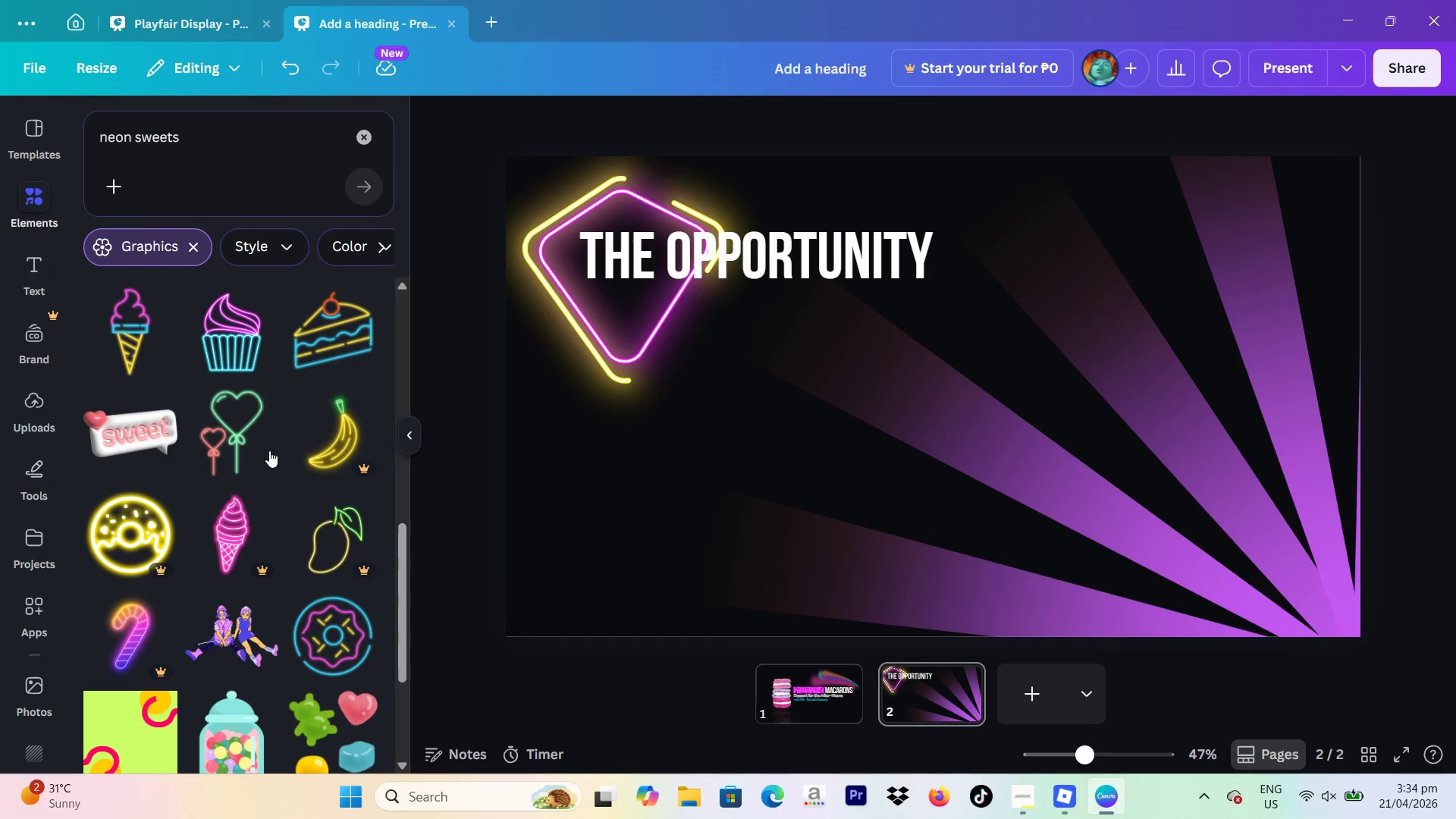 
scroll: coordinate [248, 472], scroll_direction: down, amount: 3.0
 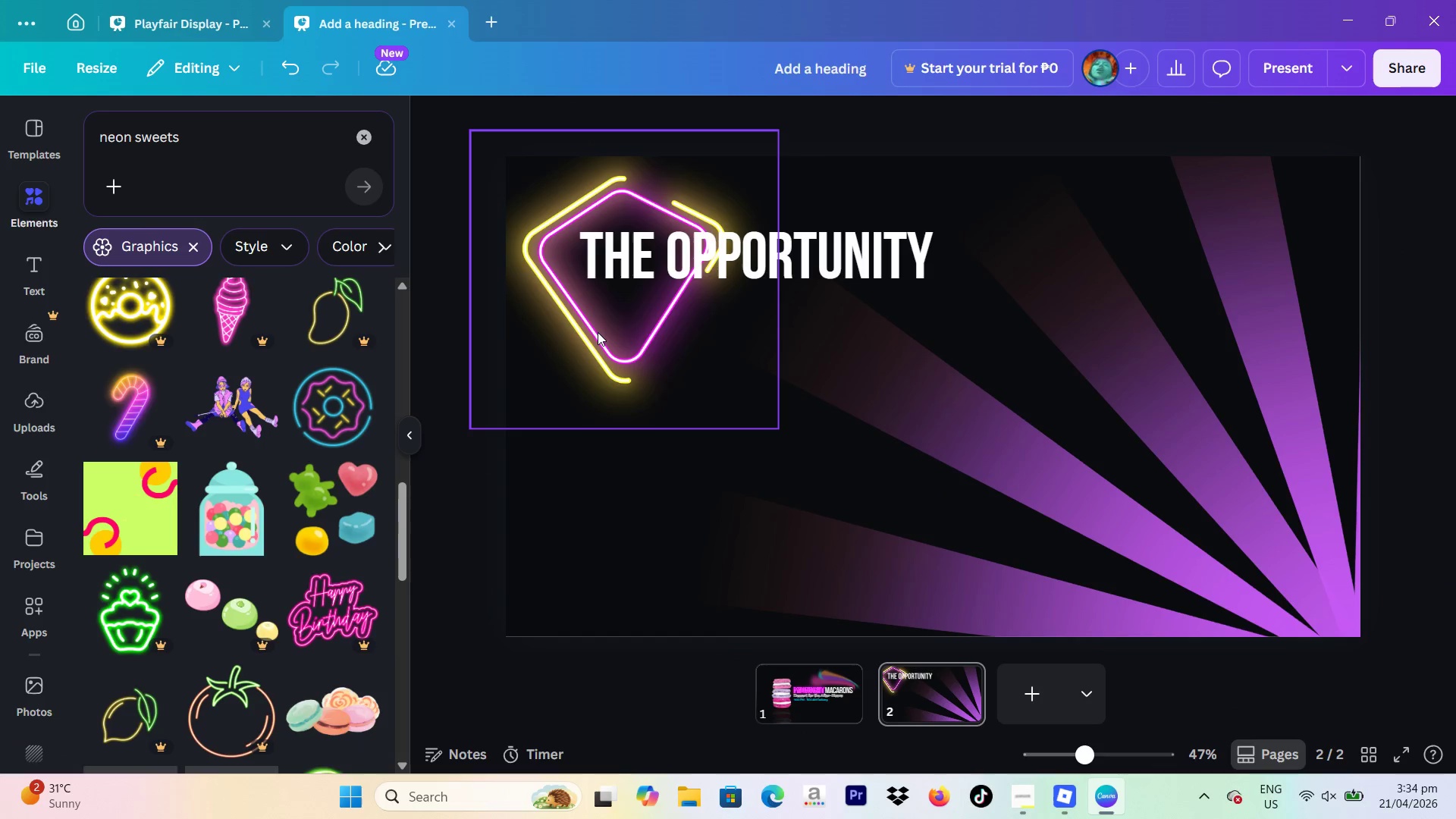 
left_click([598, 332])
 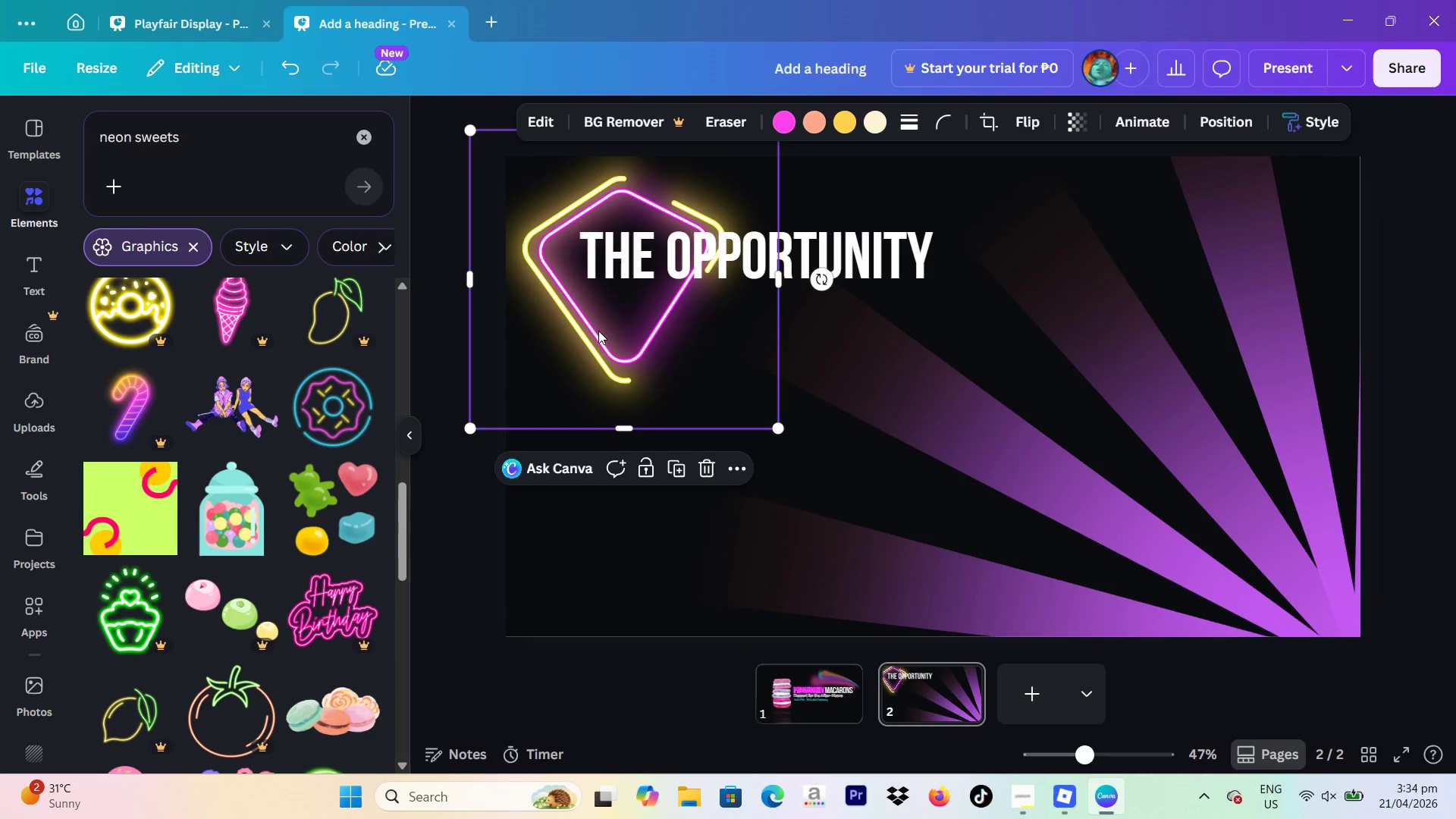 
key(Backspace)
 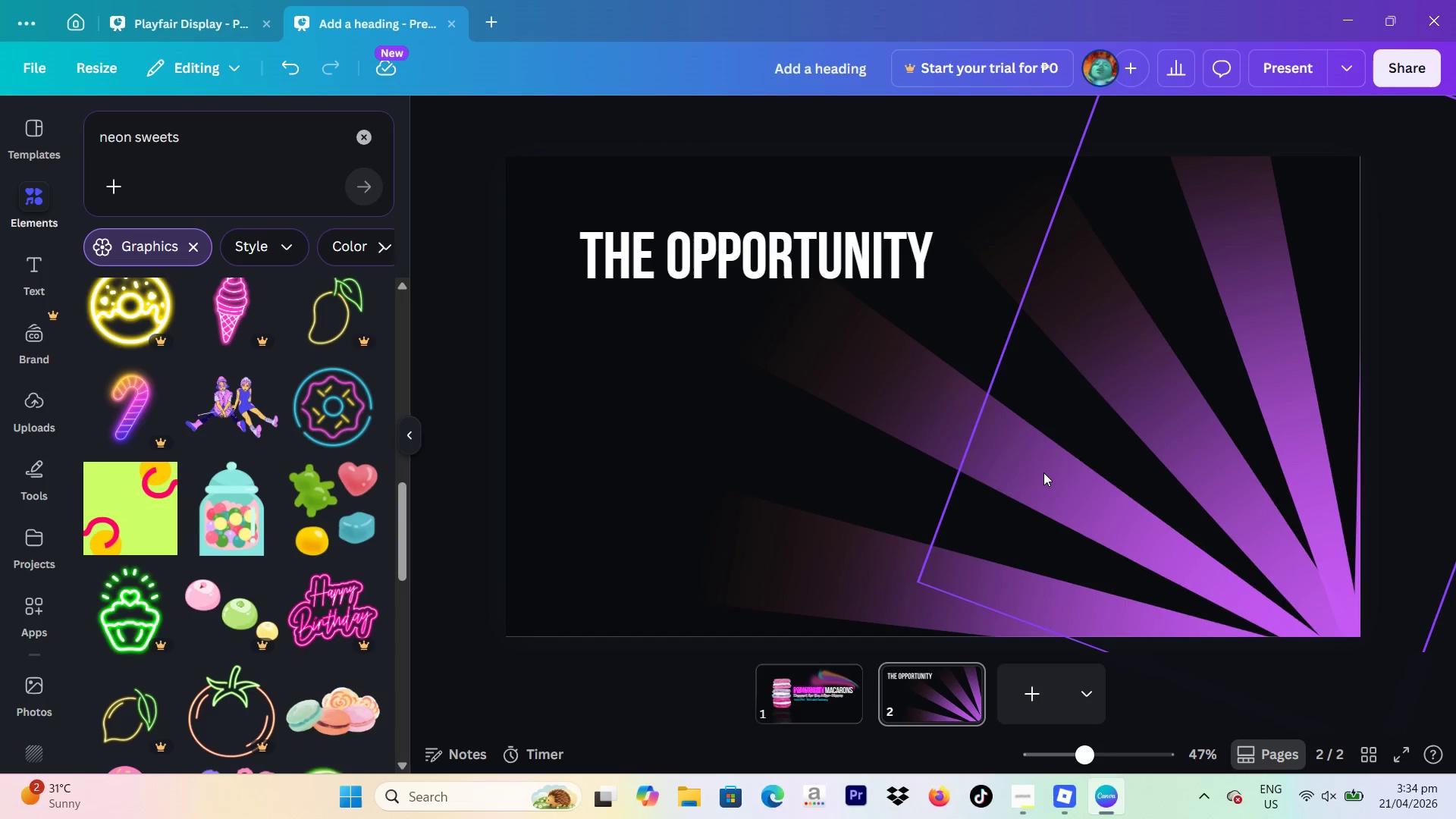 
left_click([767, 261])
 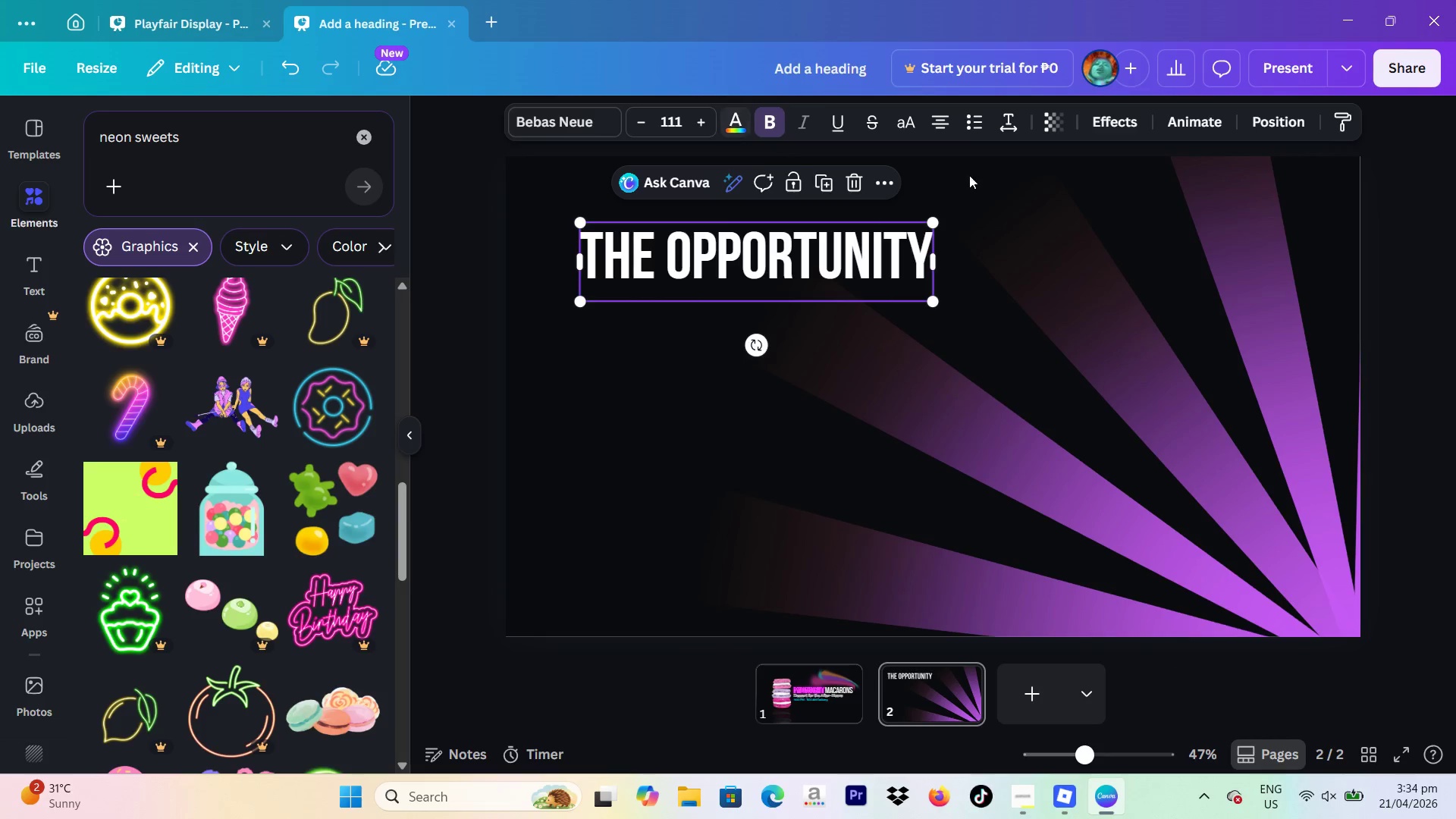 
left_click([1115, 122])
 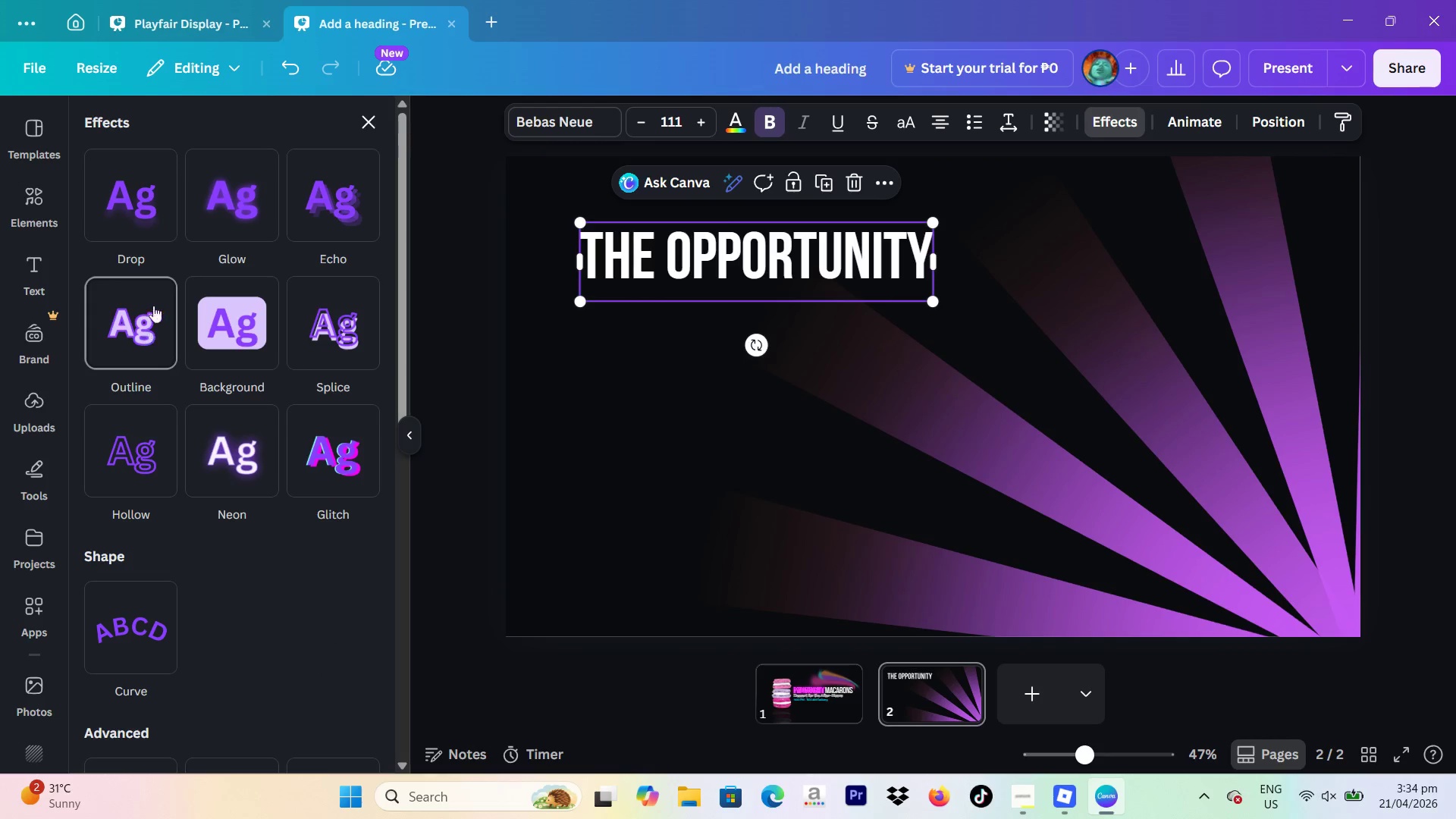 
left_click([244, 485])
 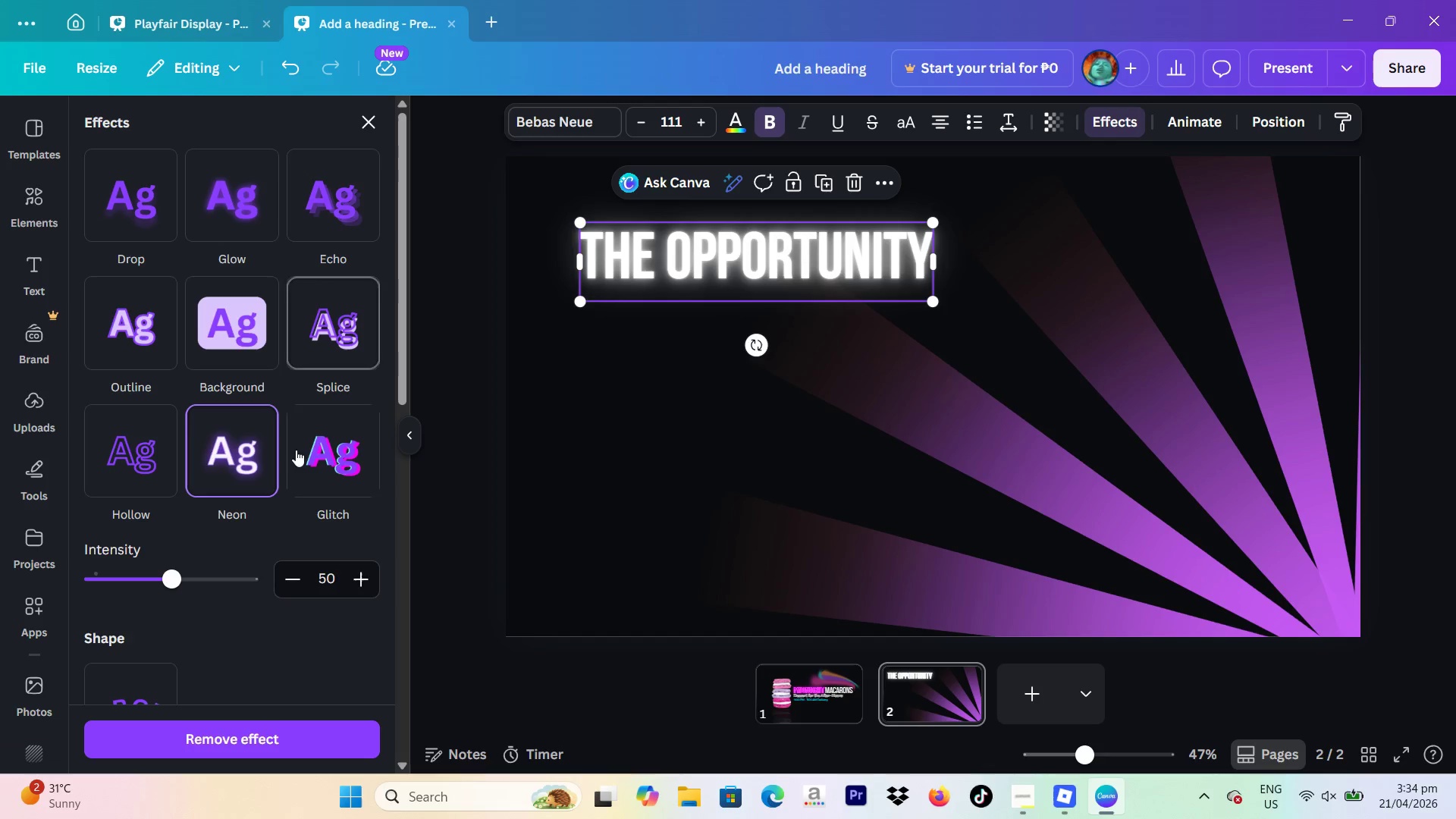 
left_click_drag(start_coordinate=[174, 576], to_coordinate=[25, 585])
 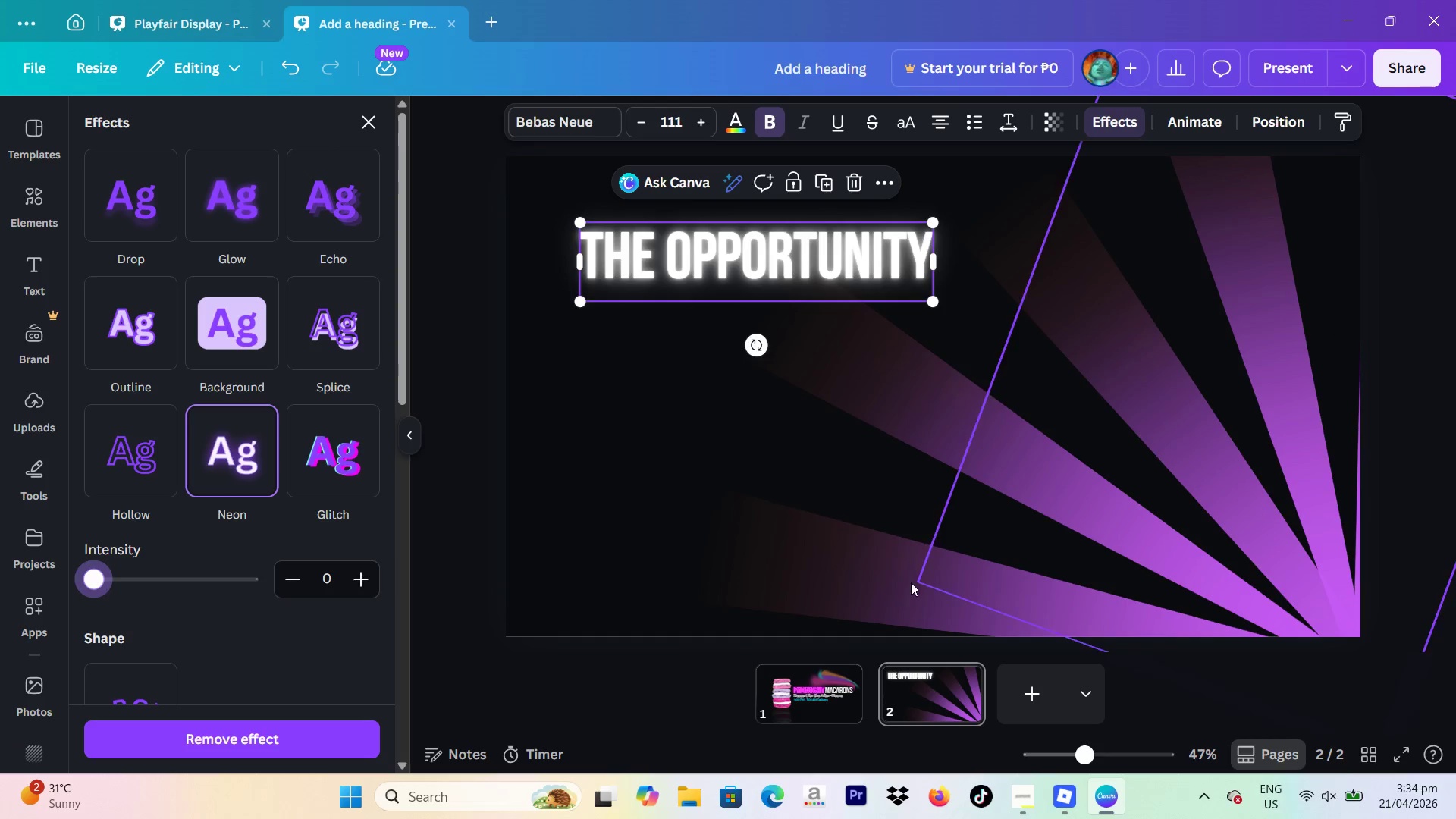 
left_click([784, 707])
 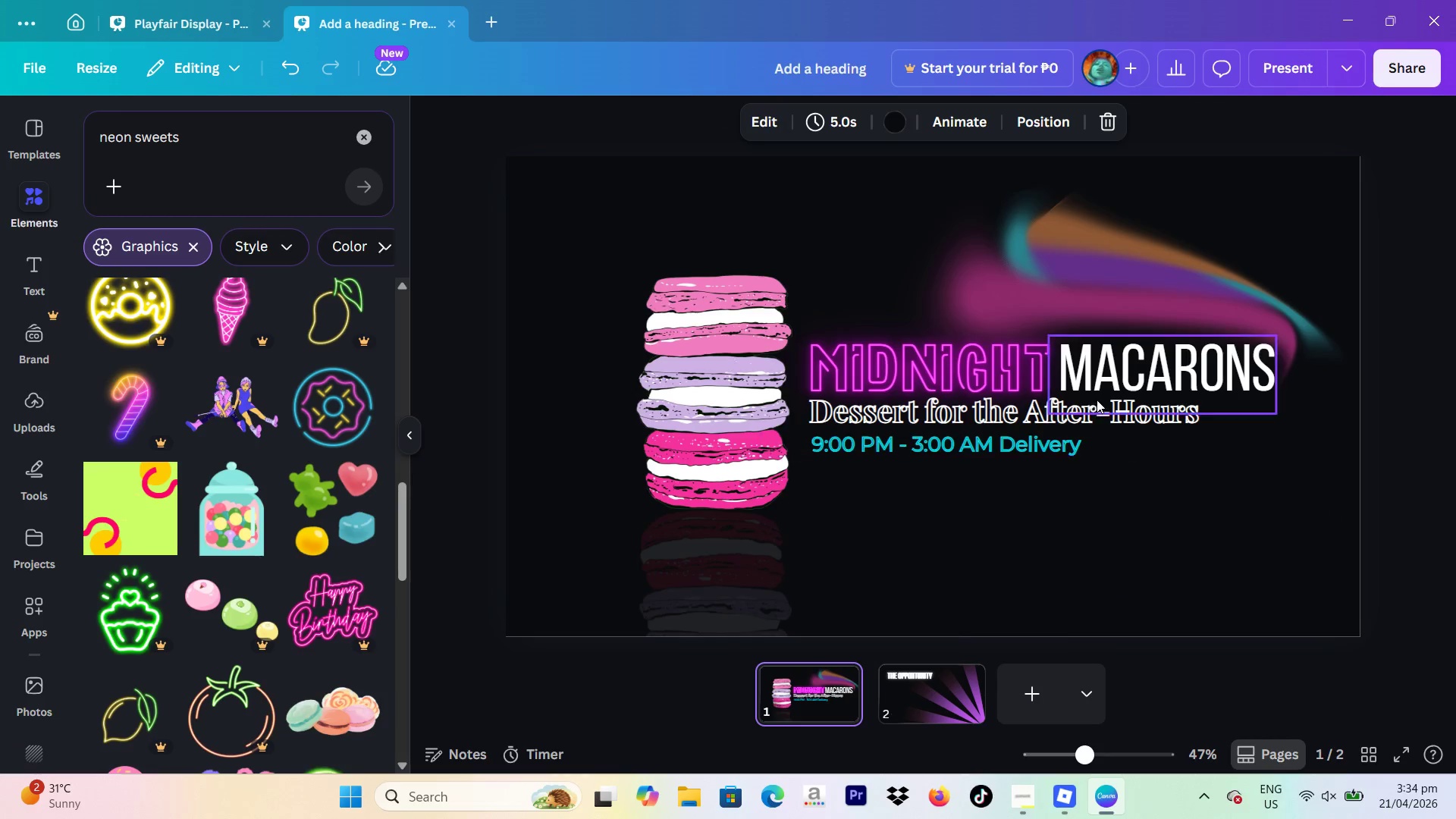 
left_click([1101, 383])
 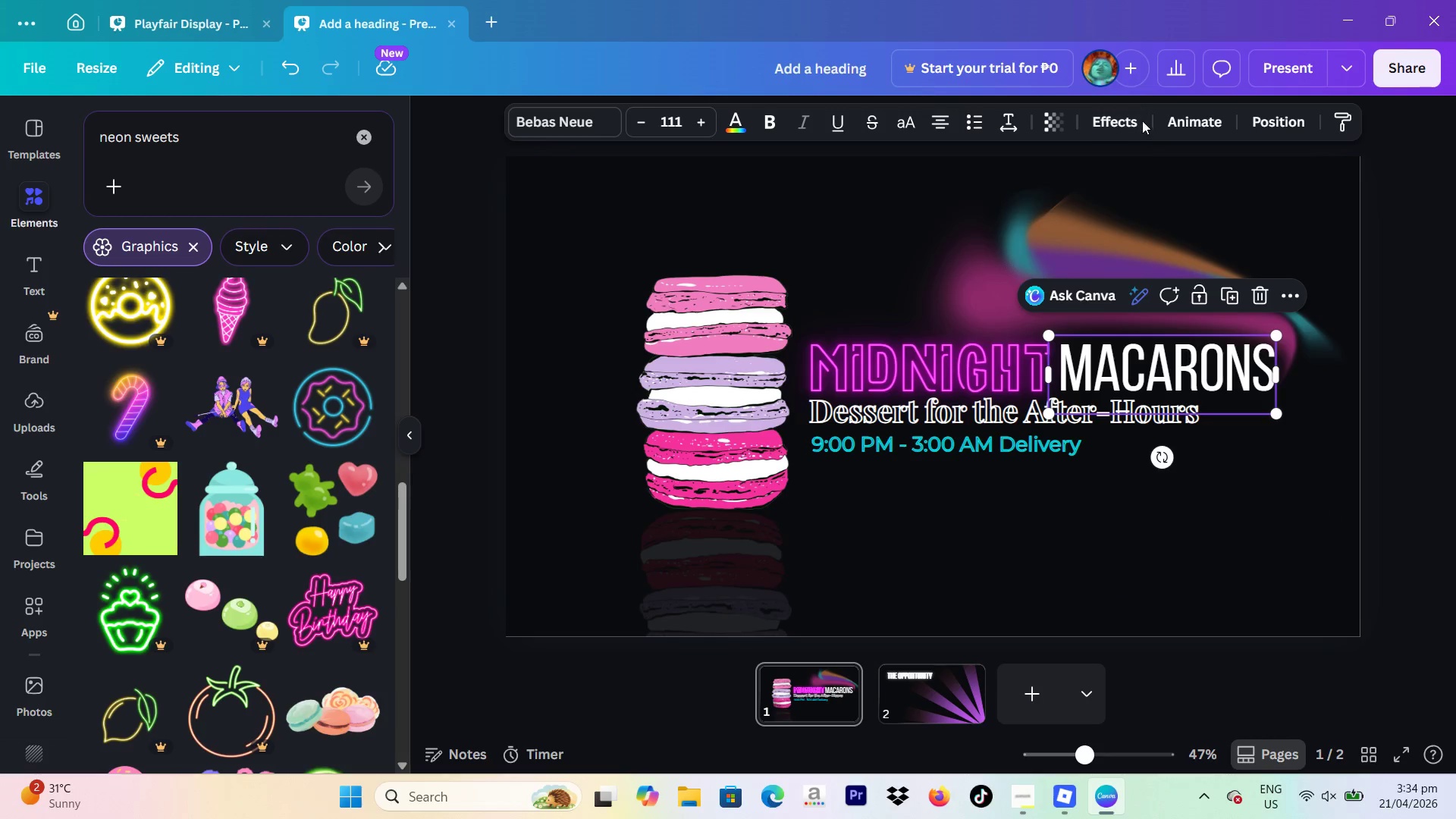 
left_click([1125, 121])
 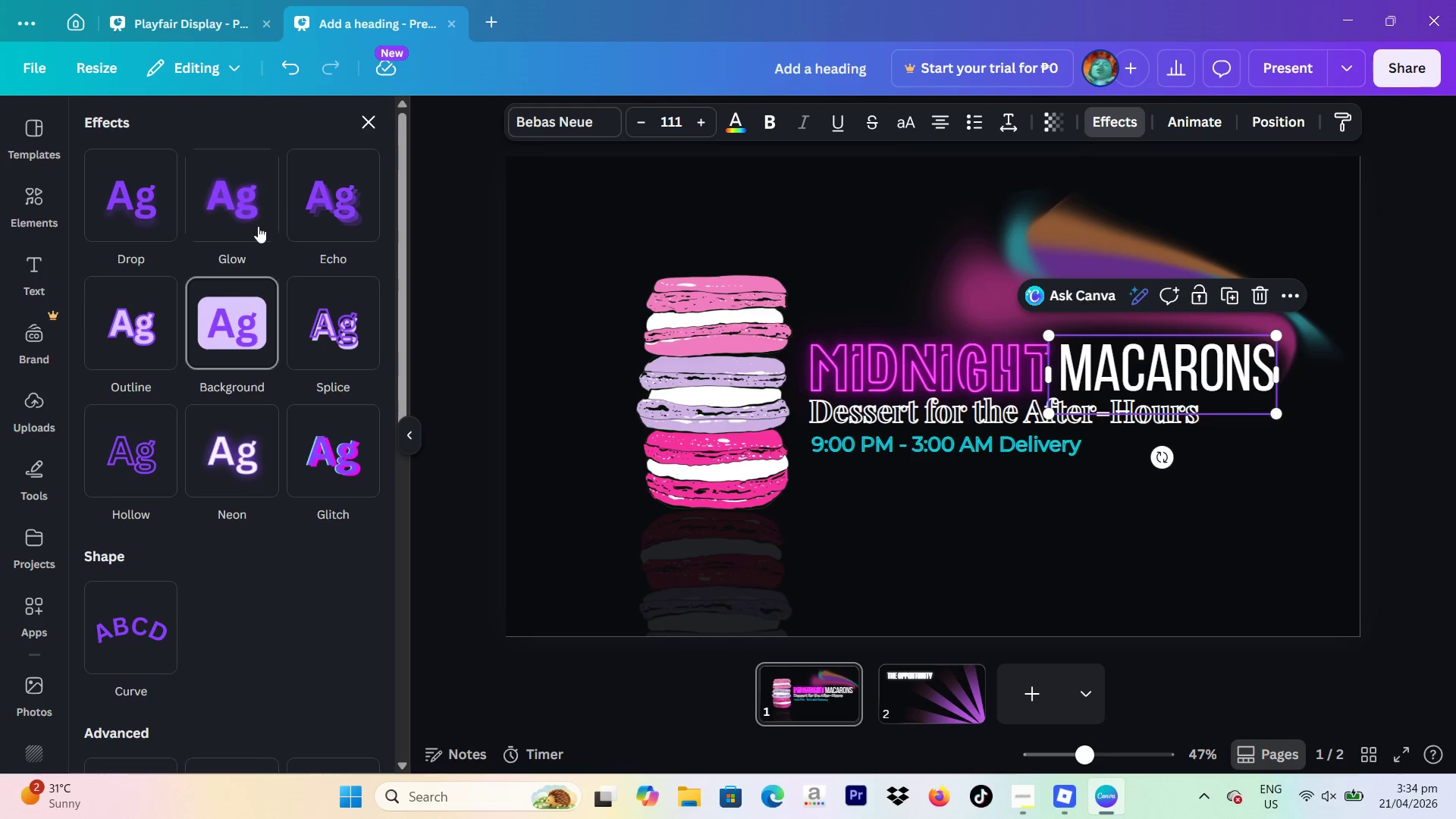 
left_click([207, 208])
 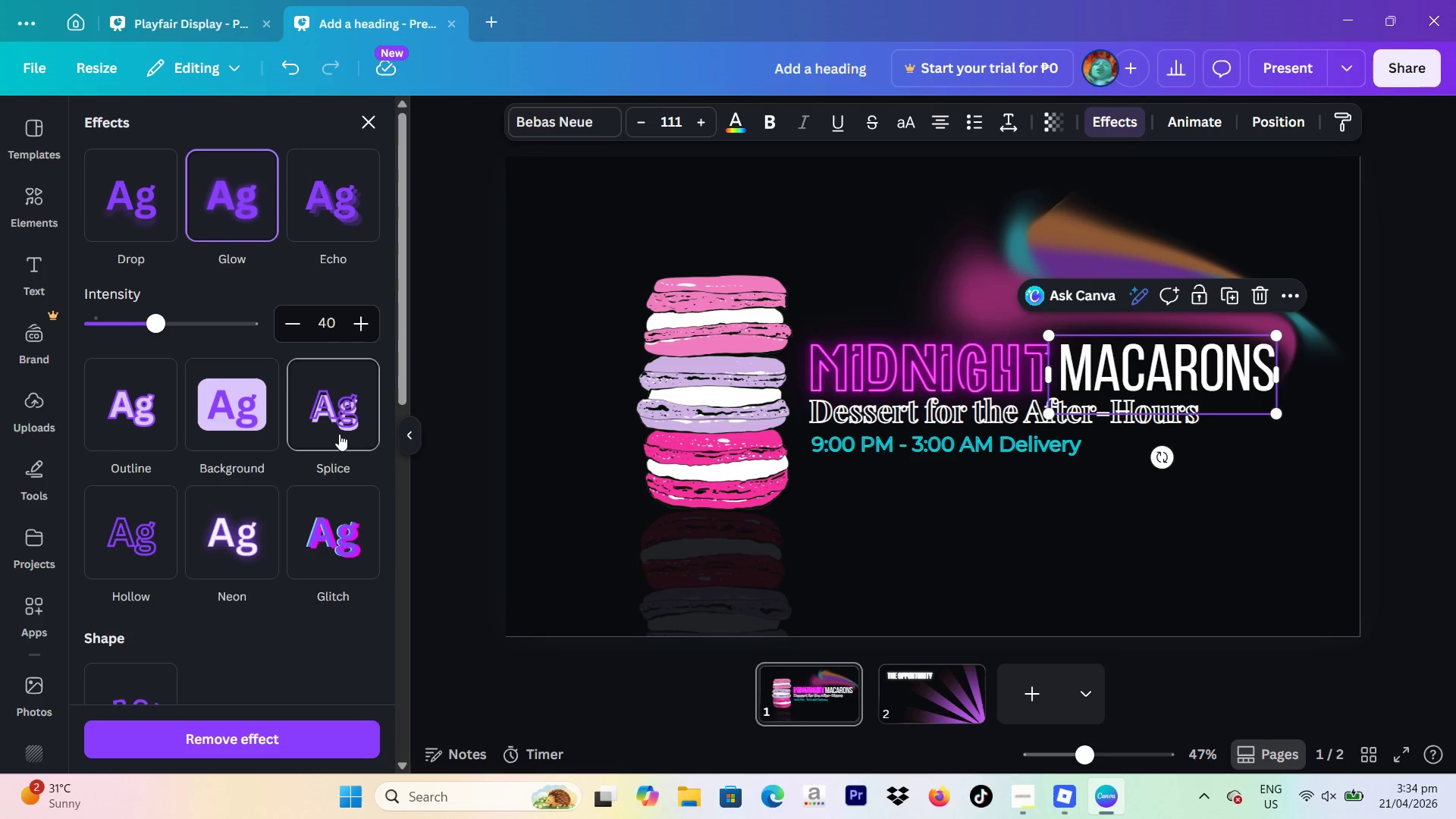 
left_click([239, 514])
 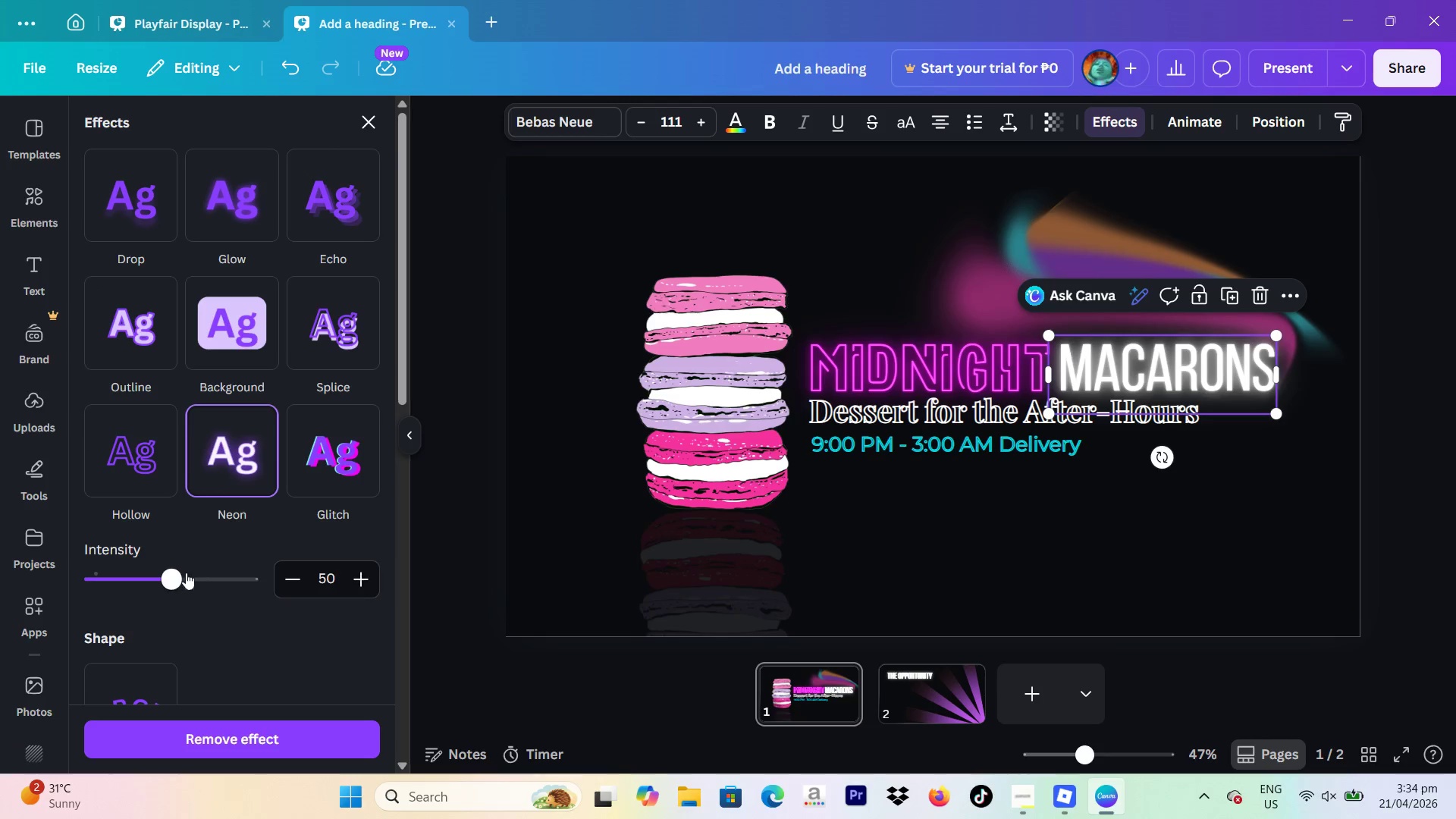 
left_click_drag(start_coordinate=[183, 590], to_coordinate=[33, 592])
 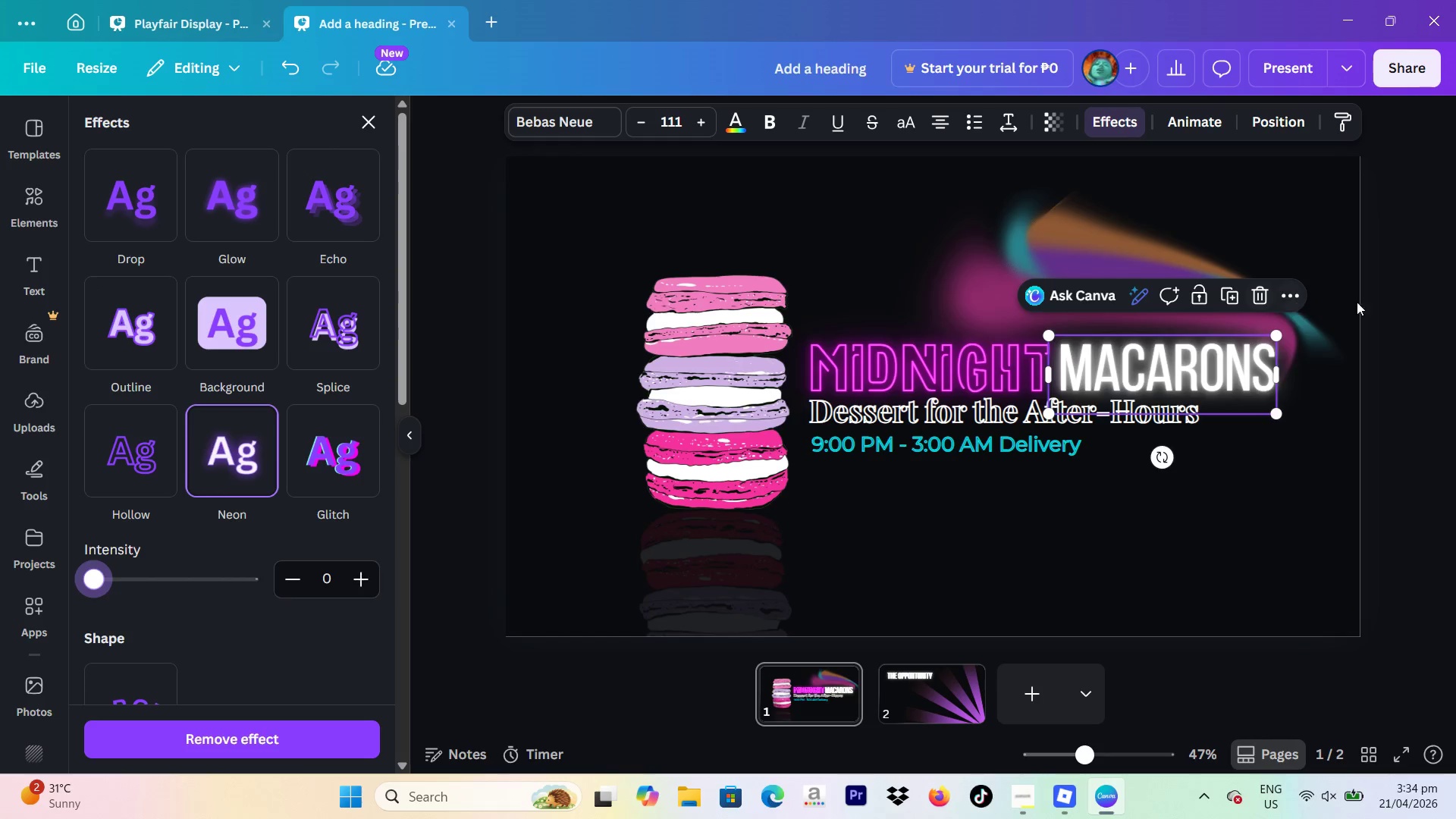 
left_click([1404, 302])
 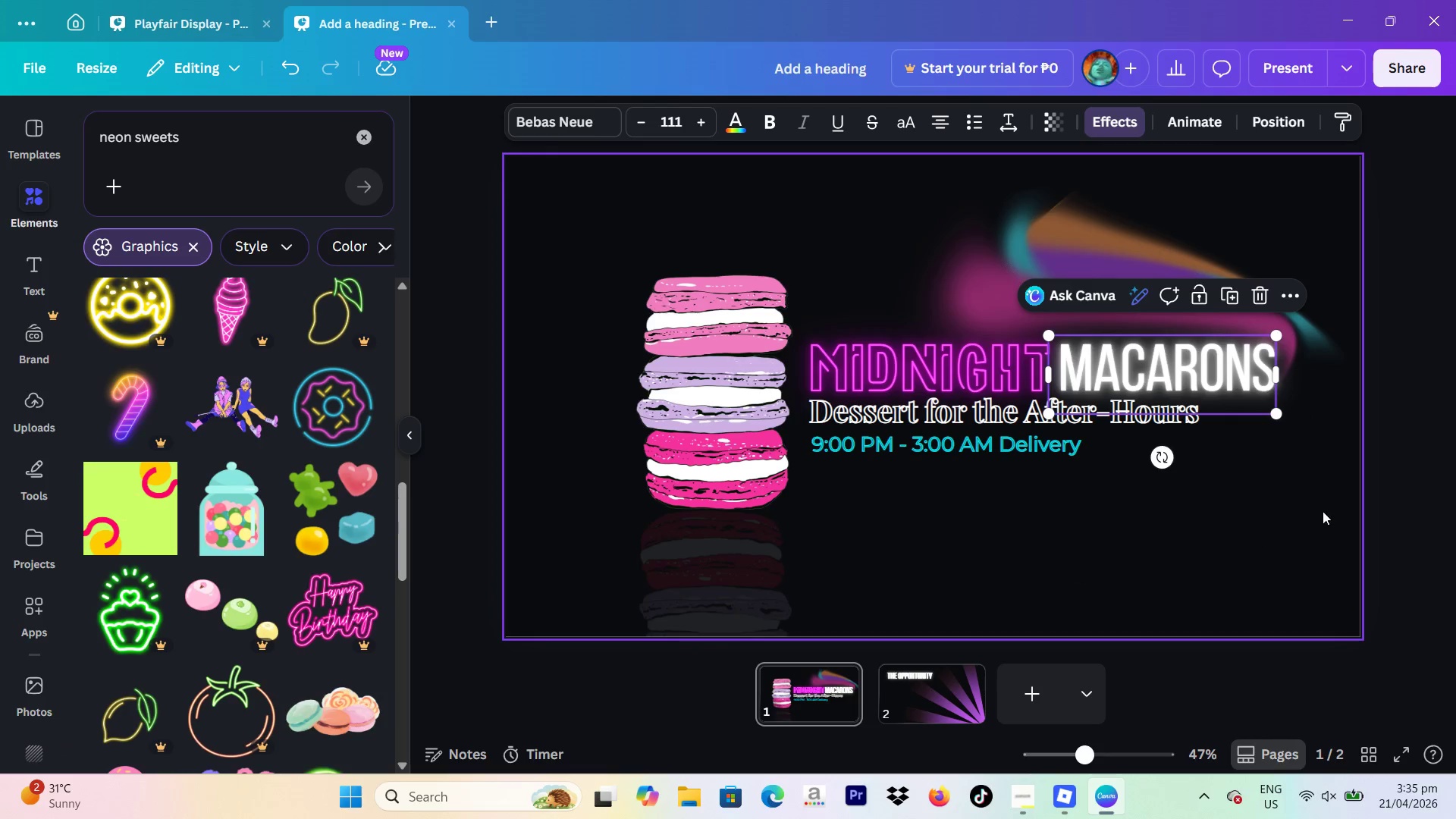 
left_click([1400, 477])
 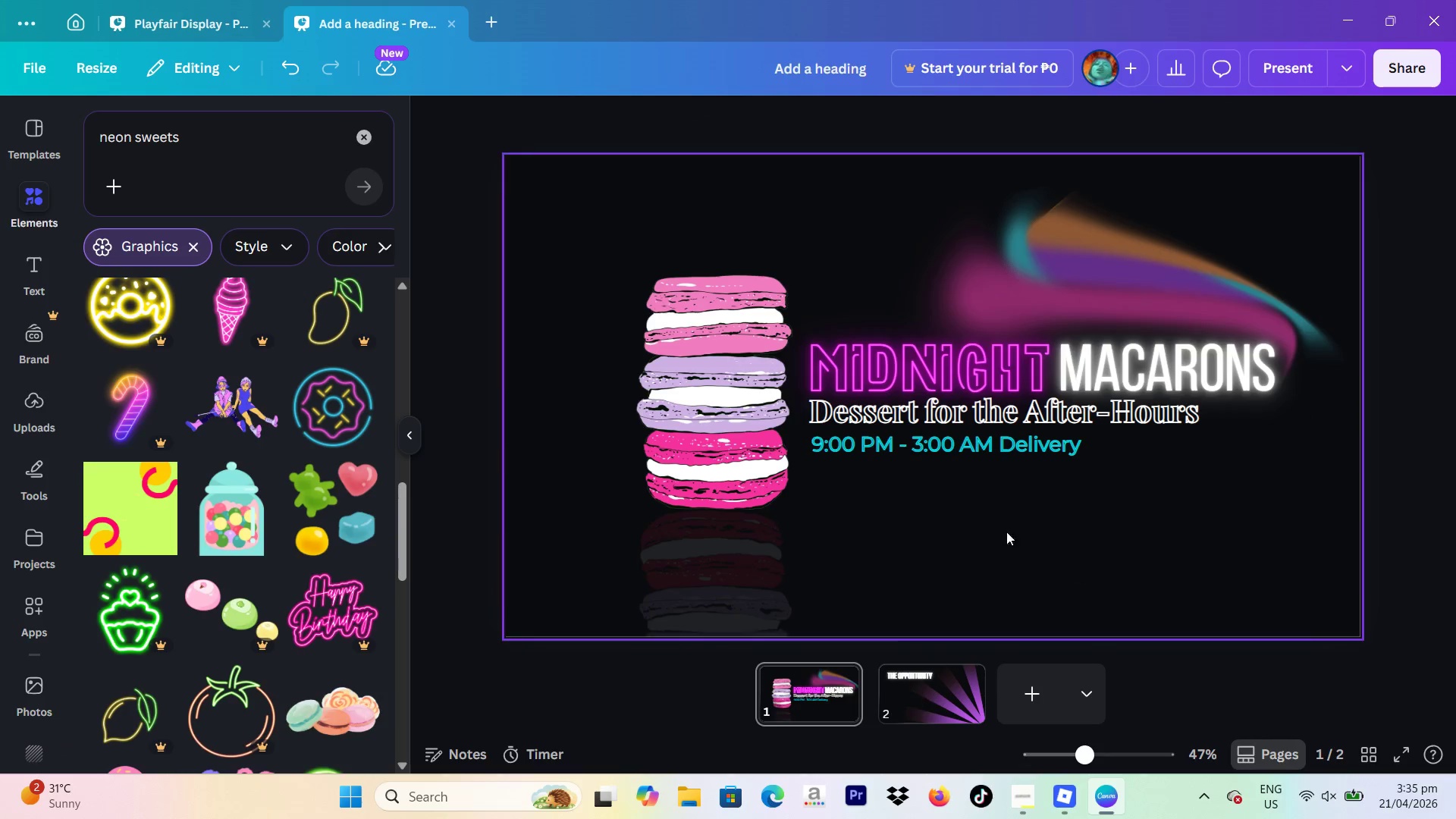 
left_click([1042, 404])
 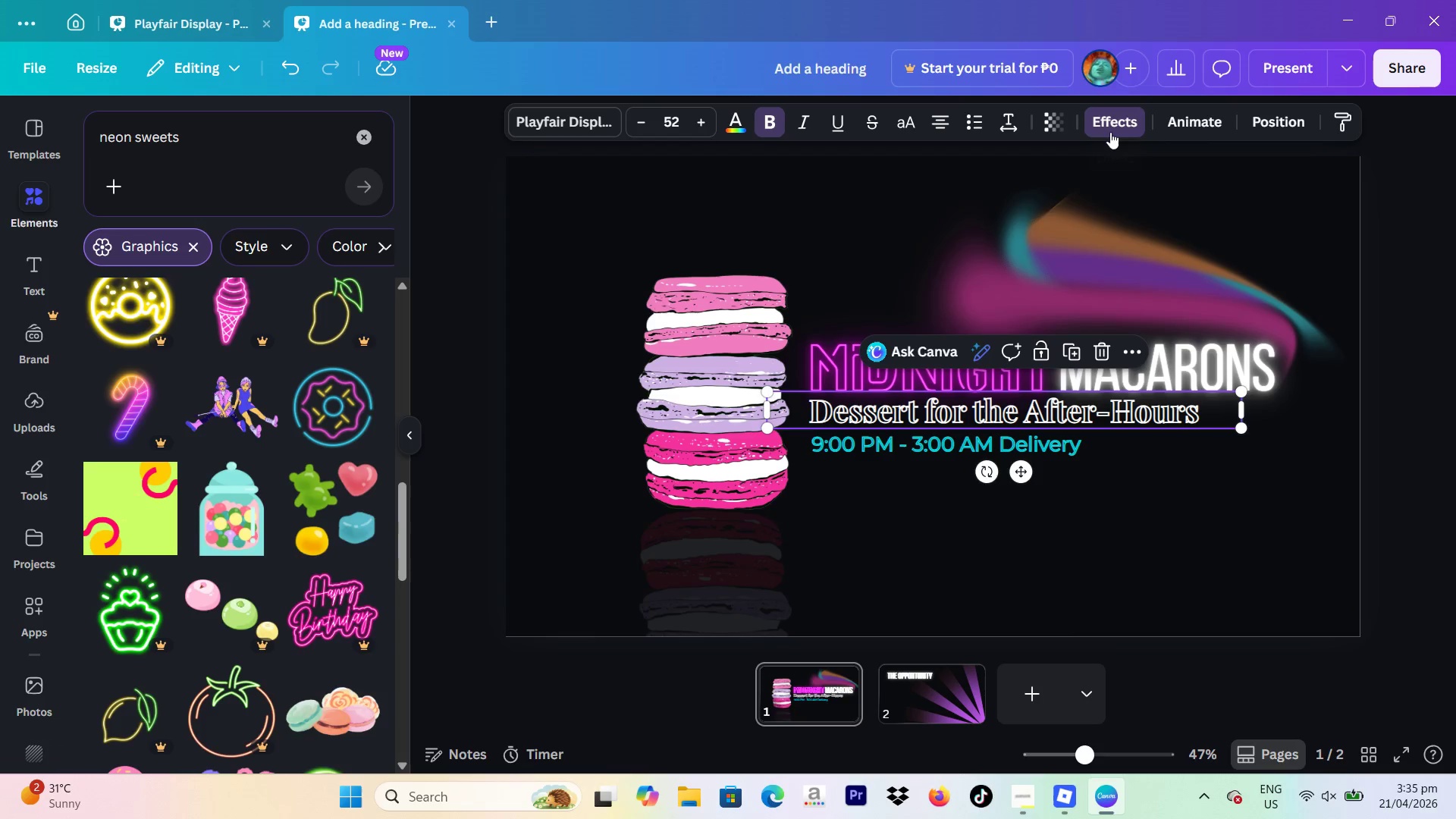 
left_click([1111, 132])
 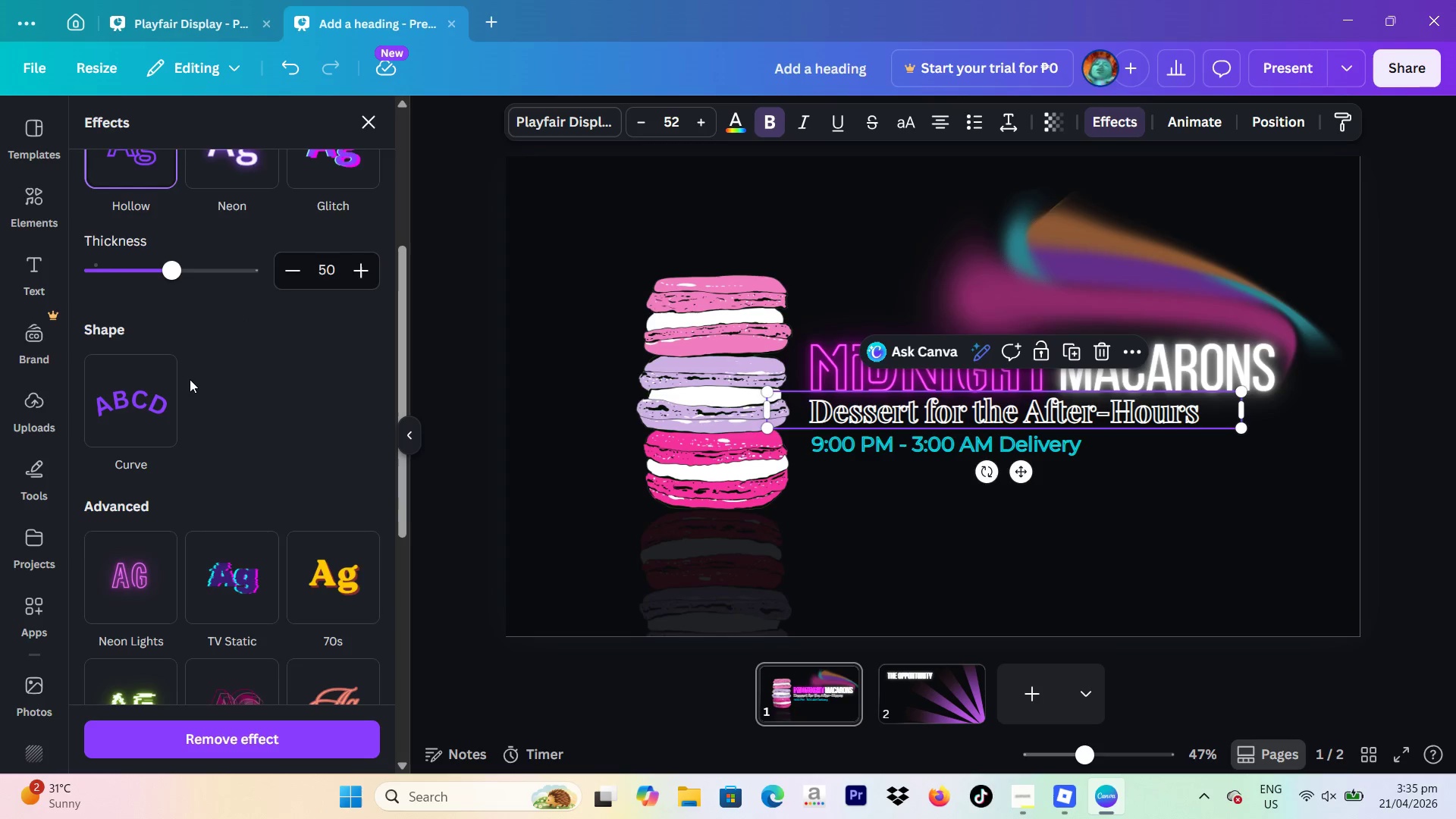 
scroll: coordinate [139, 257], scroll_direction: up, amount: 5.0
 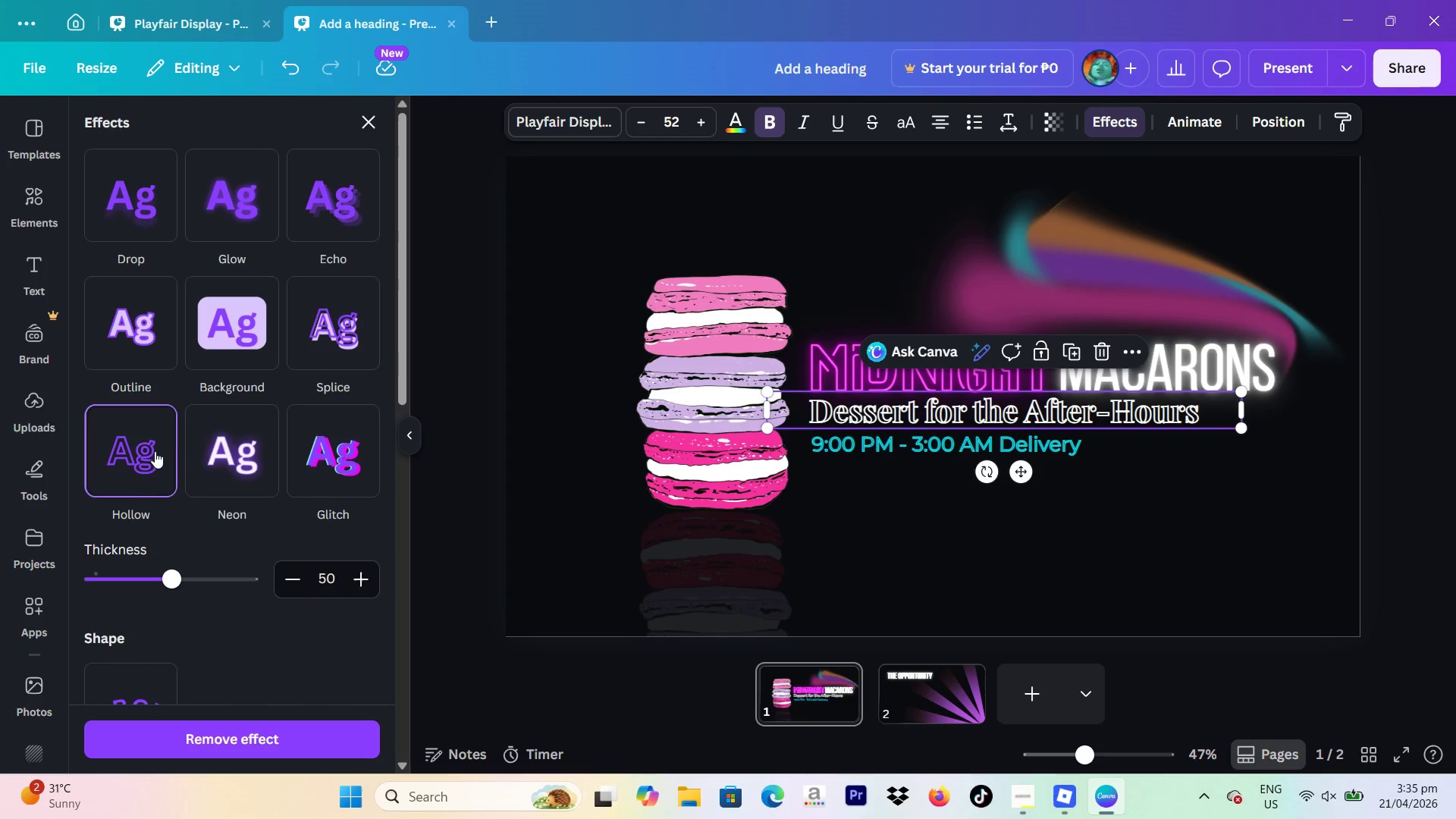 
left_click([149, 459])
 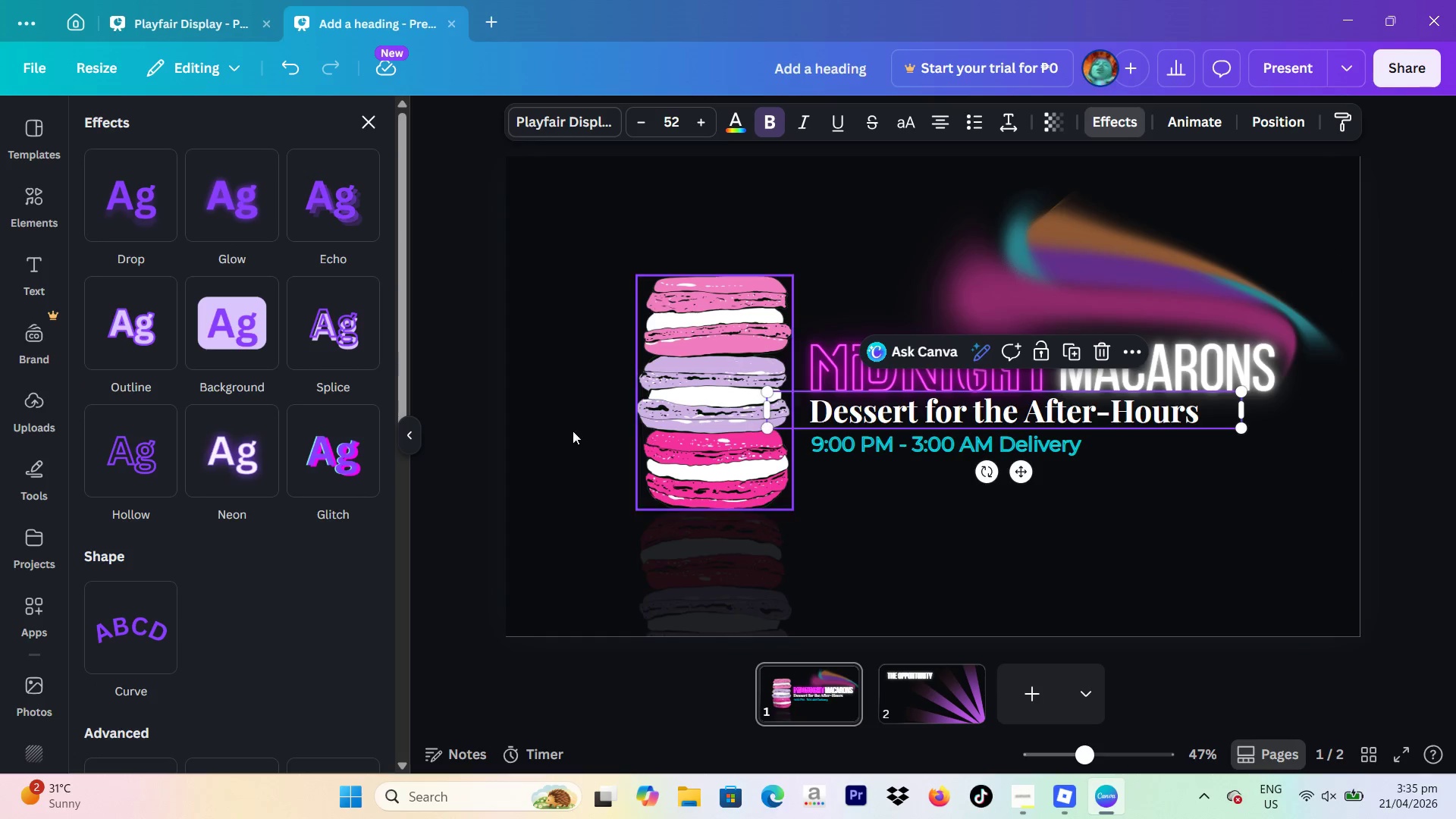 
left_click([248, 463])
 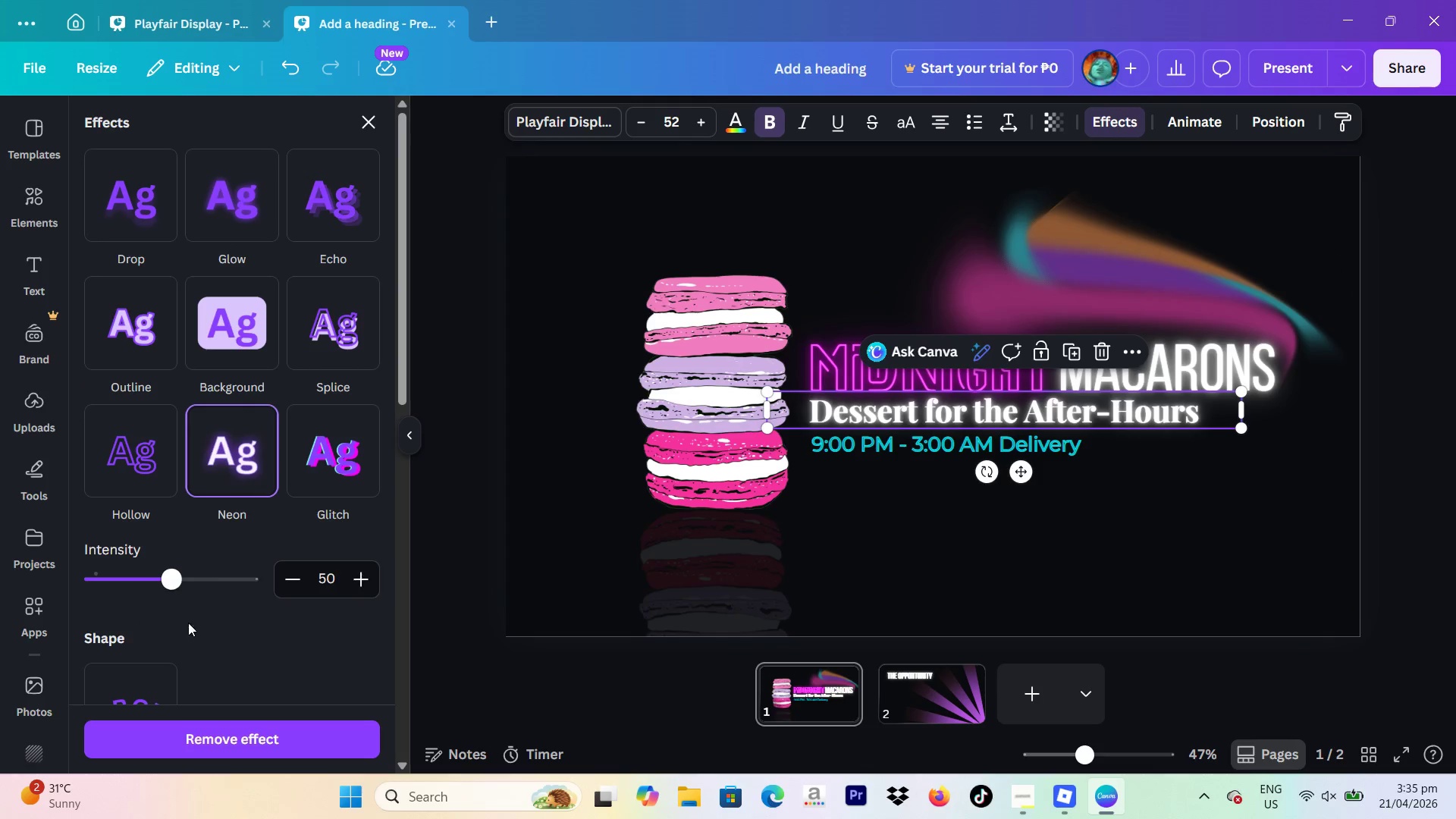 
left_click_drag(start_coordinate=[180, 575], to_coordinate=[0, 574])
 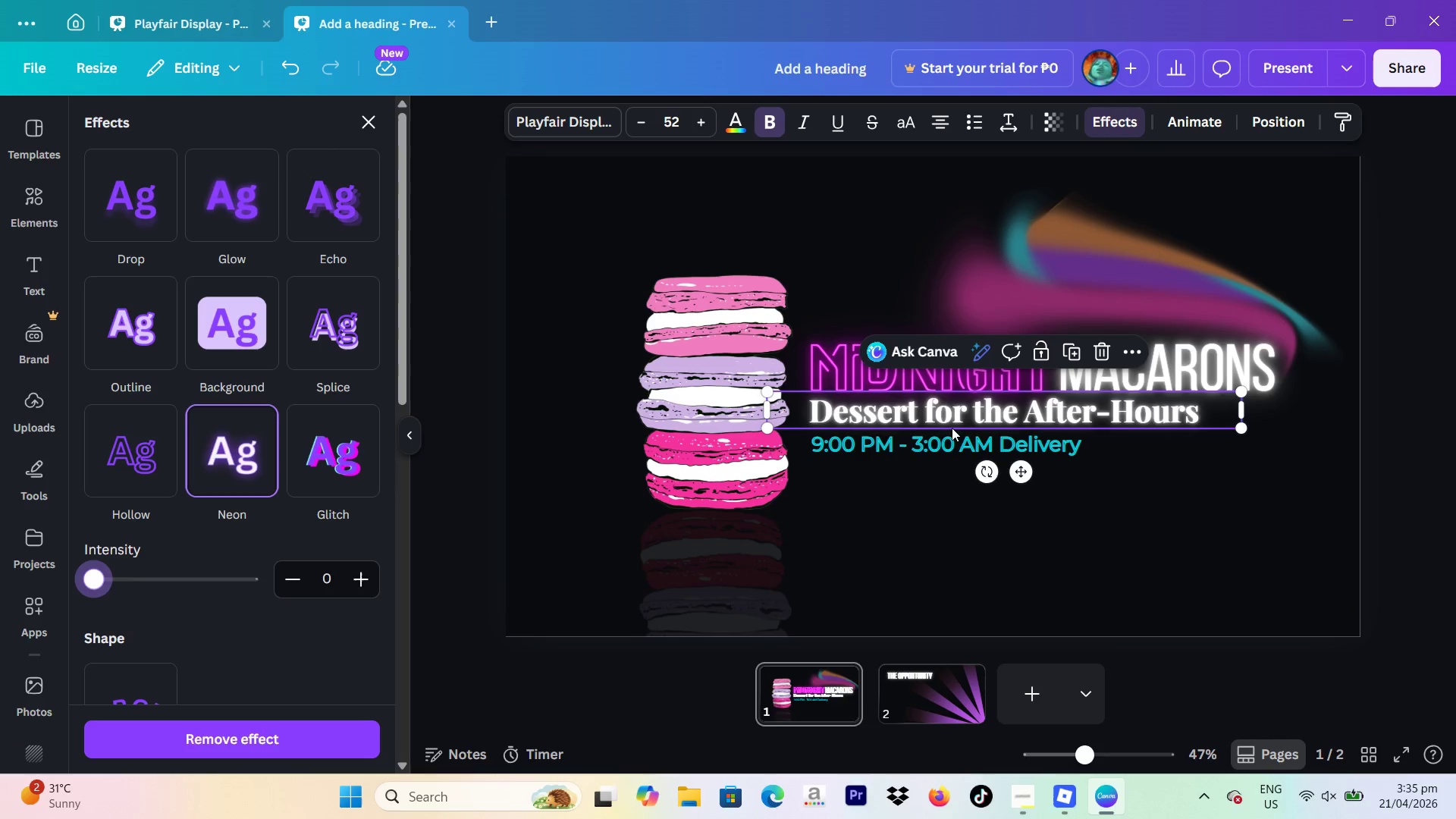 
left_click([900, 445])
 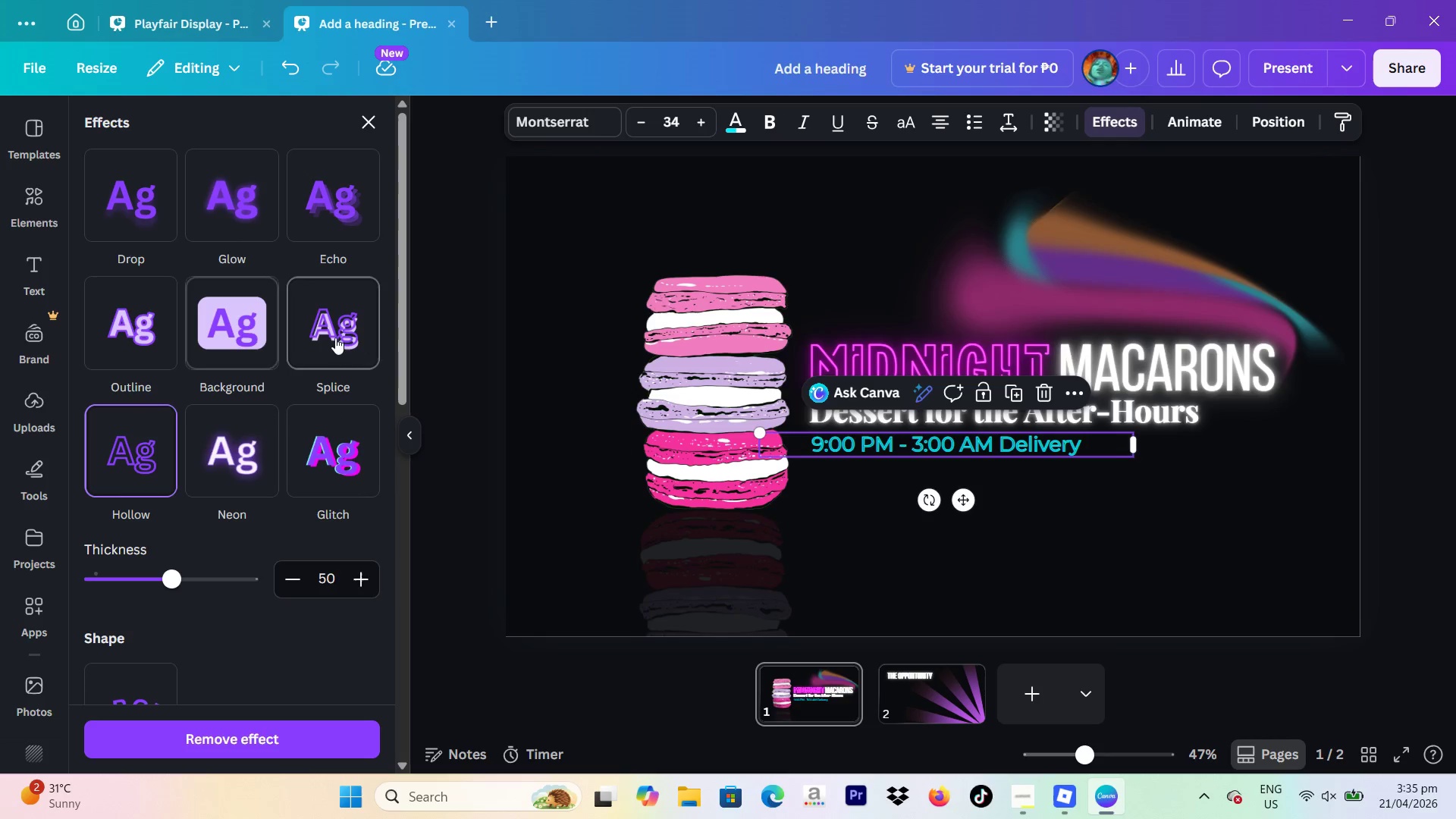 
left_click([249, 432])
 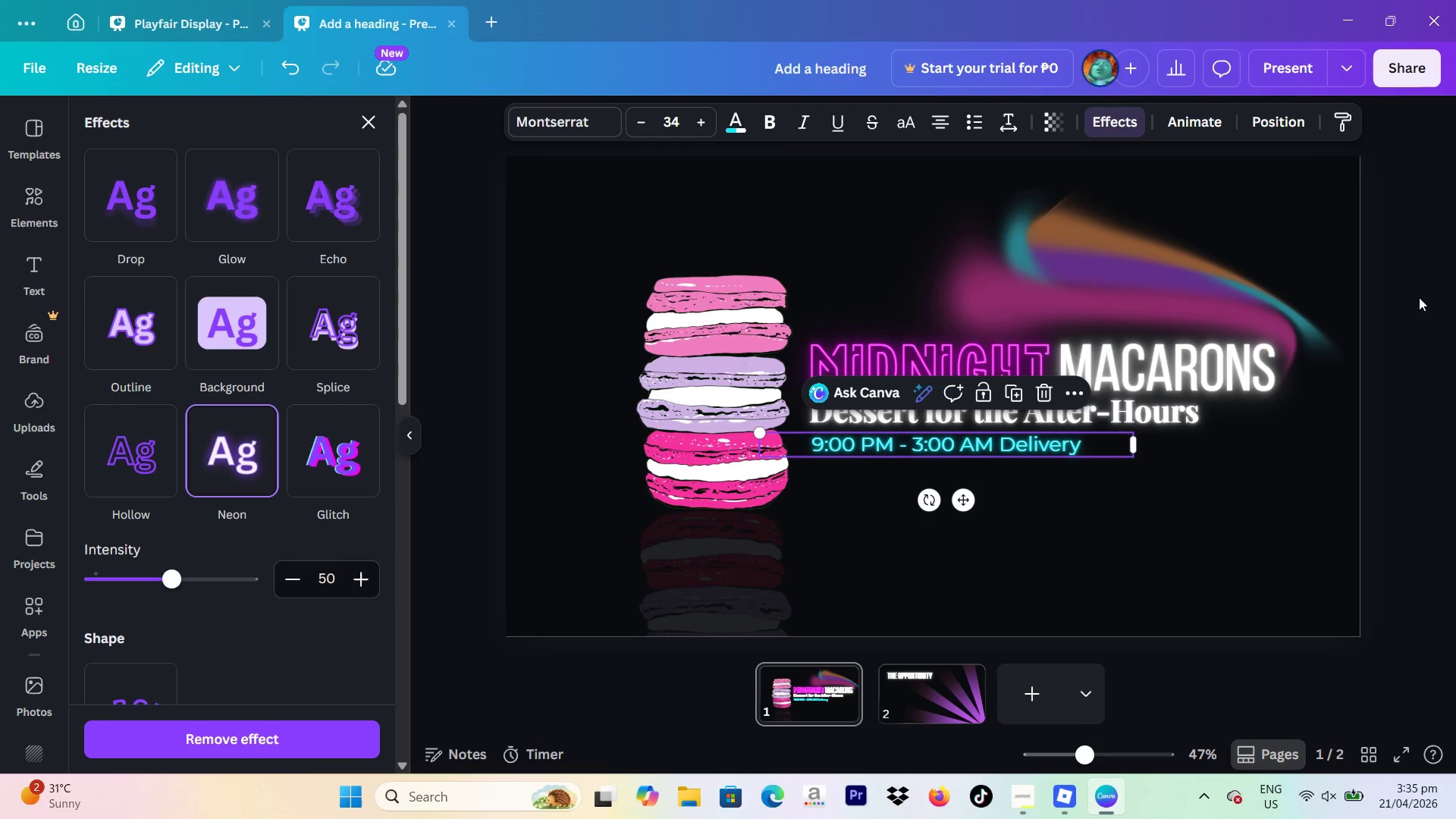 
left_click_drag(start_coordinate=[1359, 317], to_coordinate=[1358, 322])
 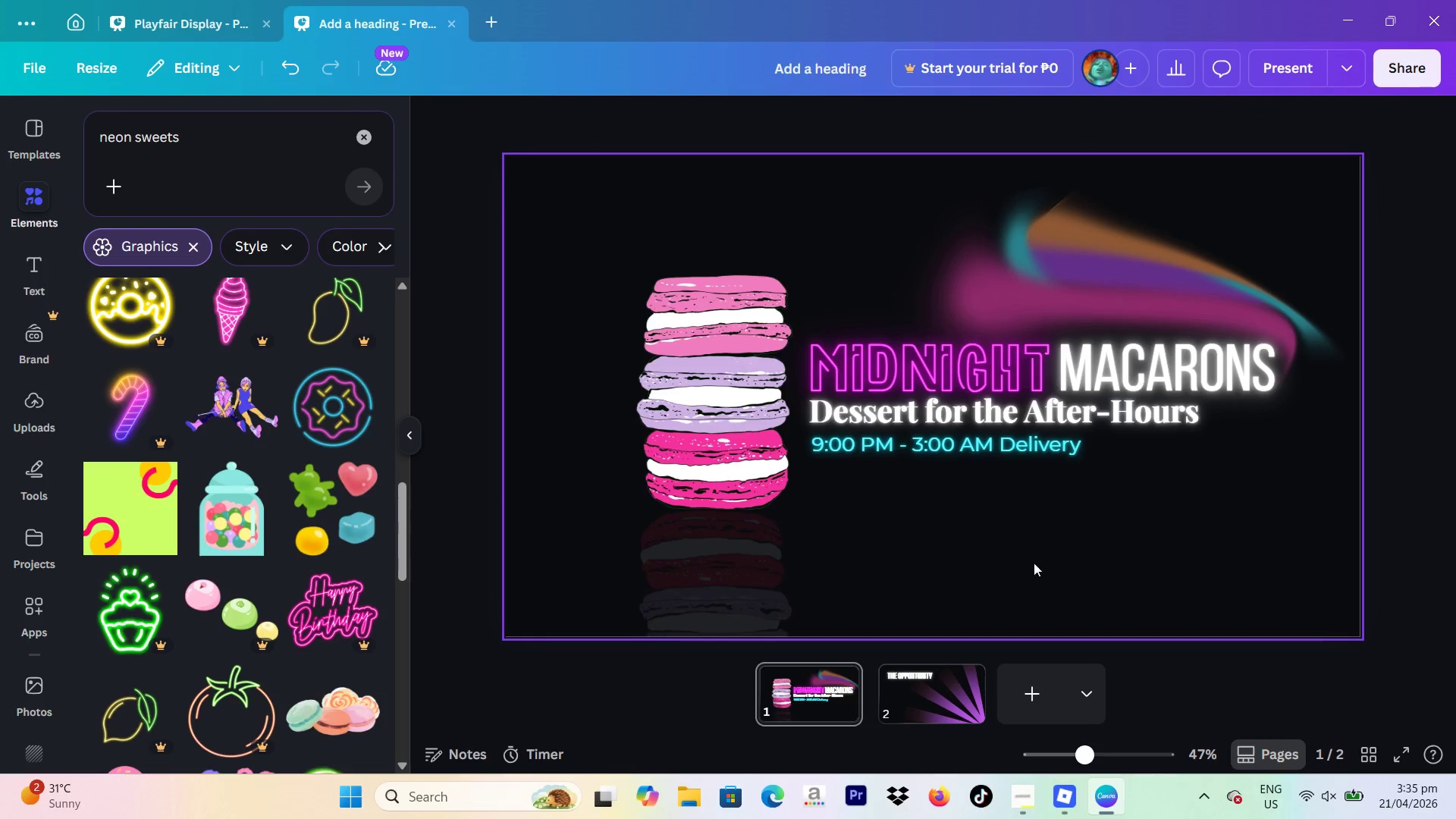 
mouse_move([946, 665])
 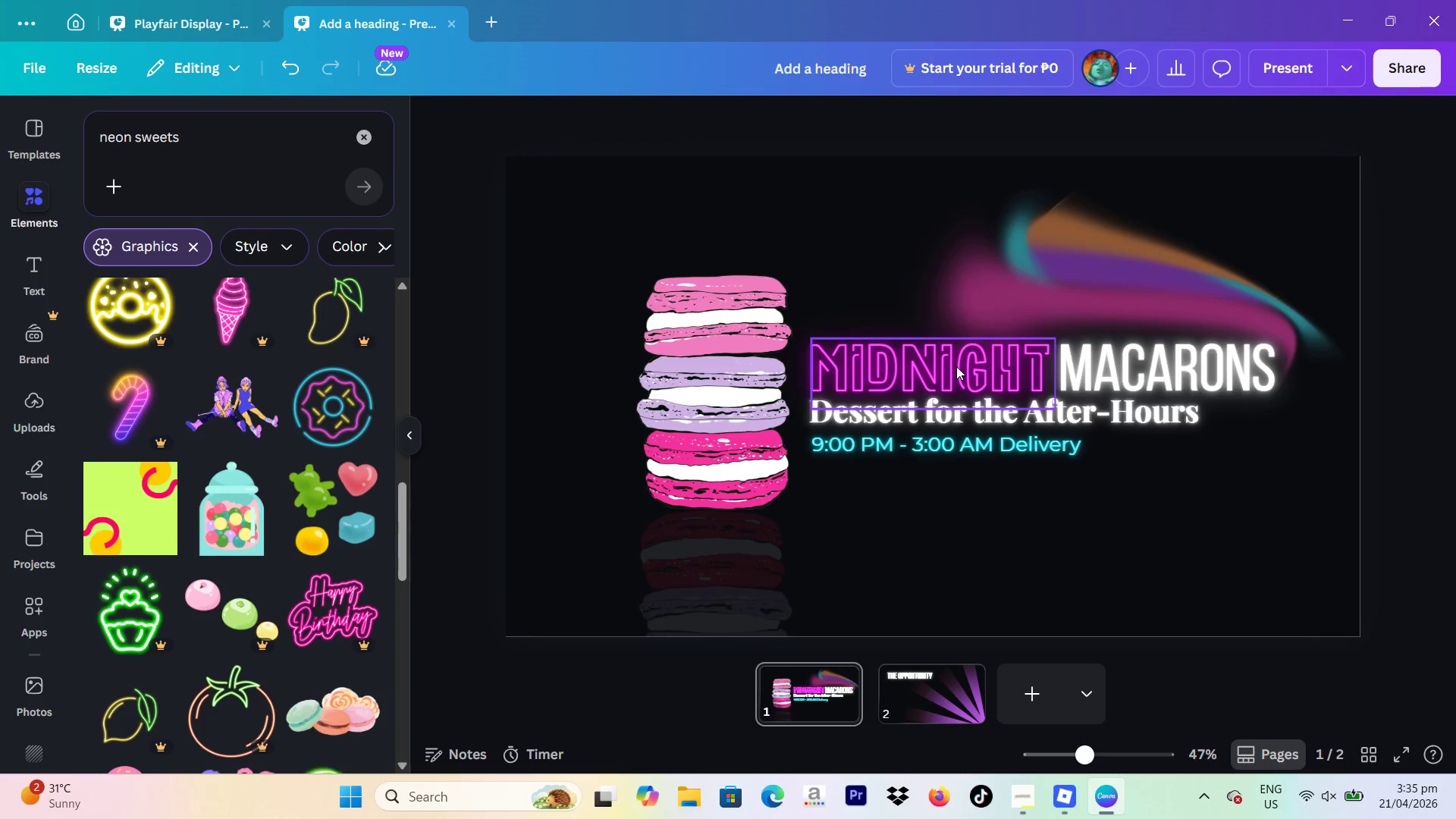 
left_click([956, 366])
 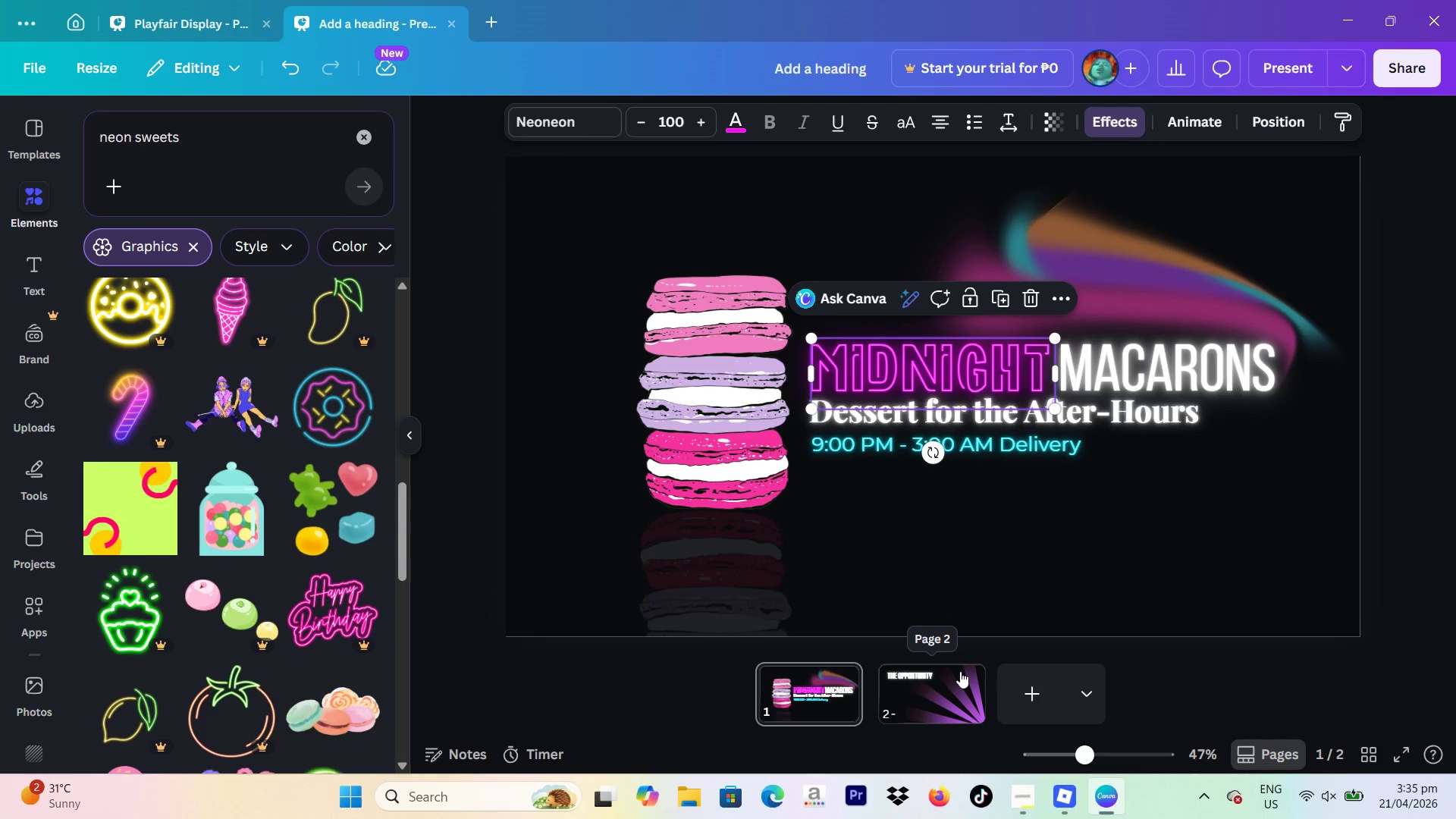 
left_click([960, 671])
 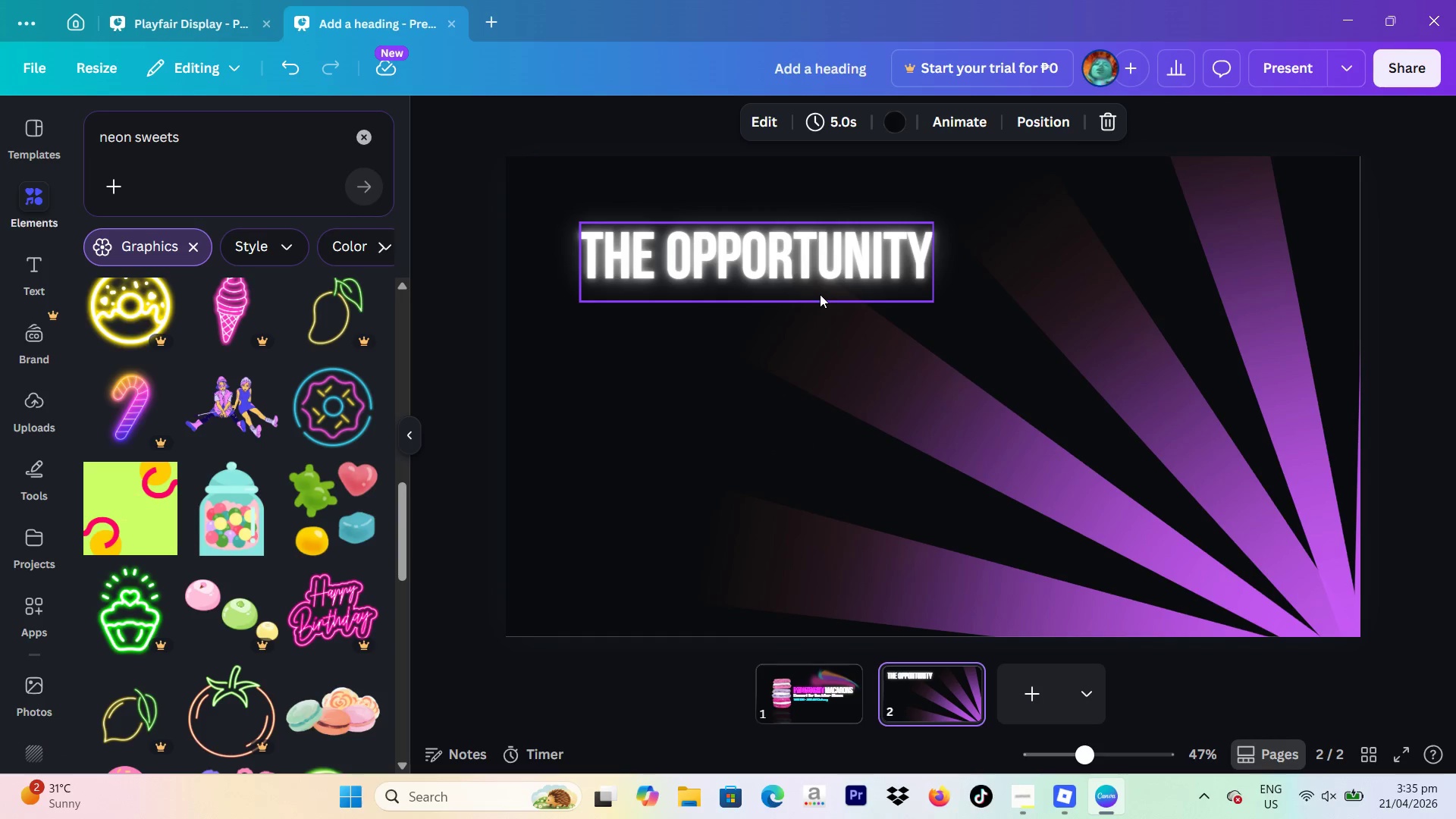 
left_click([820, 294])
 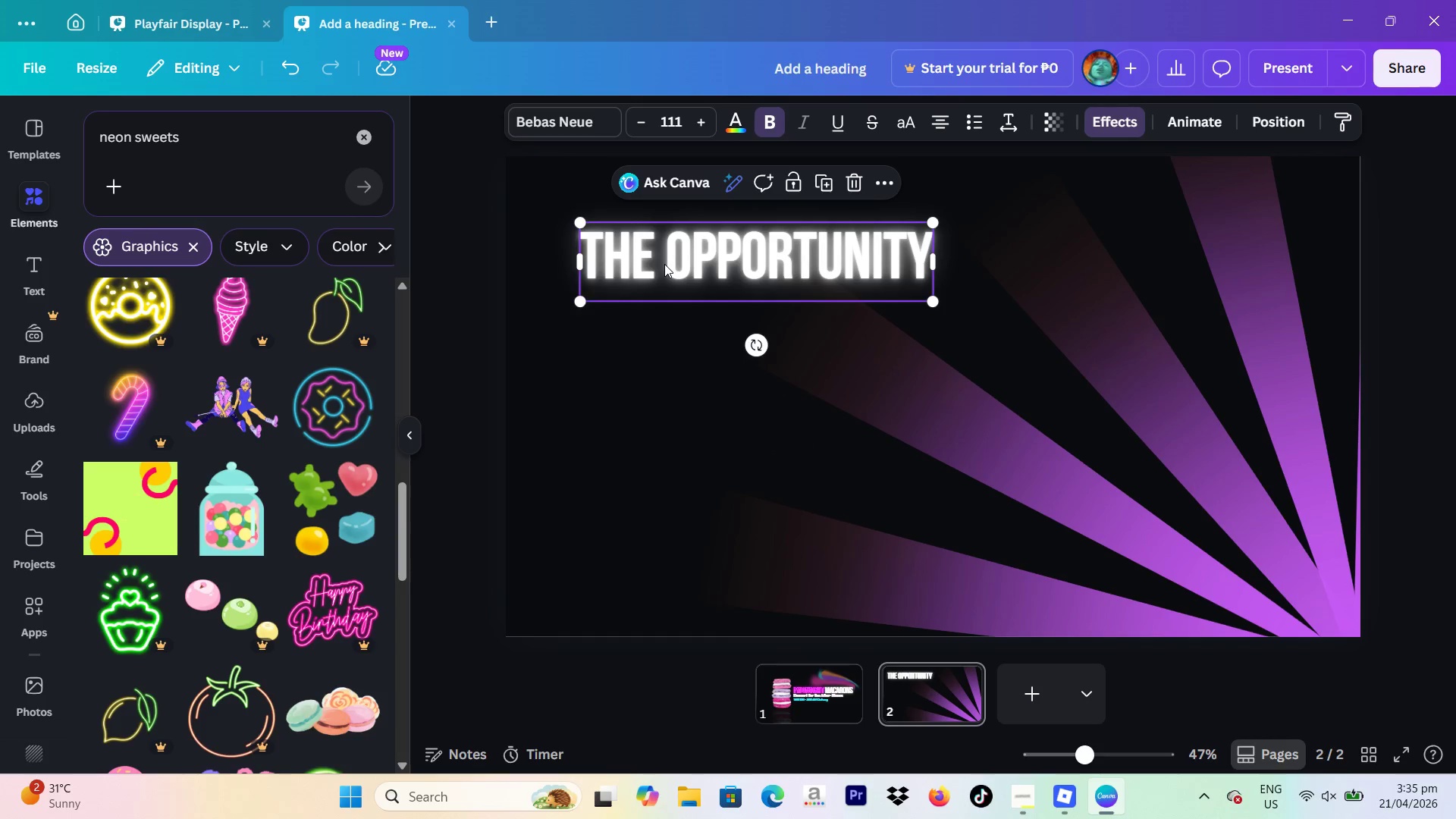 
left_click([664, 264])
 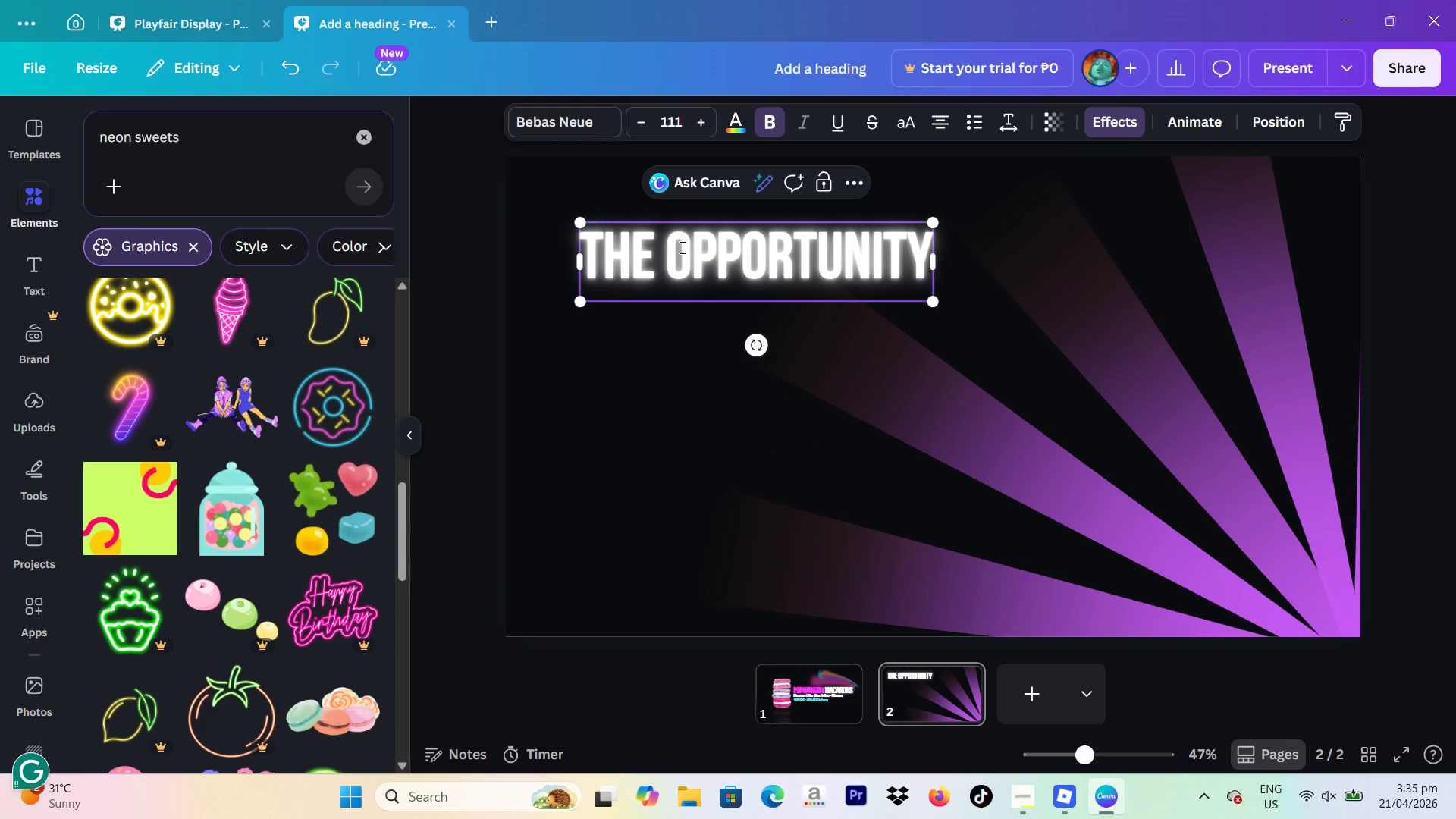 
left_click_drag(start_coordinate=[672, 252], to_coordinate=[930, 275])
 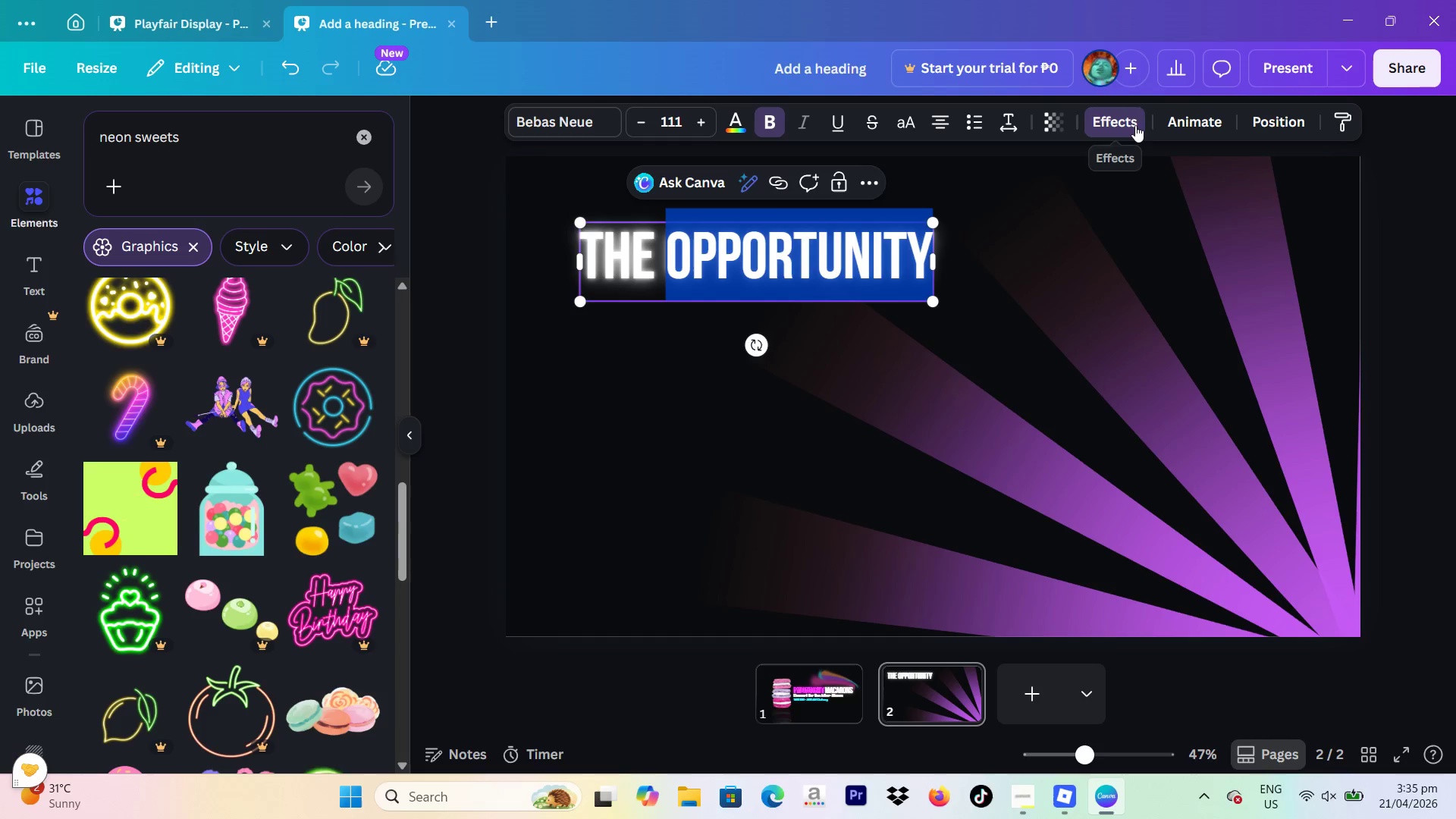 
left_click([1133, 122])
 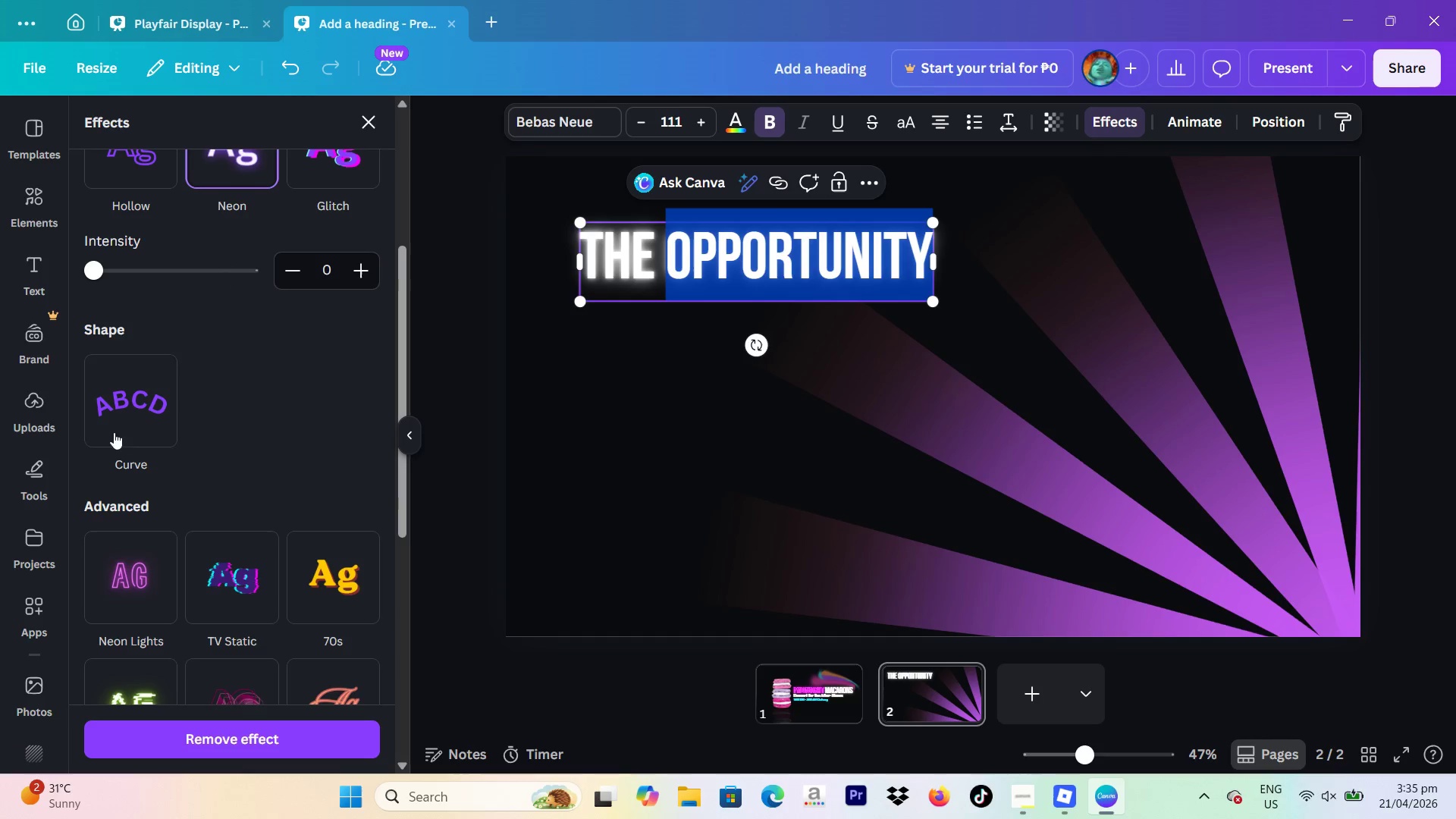 
scroll: coordinate [198, 397], scroll_direction: up, amount: 7.0
 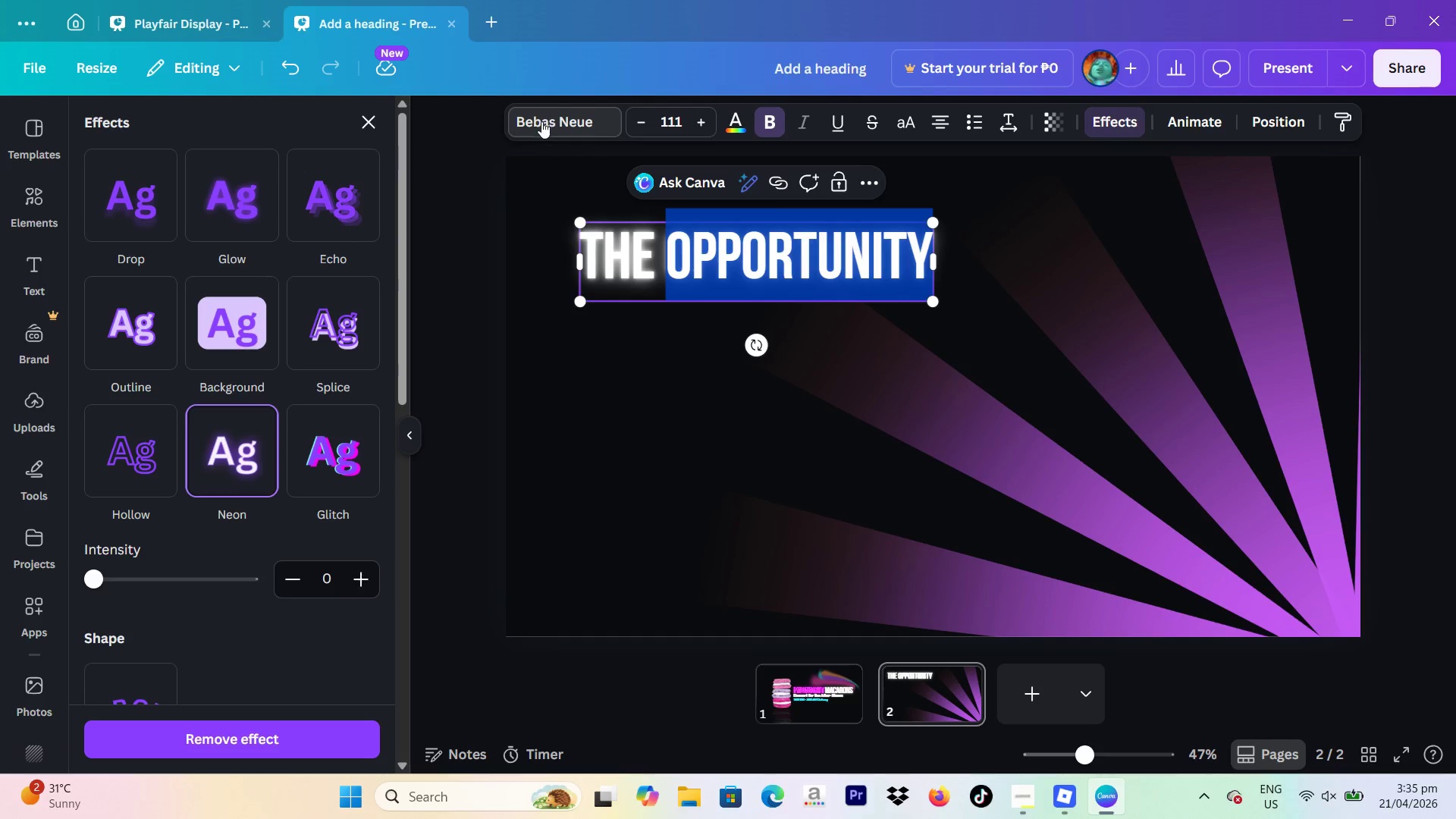 
left_click([541, 121])
 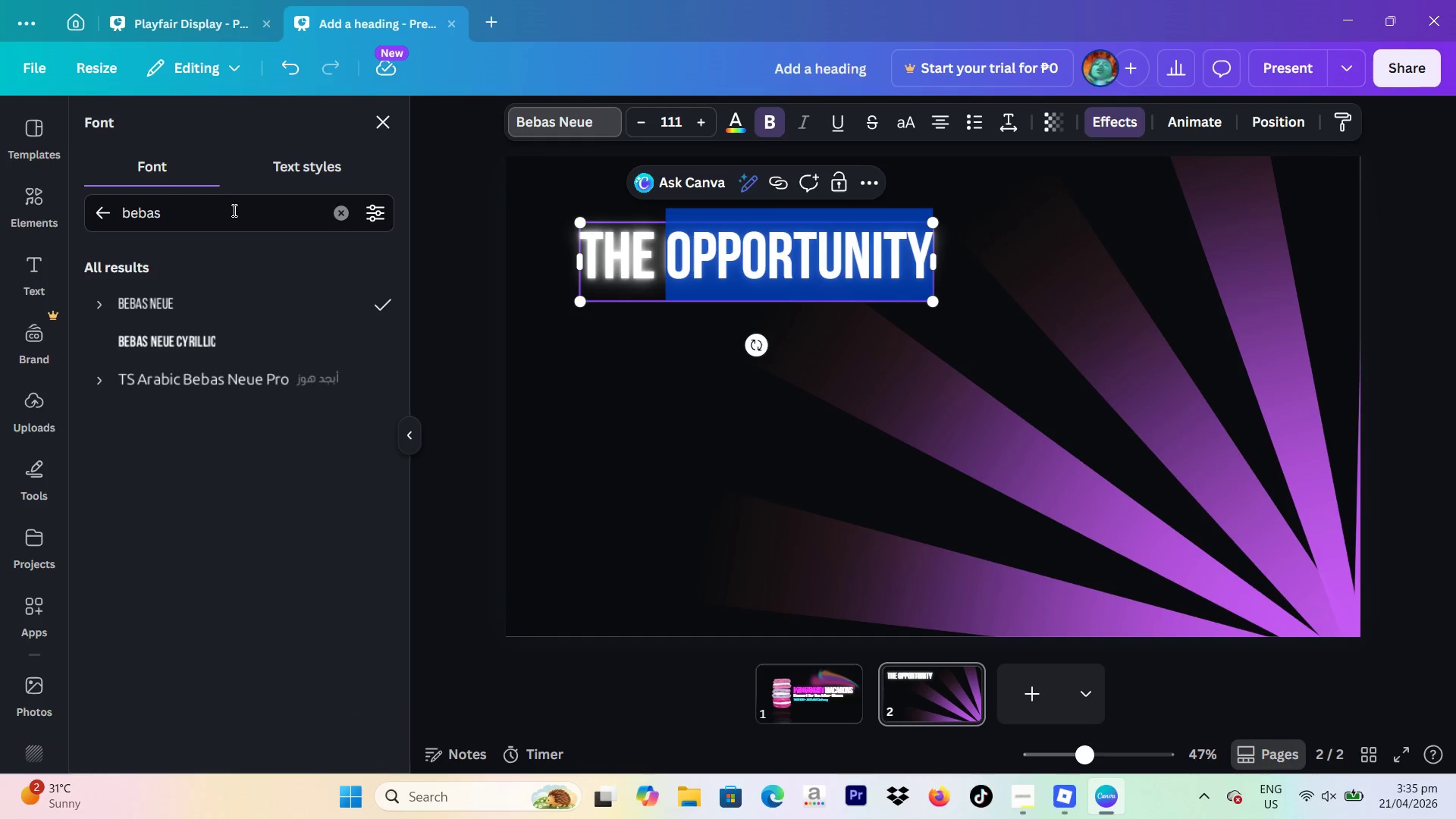 
left_click_drag(start_coordinate=[233, 214], to_coordinate=[127, 218])
 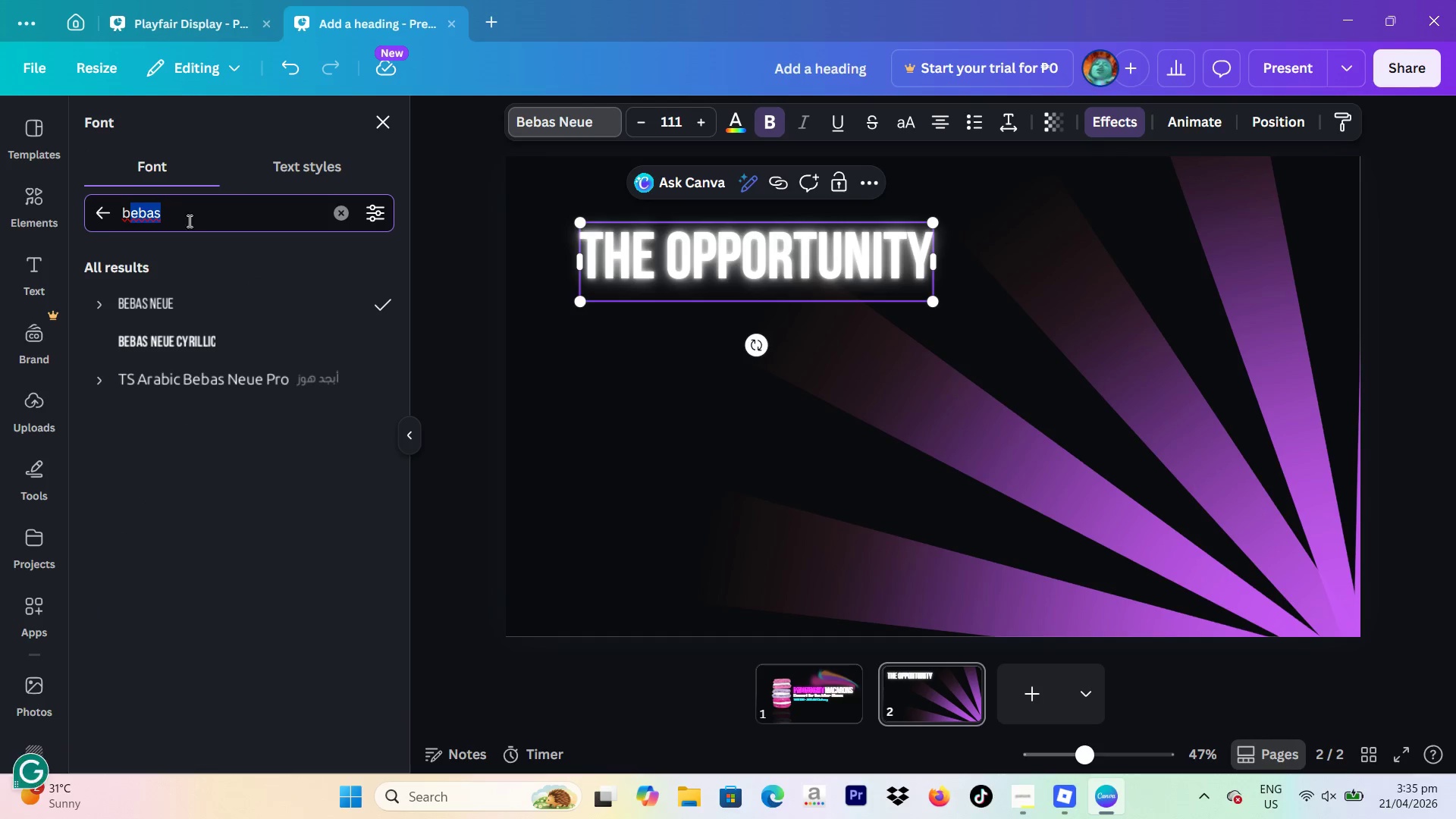 
left_click_drag(start_coordinate=[194, 221], to_coordinate=[83, 215])
 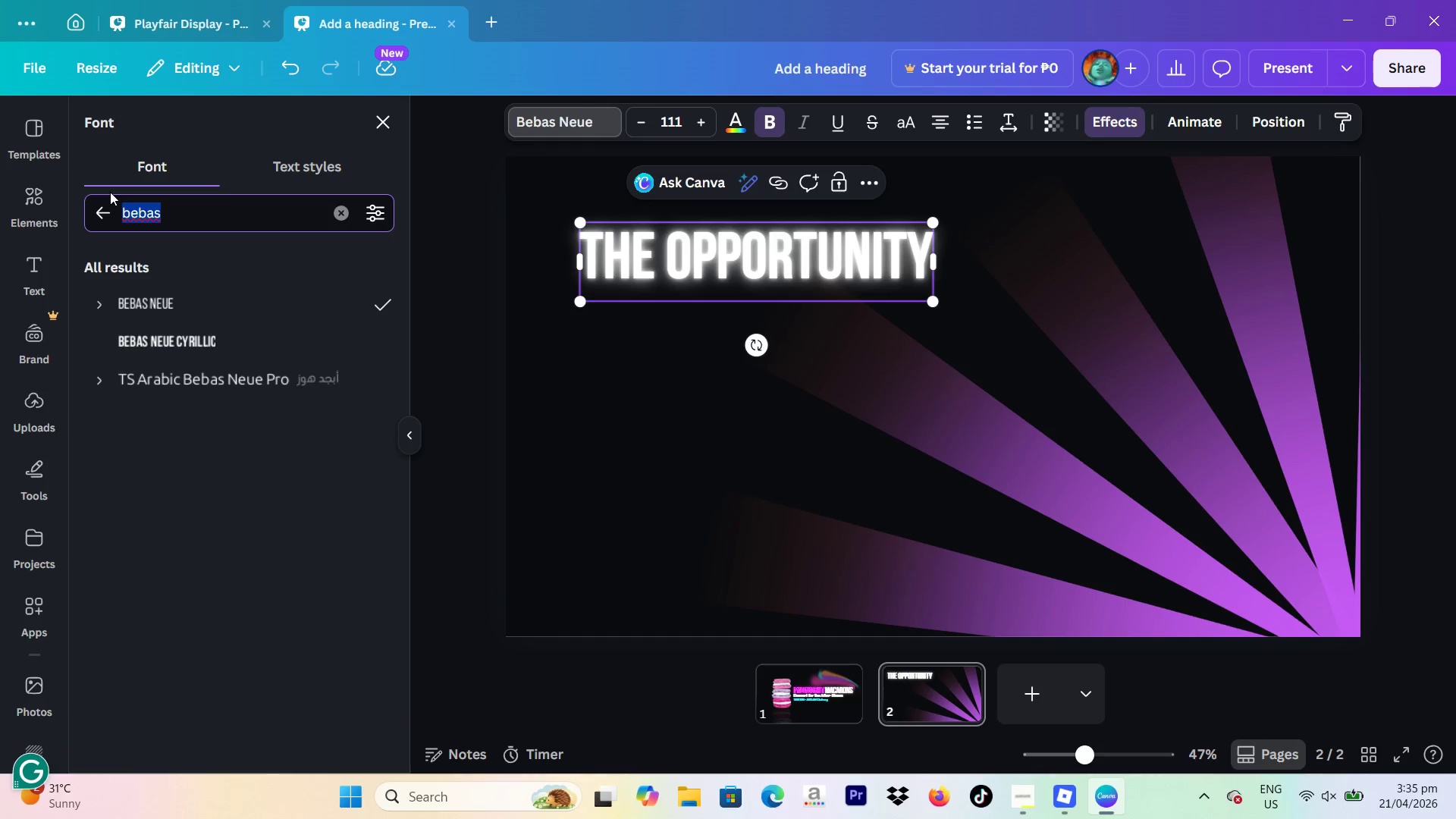 
type(neo)
 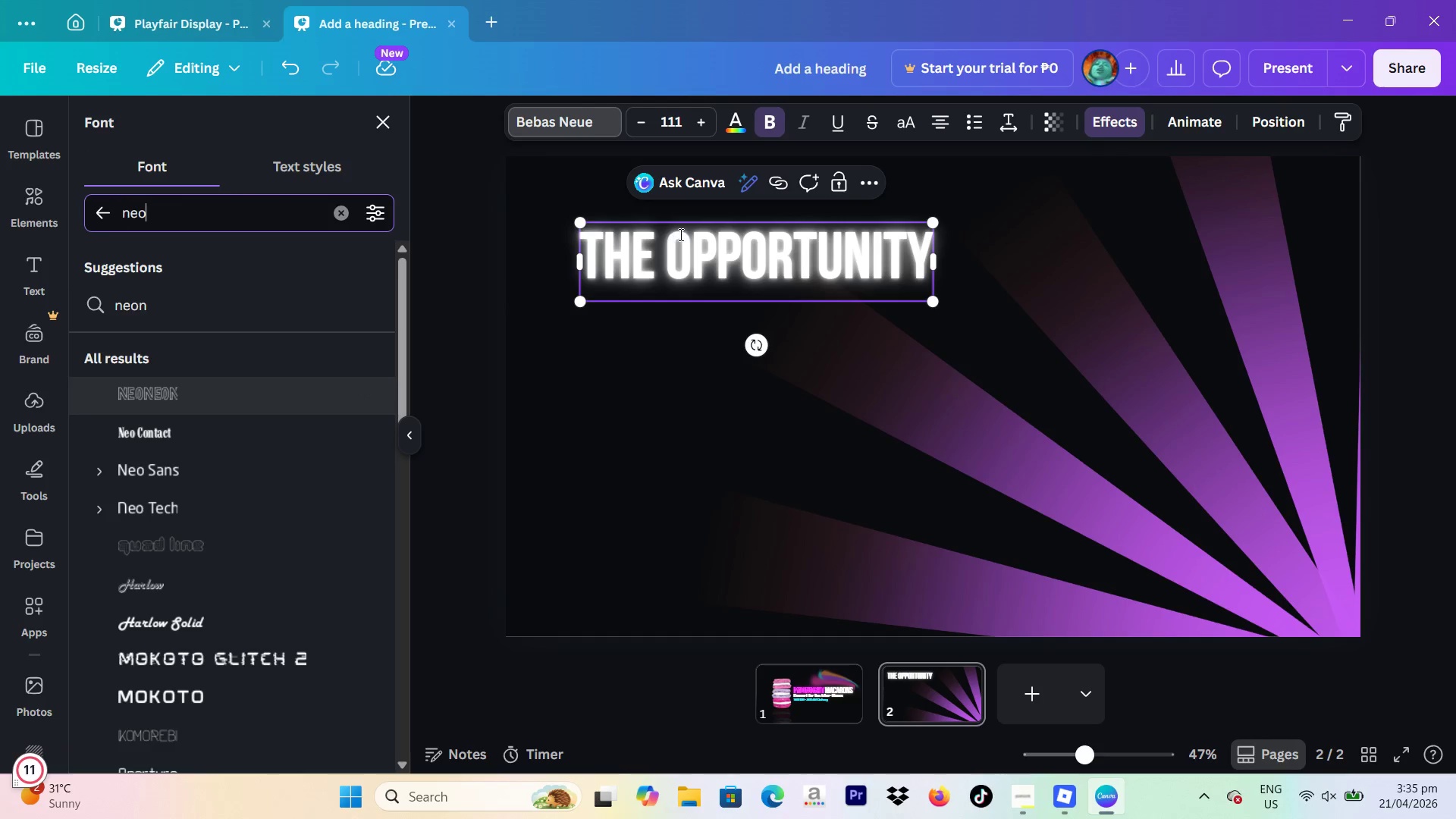 
left_click_drag(start_coordinate=[670, 262], to_coordinate=[924, 277])
 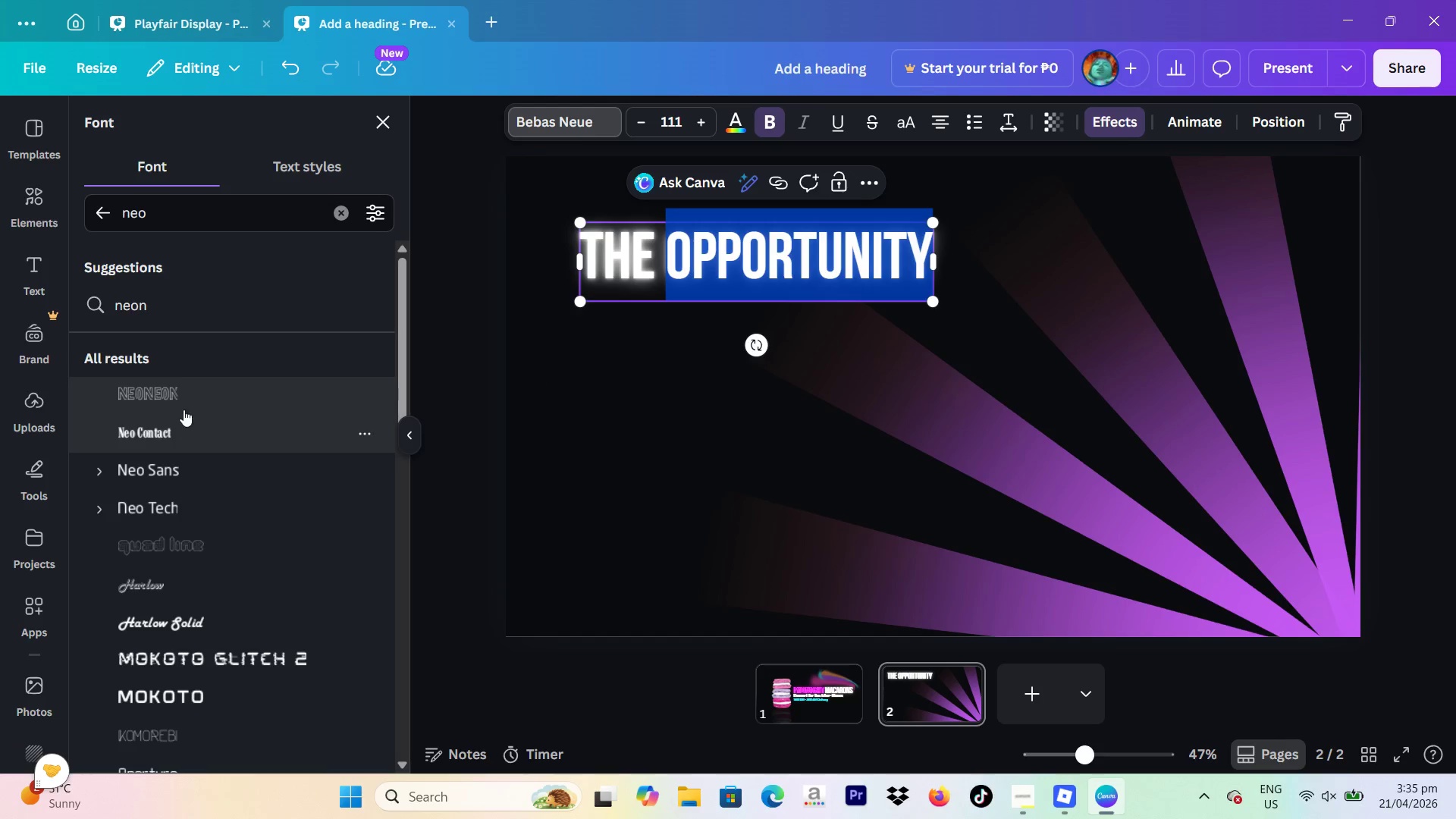 
left_click([175, 384])
 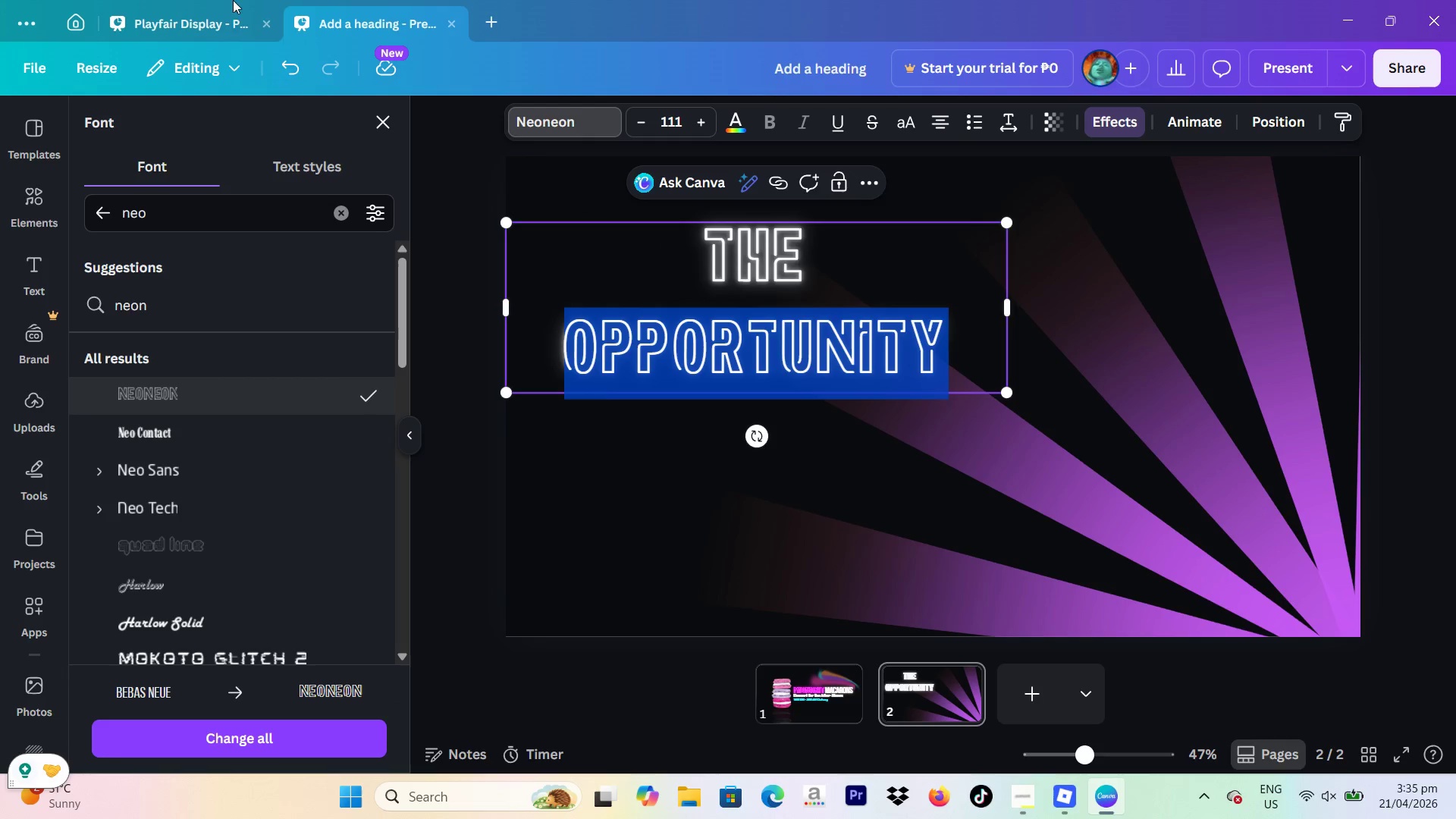 
left_click([282, 70])
 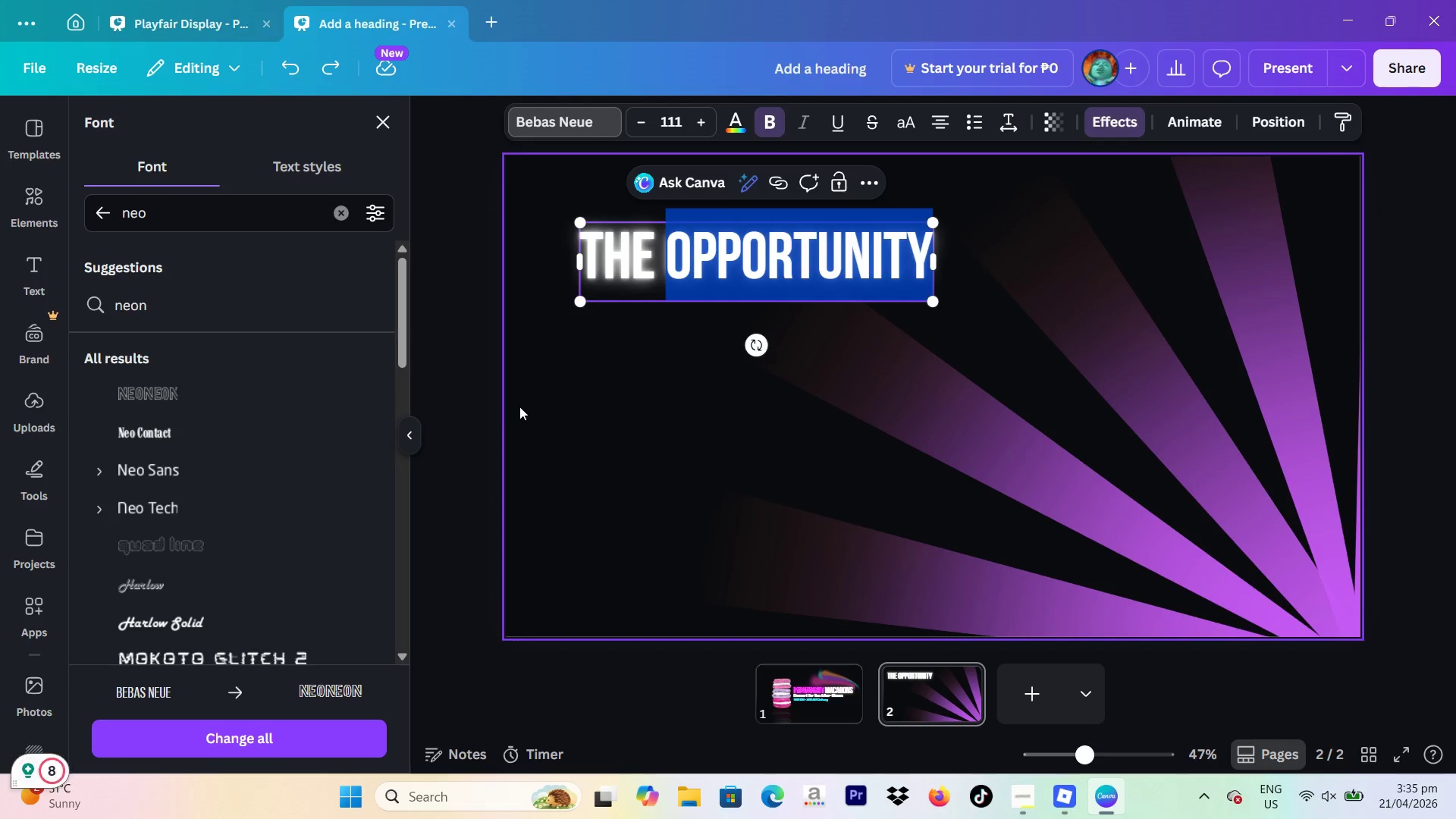 
left_click([461, 422])
 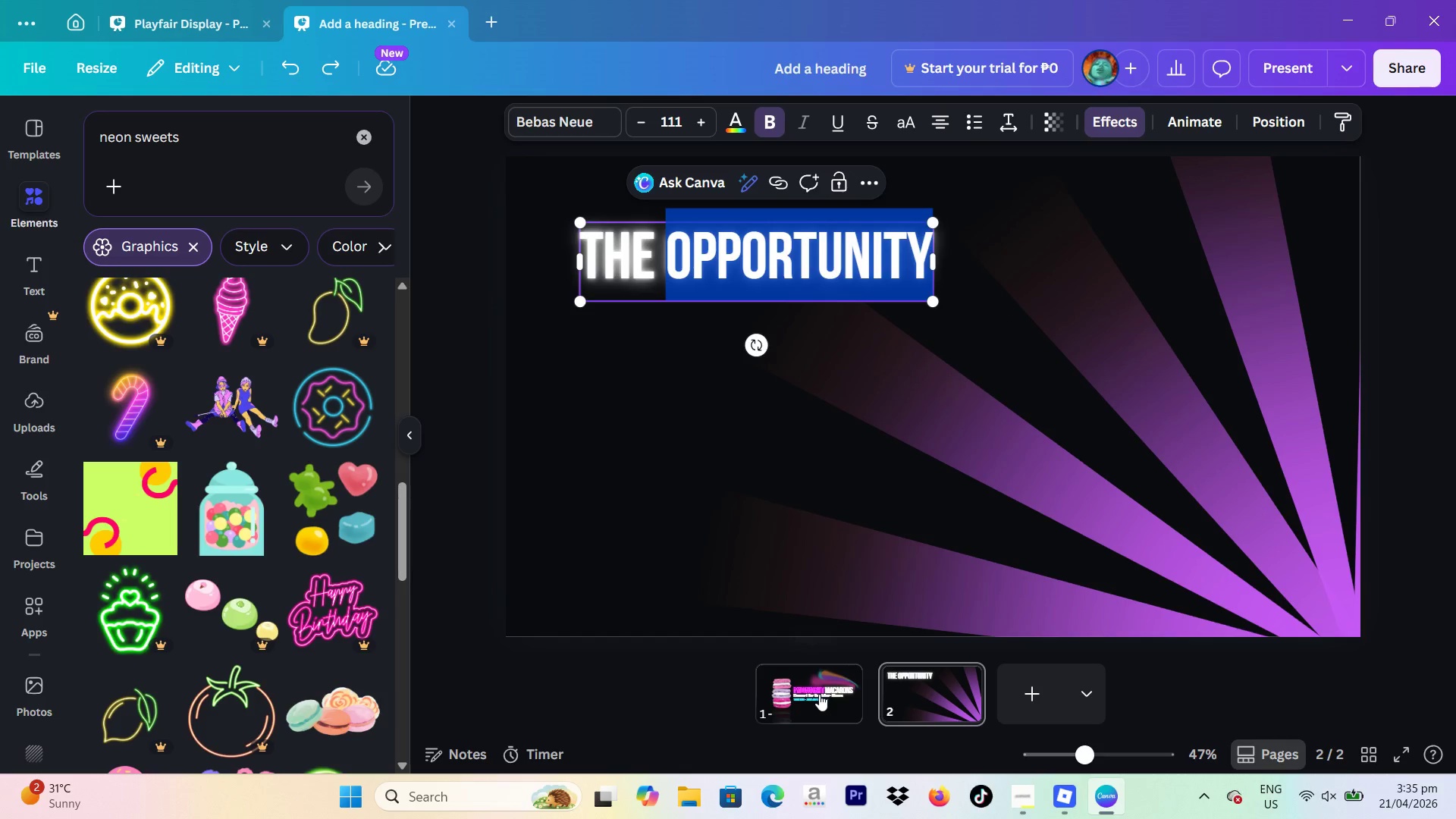 
left_click([819, 694])
 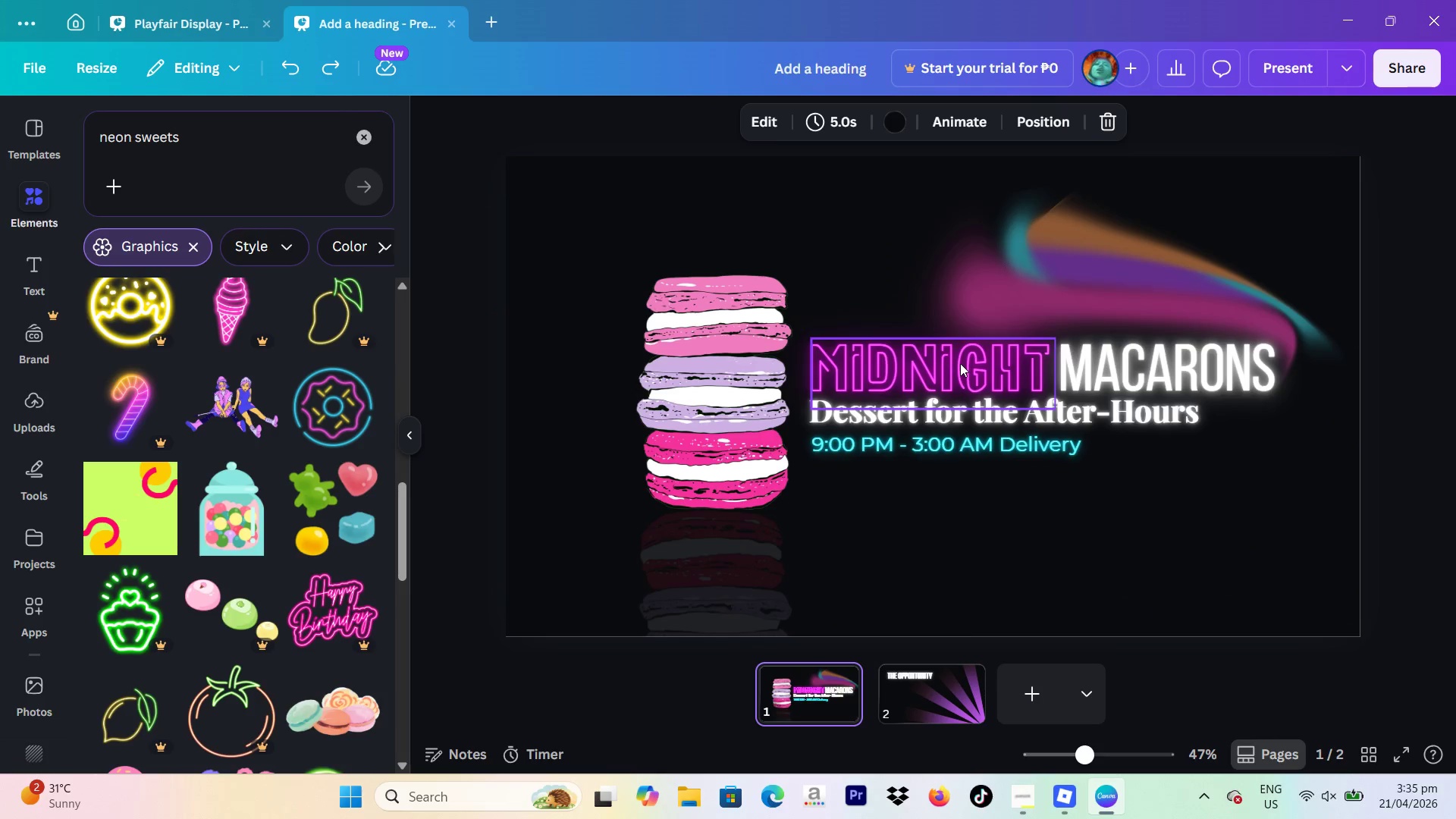 
left_click([960, 363])
 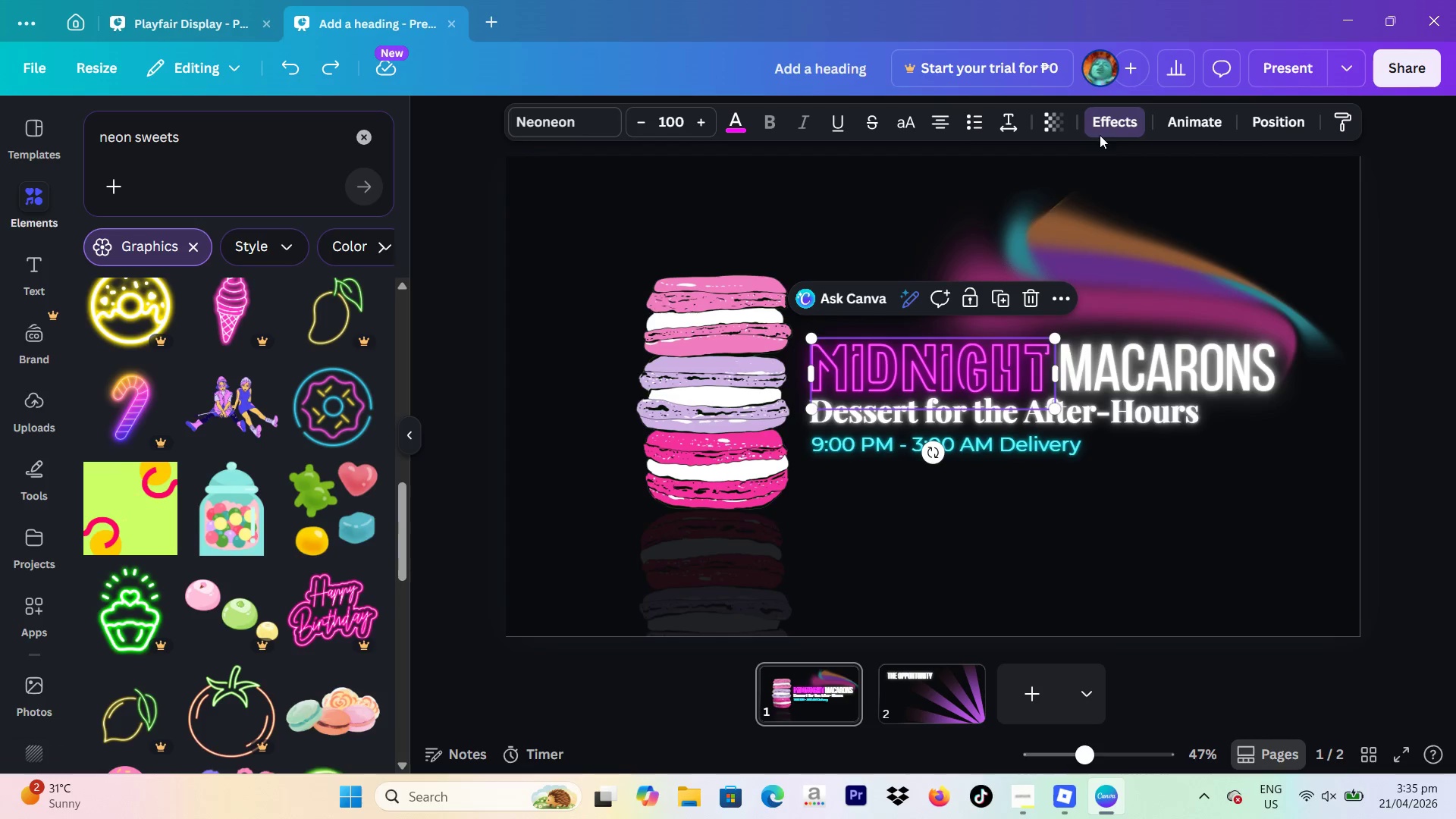 
left_click([1104, 124])
 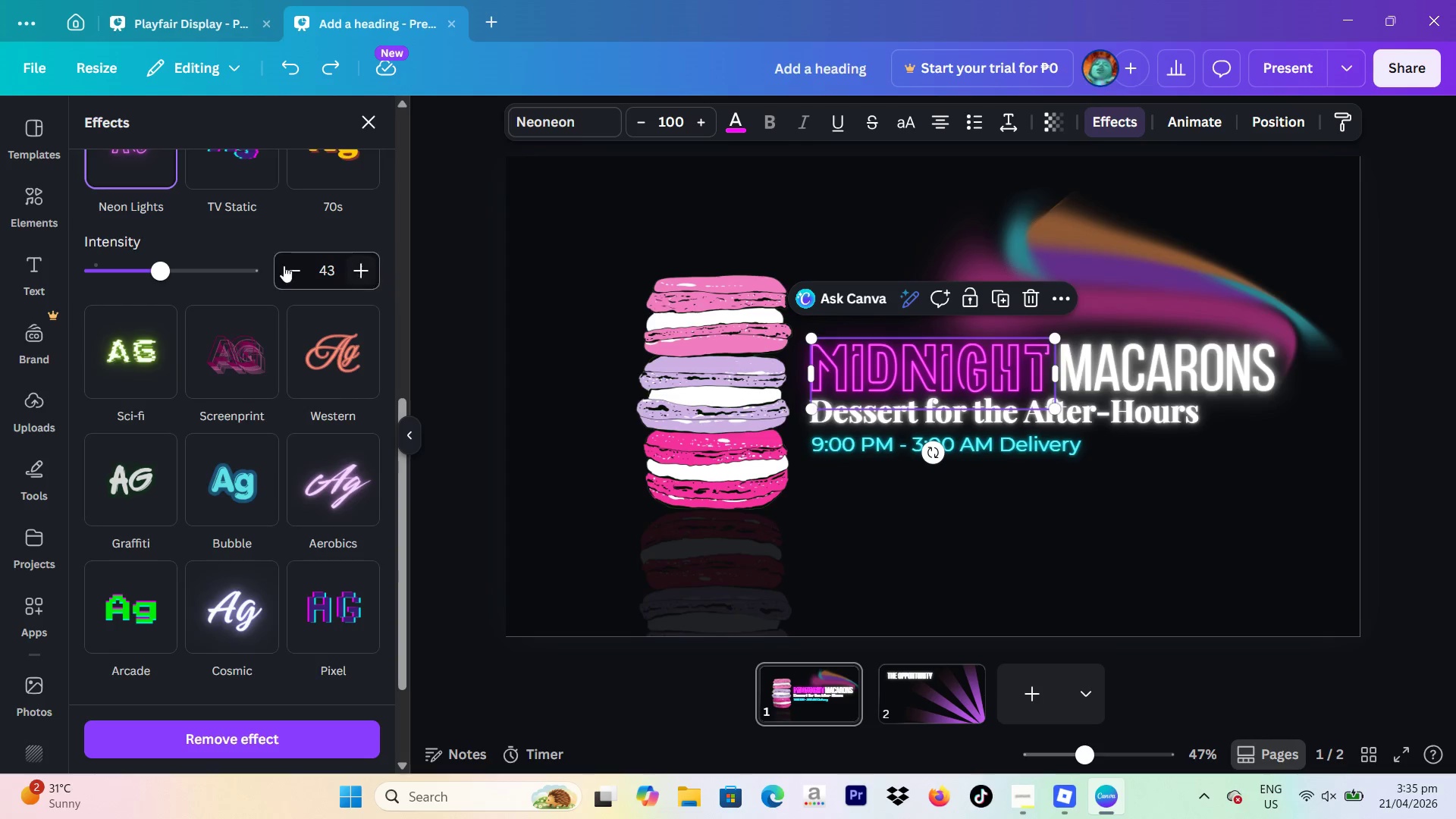 
scroll: coordinate [249, 329], scroll_direction: up, amount: 4.0
 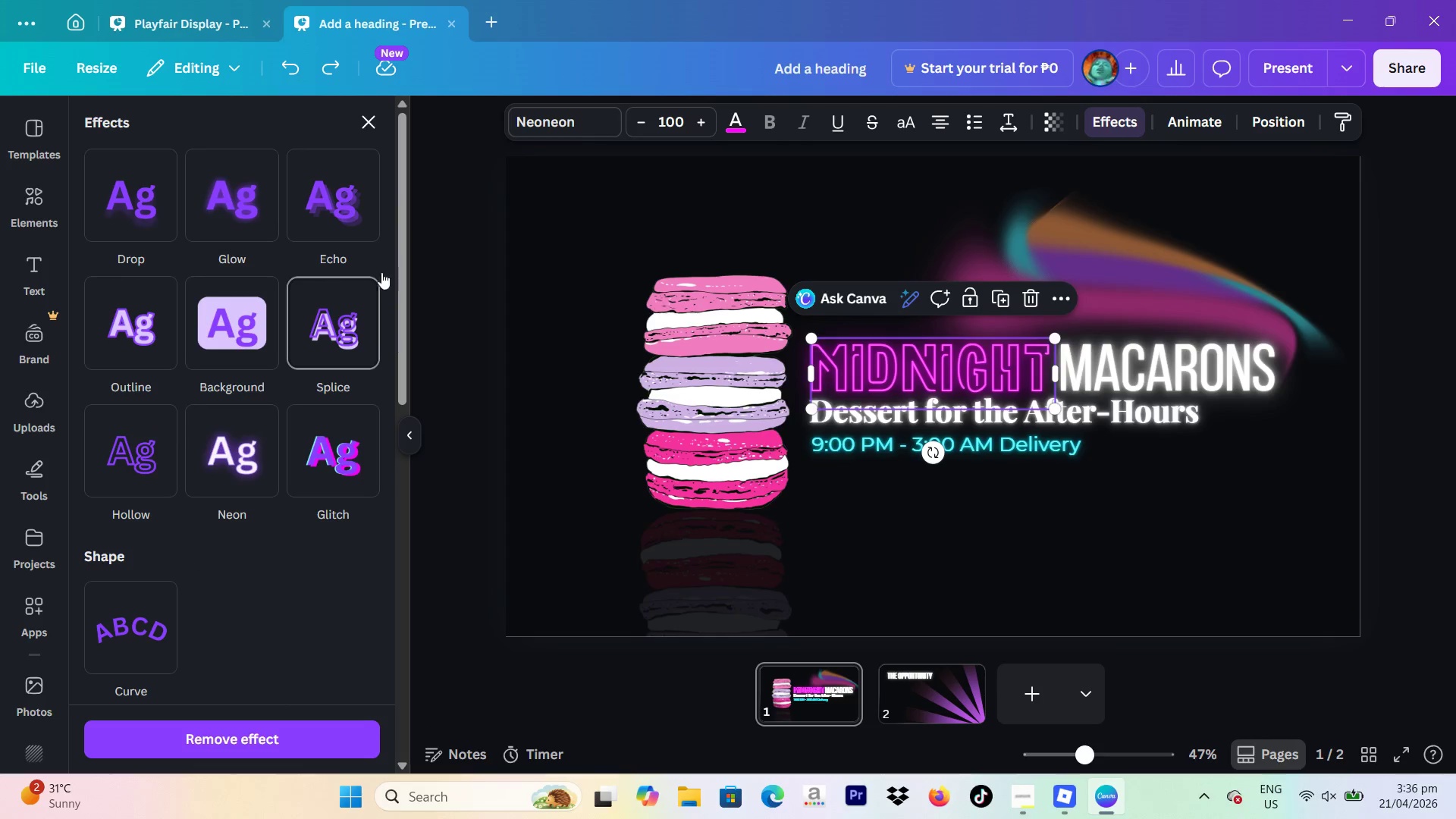 
left_click([369, 119])
 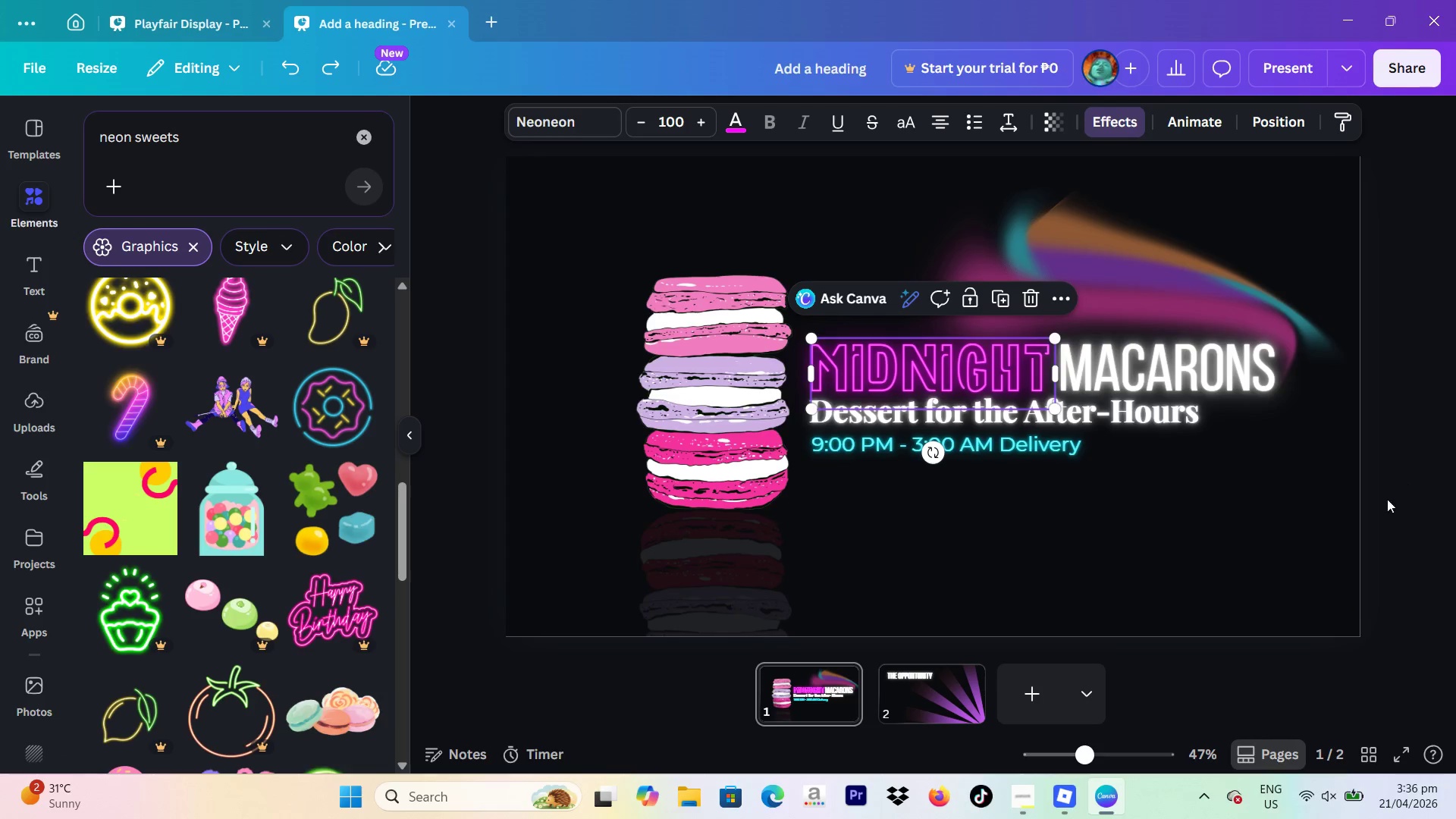 
left_click([913, 710])
 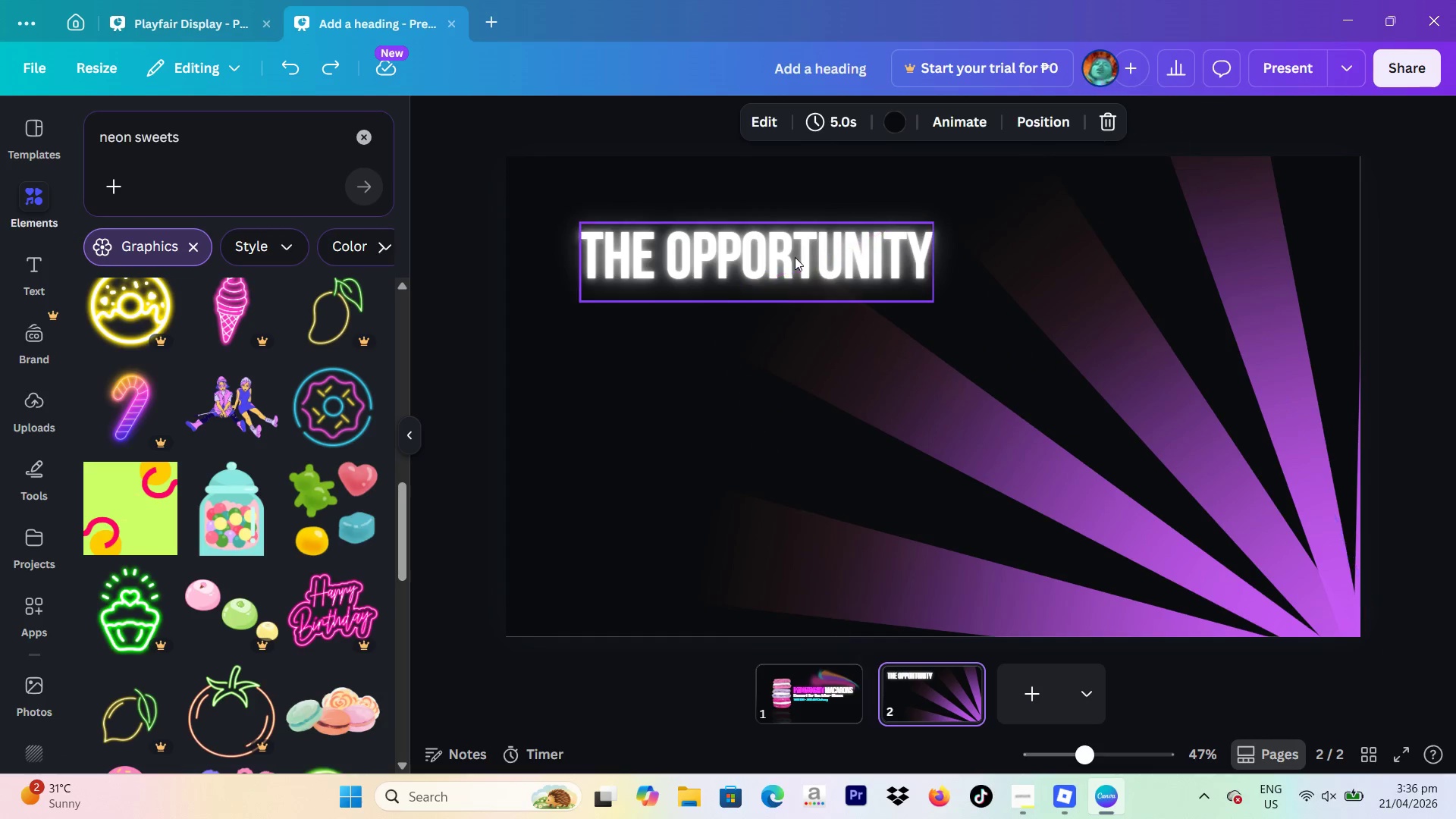 
left_click([795, 257])
 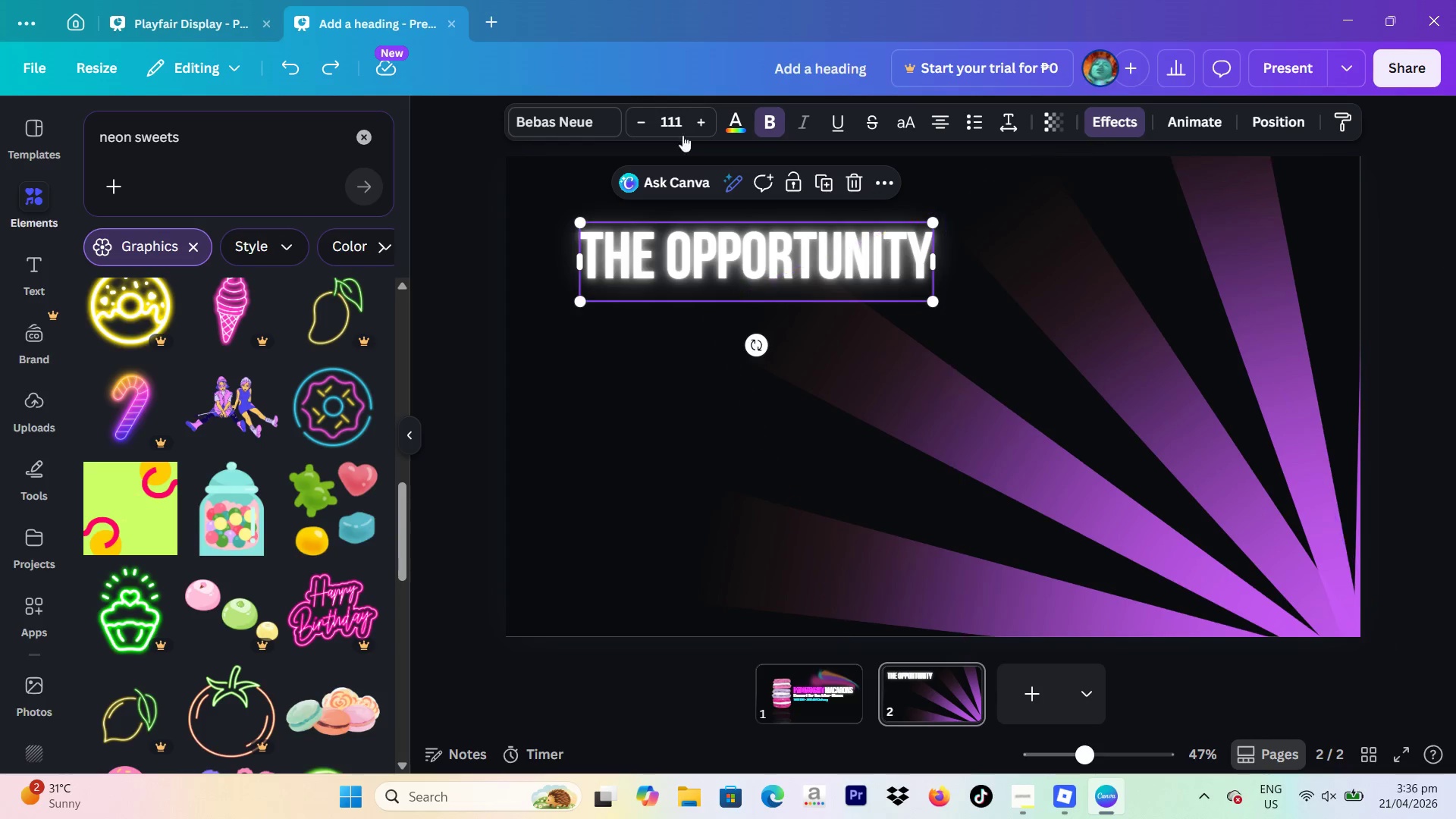 
left_click([824, 185])
 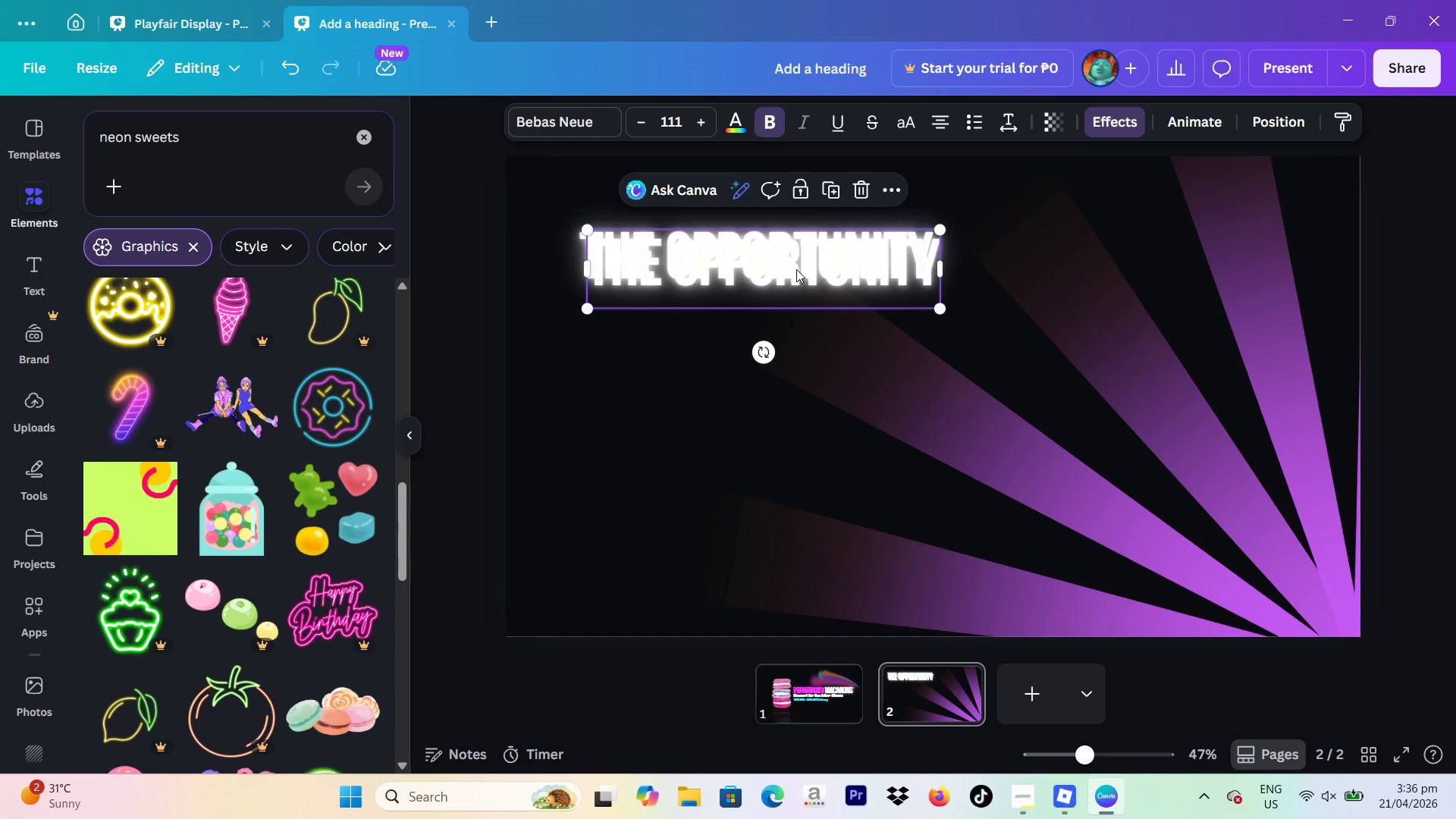 
left_click_drag(start_coordinate=[794, 273], to_coordinate=[782, 262])
 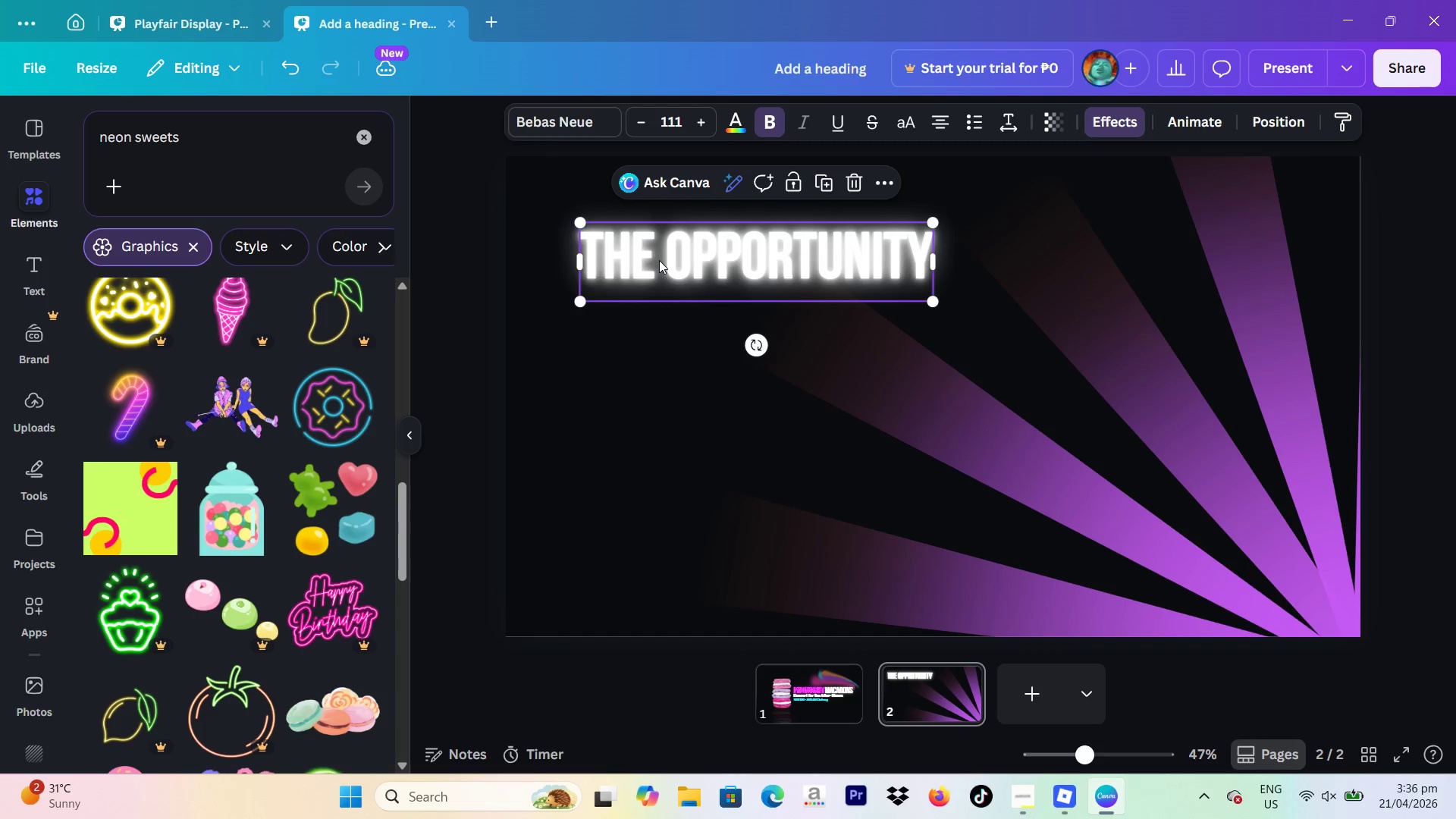 
left_click([659, 260])
 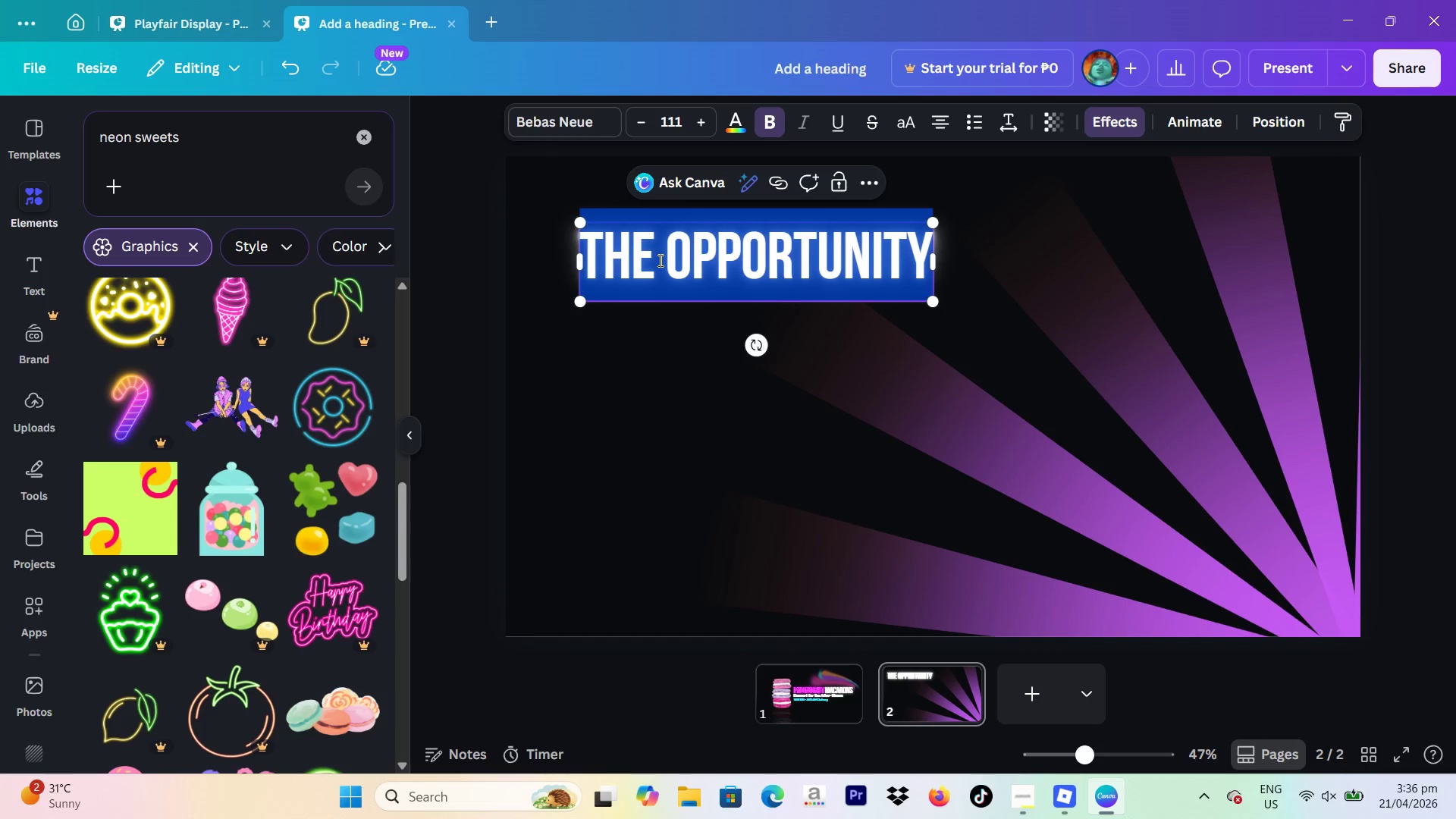 
left_click([659, 260])
 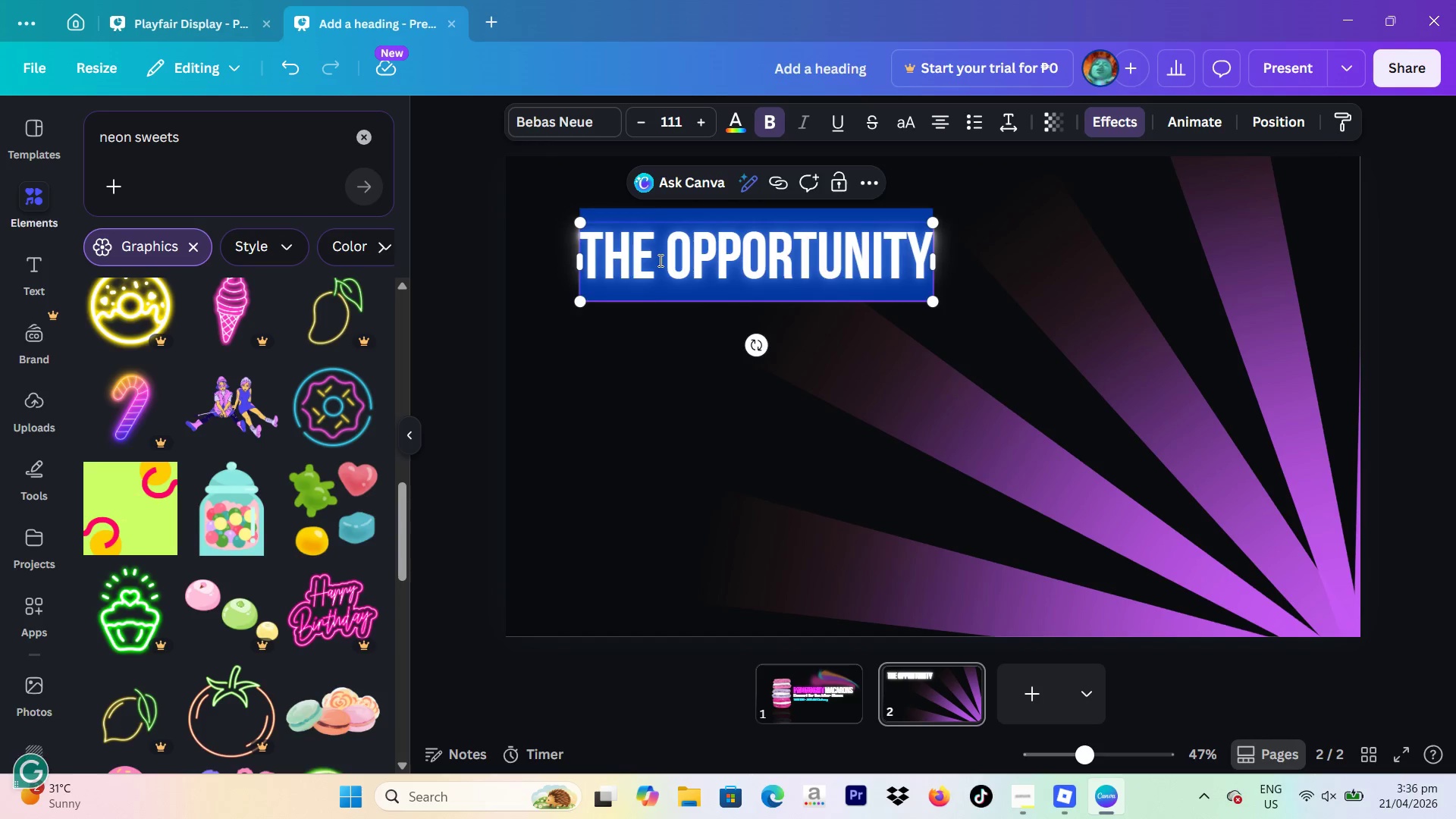 
left_click_drag(start_coordinate=[659, 260], to_coordinate=[588, 259])
 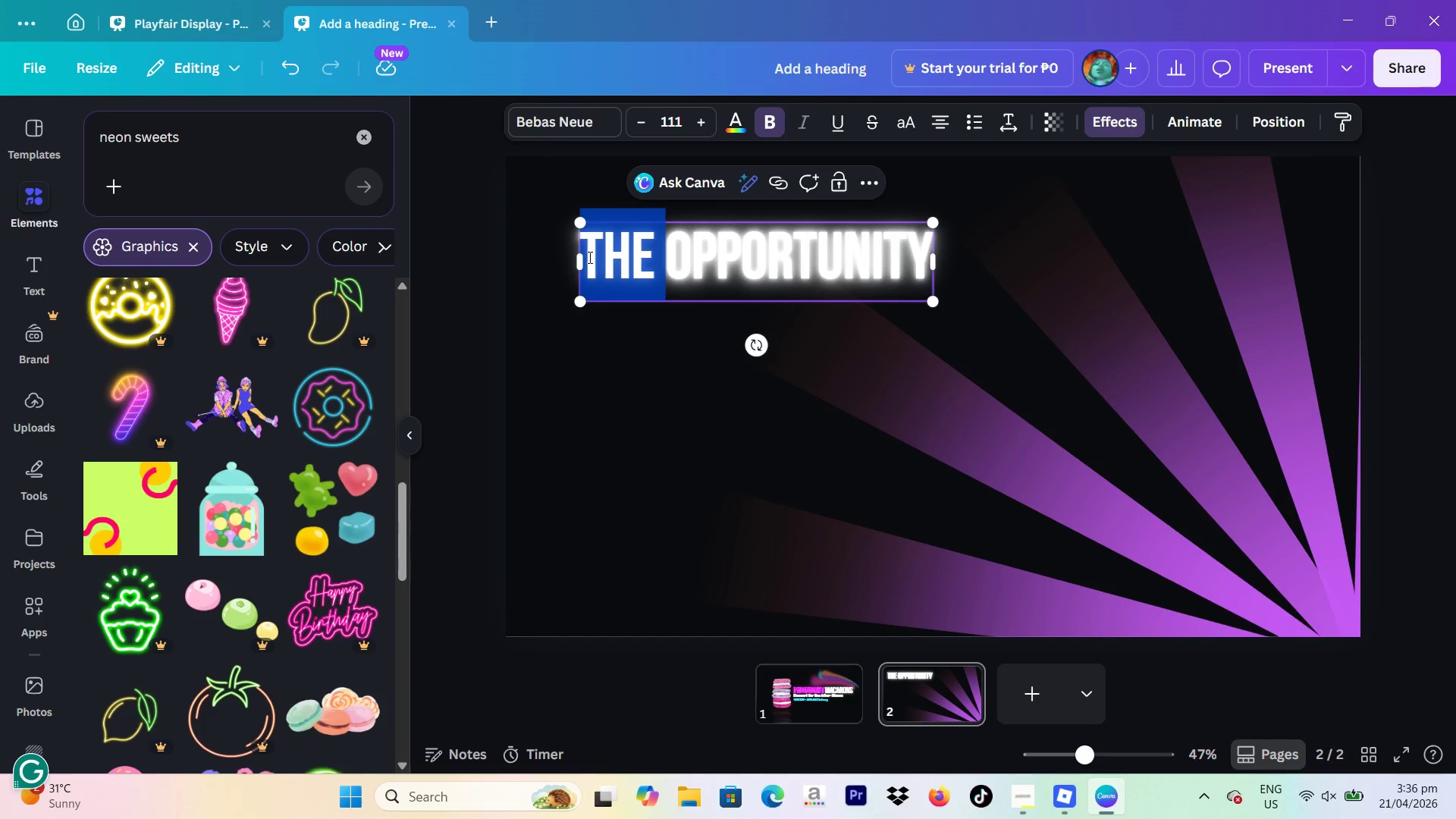 
key(Backspace)
 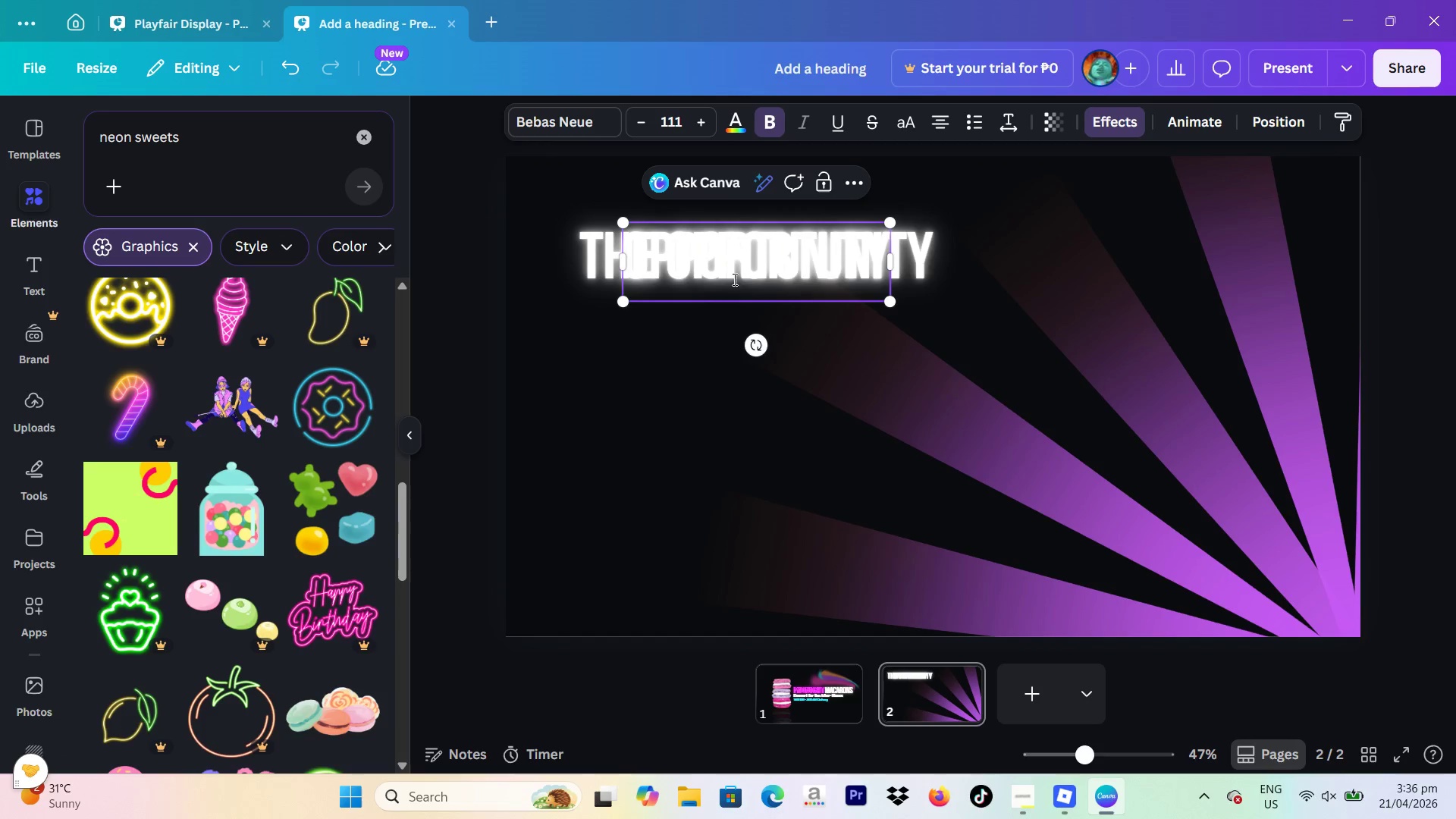 
left_click_drag(start_coordinate=[751, 284], to_coordinate=[759, 403])
 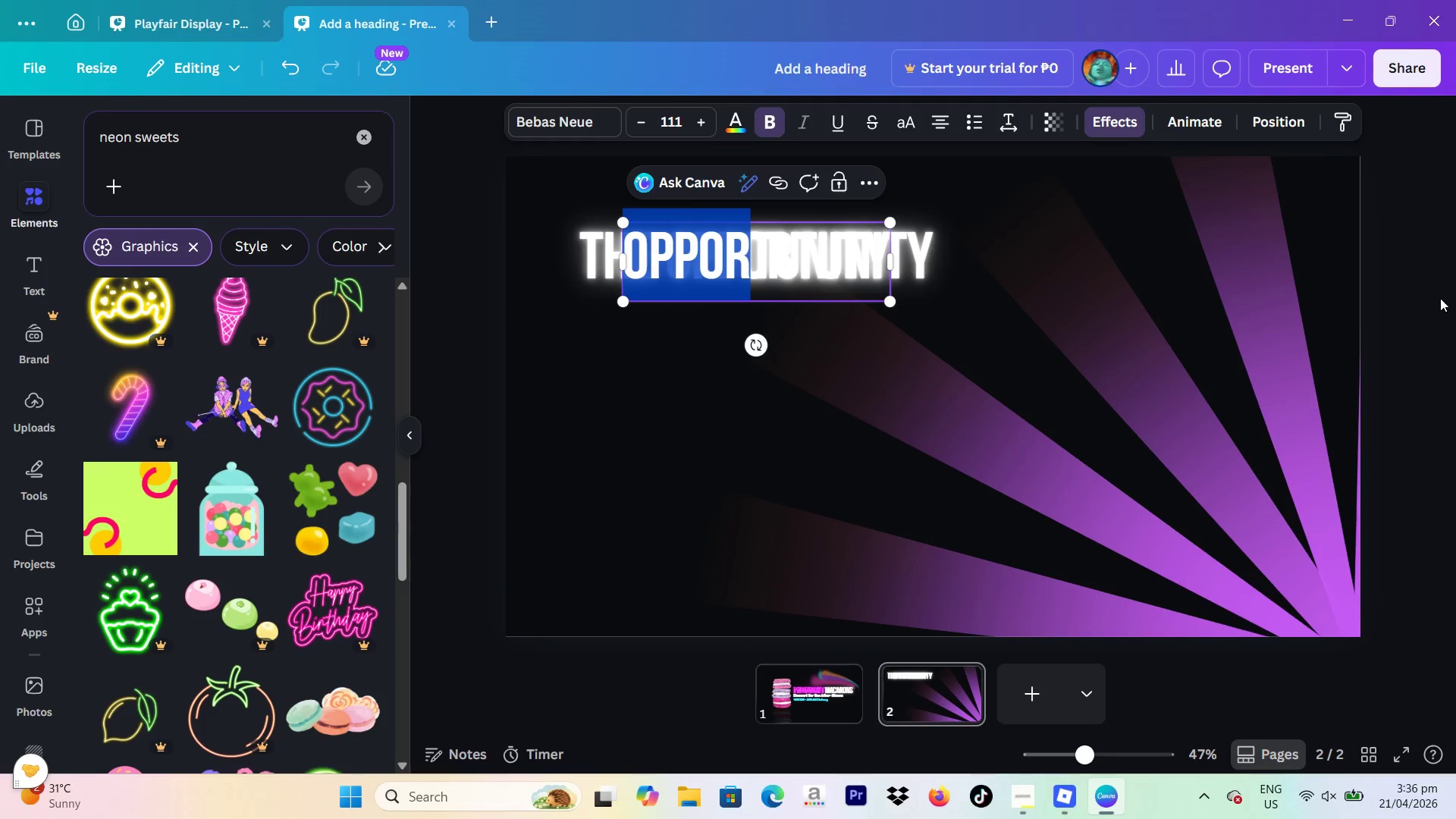 
left_click([1421, 301])
 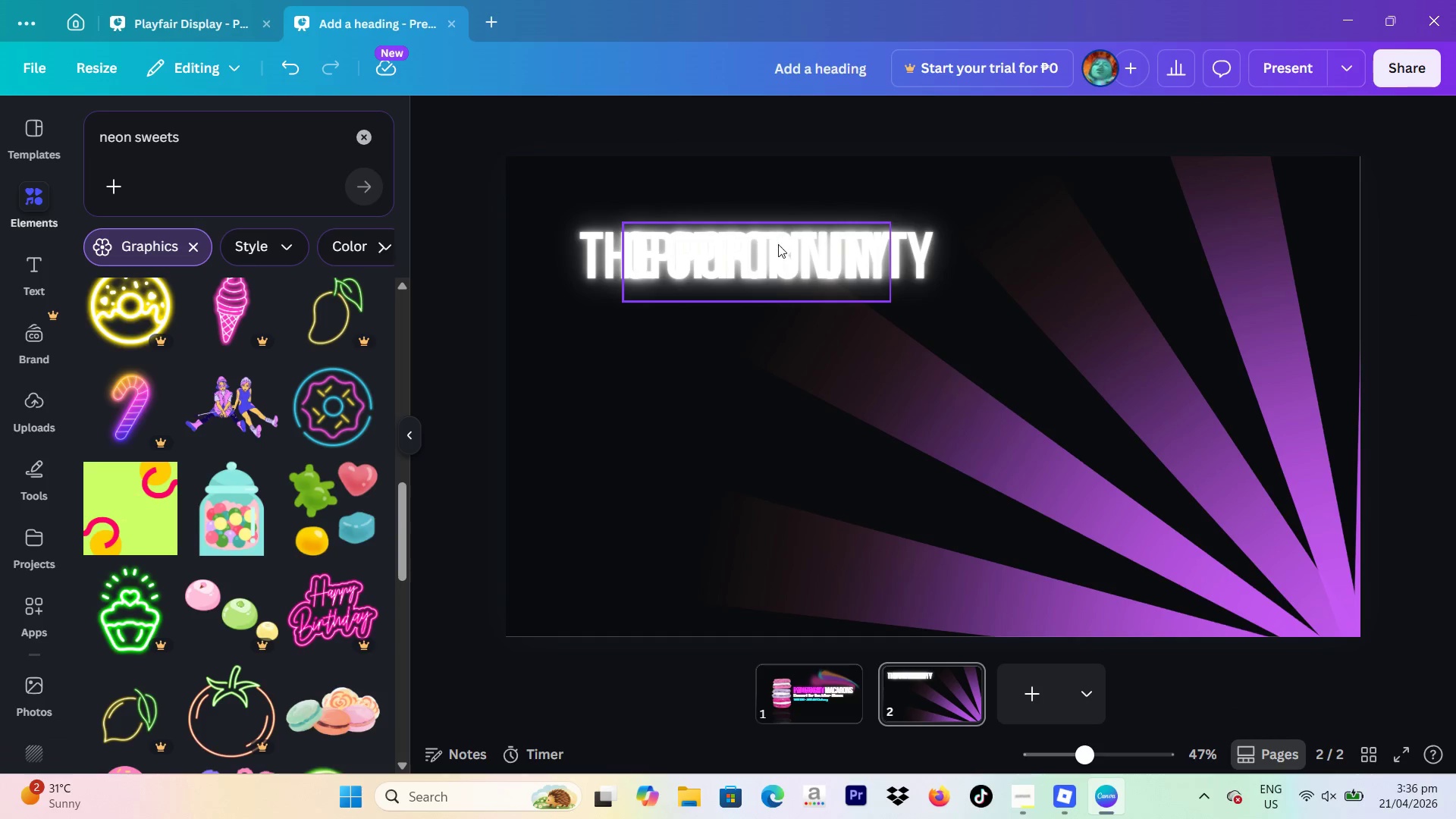 
left_click([778, 246])
 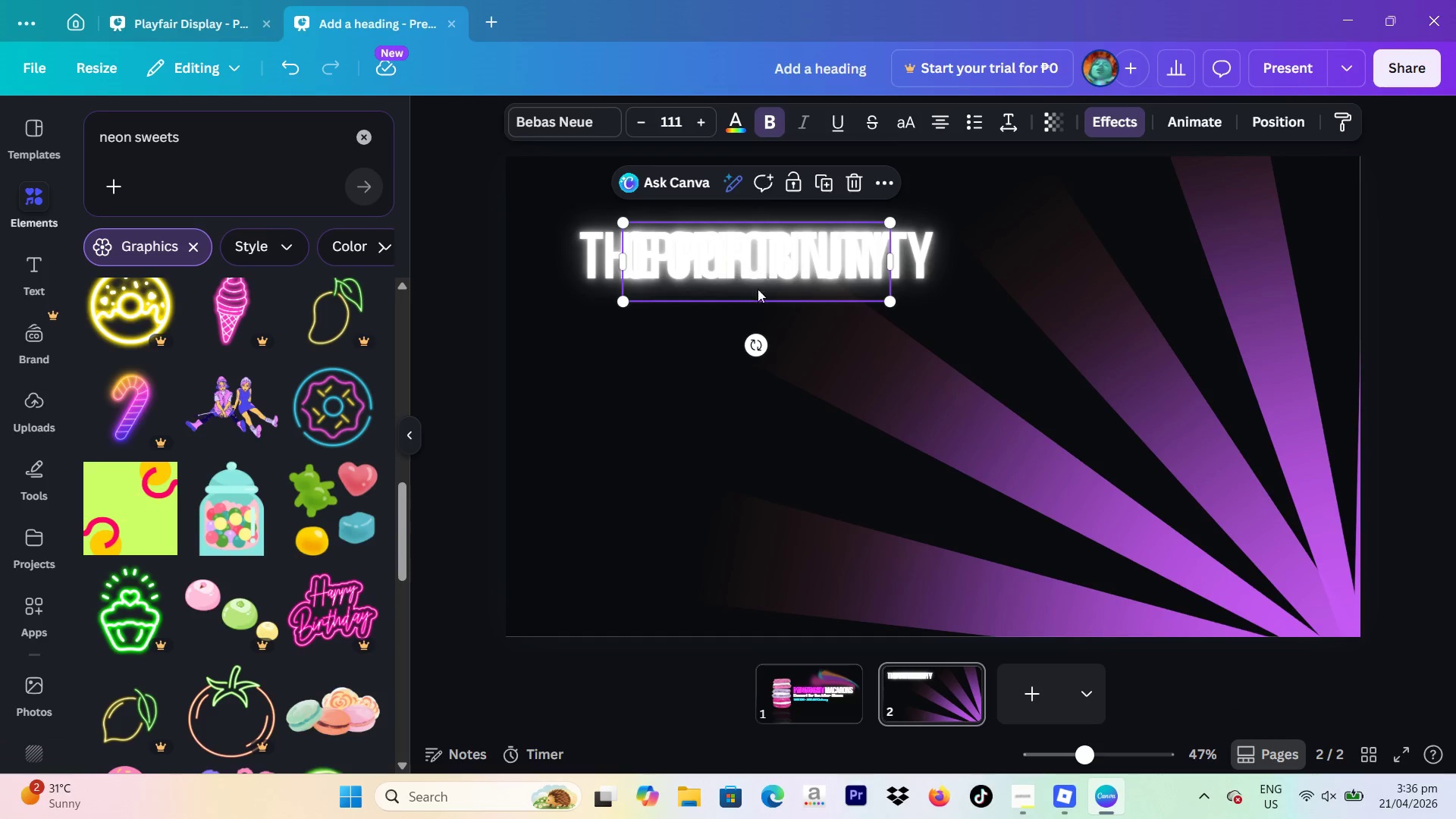 
left_click_drag(start_coordinate=[761, 272], to_coordinate=[747, 374])
 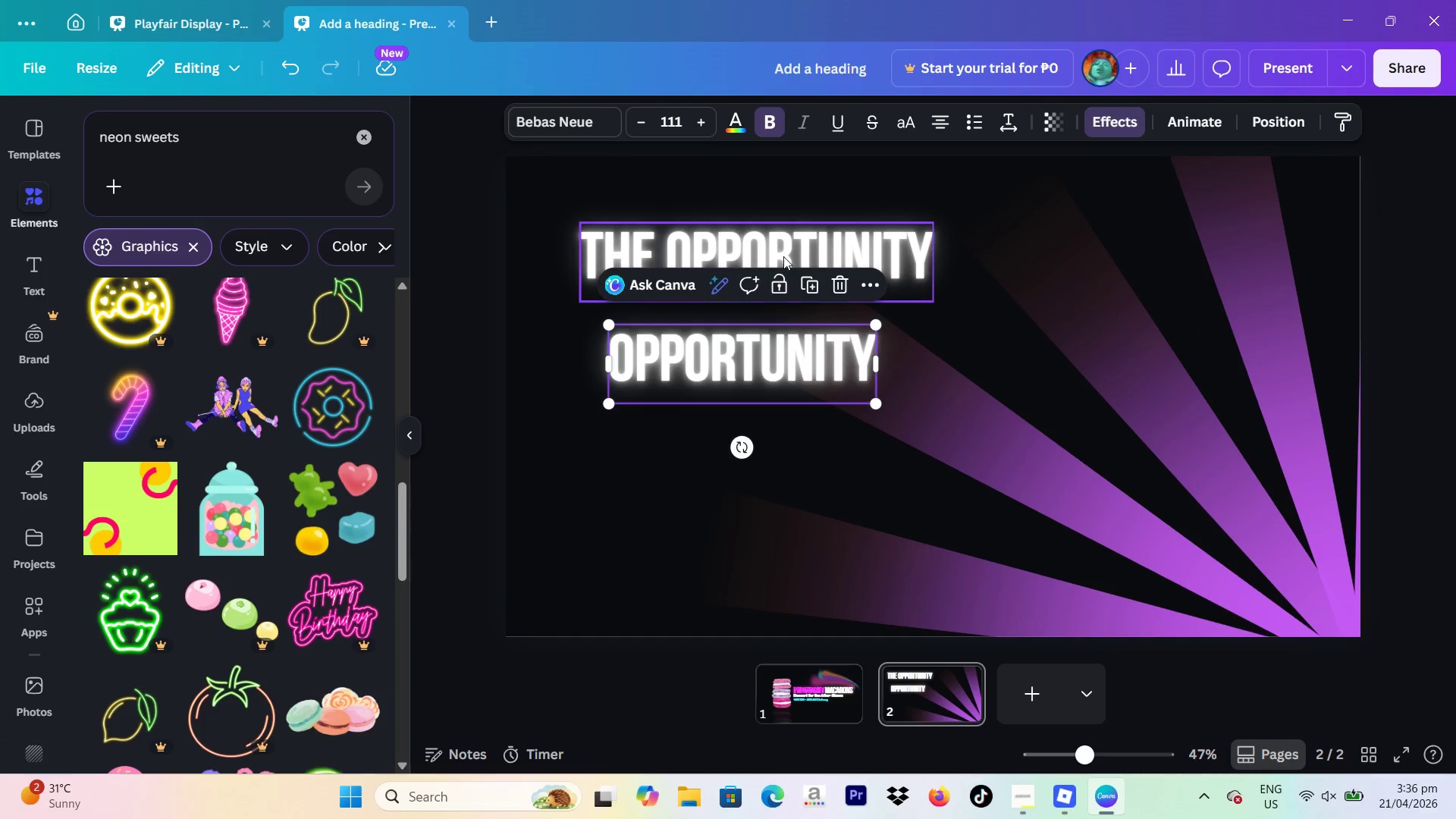 
left_click([783, 256])
 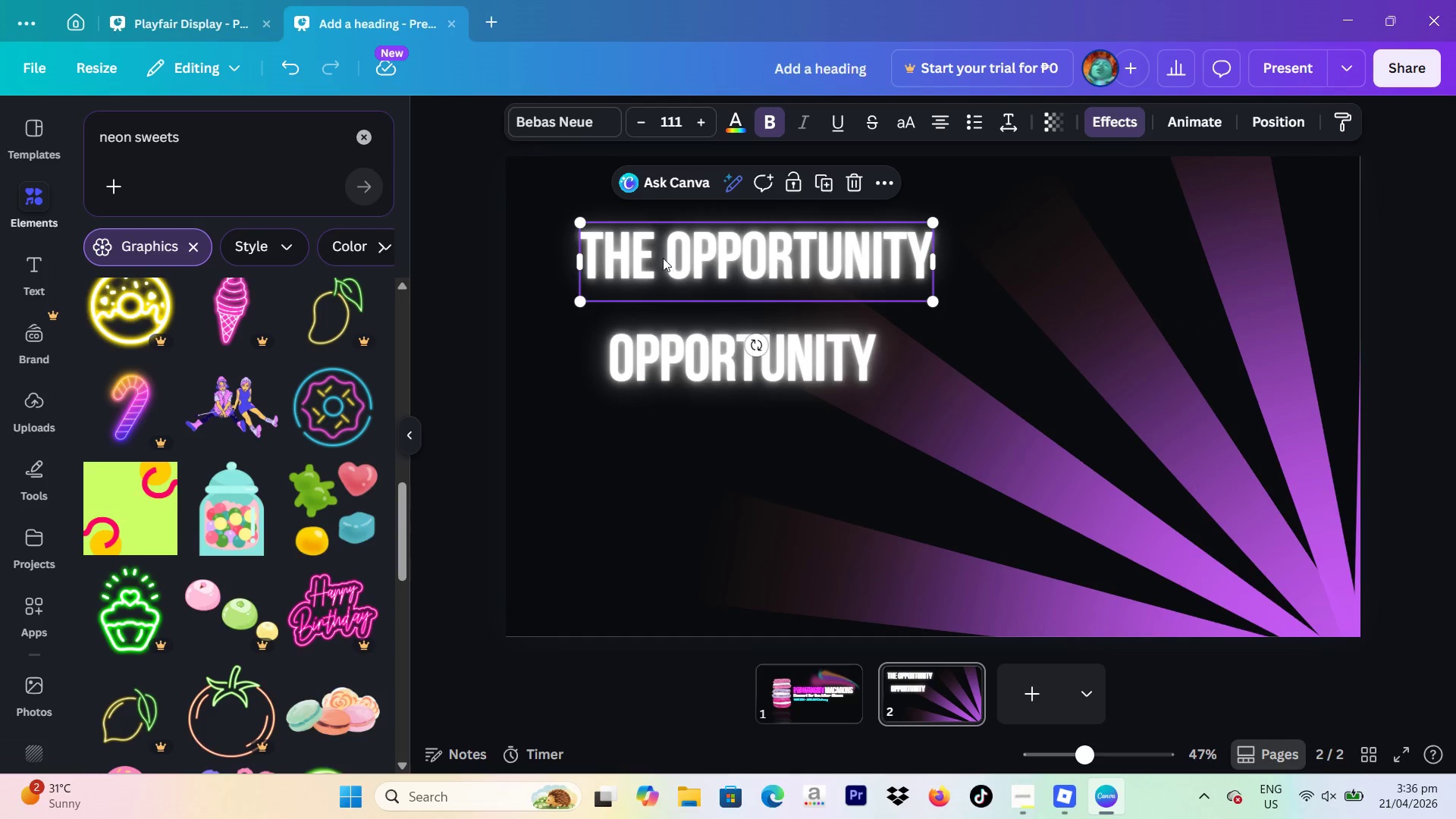 
left_click_drag(start_coordinate=[659, 259], to_coordinate=[679, 263])
 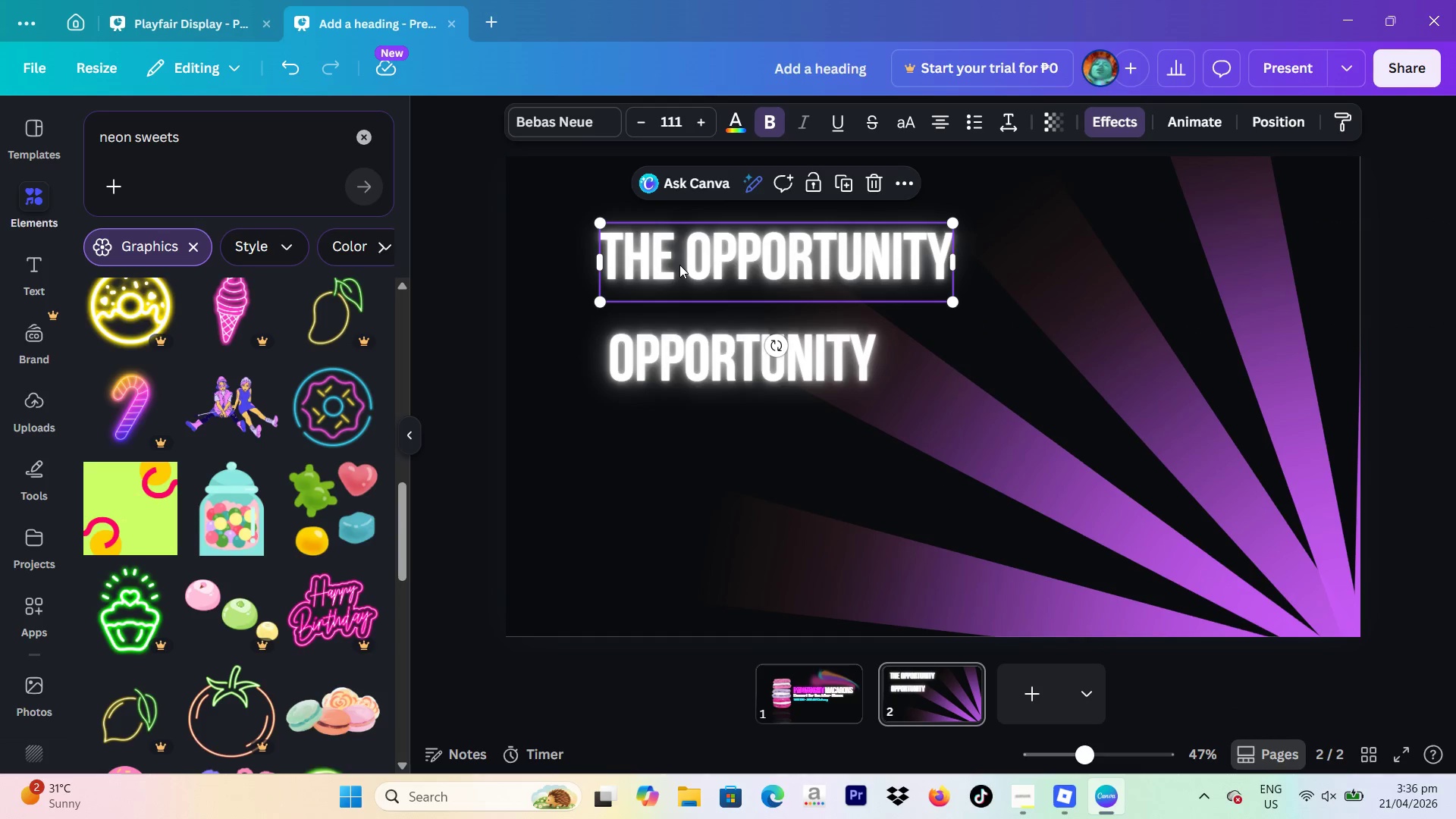 
double_click([679, 265])
 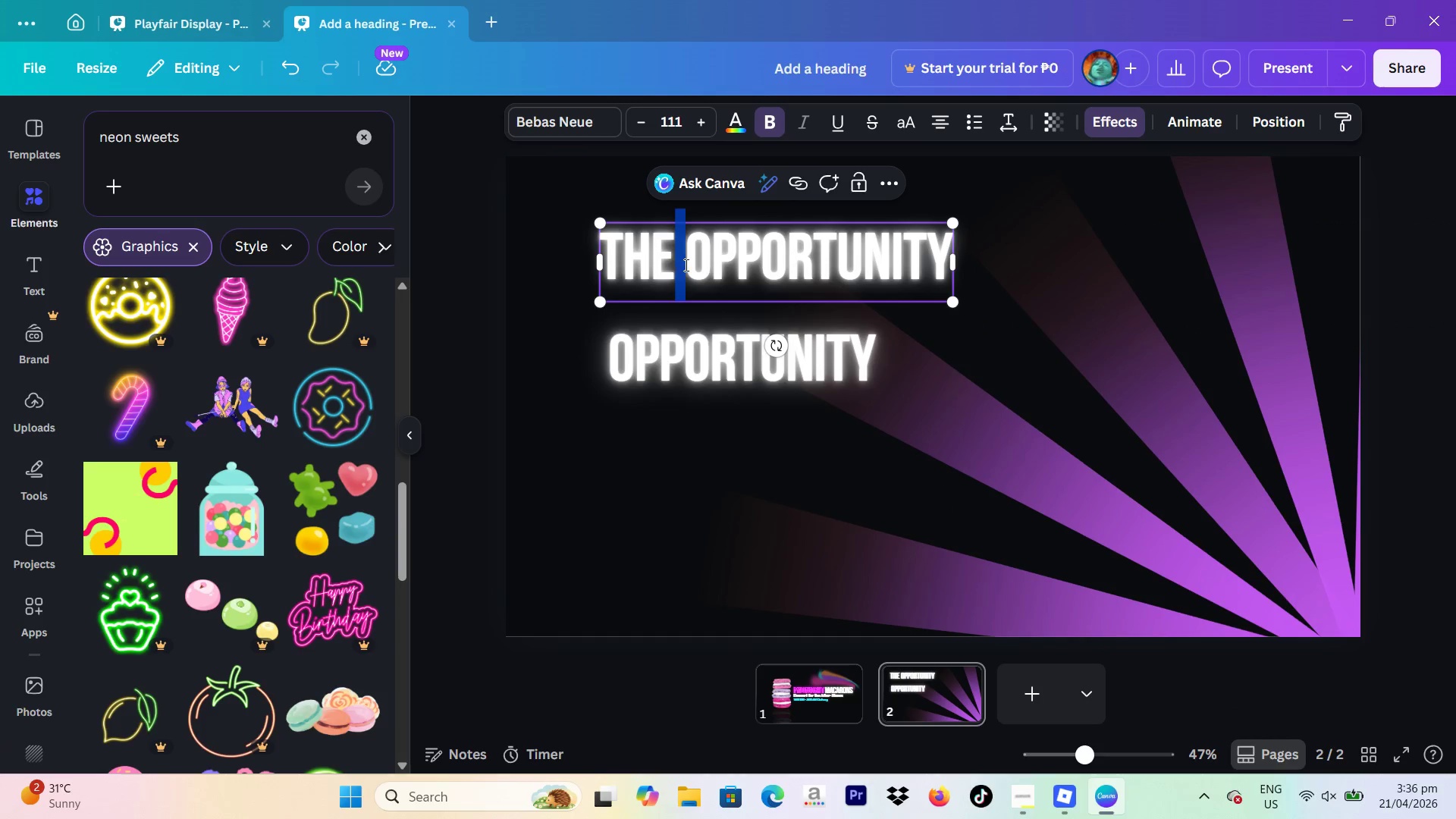 
left_click_drag(start_coordinate=[685, 265], to_coordinate=[874, 281])
 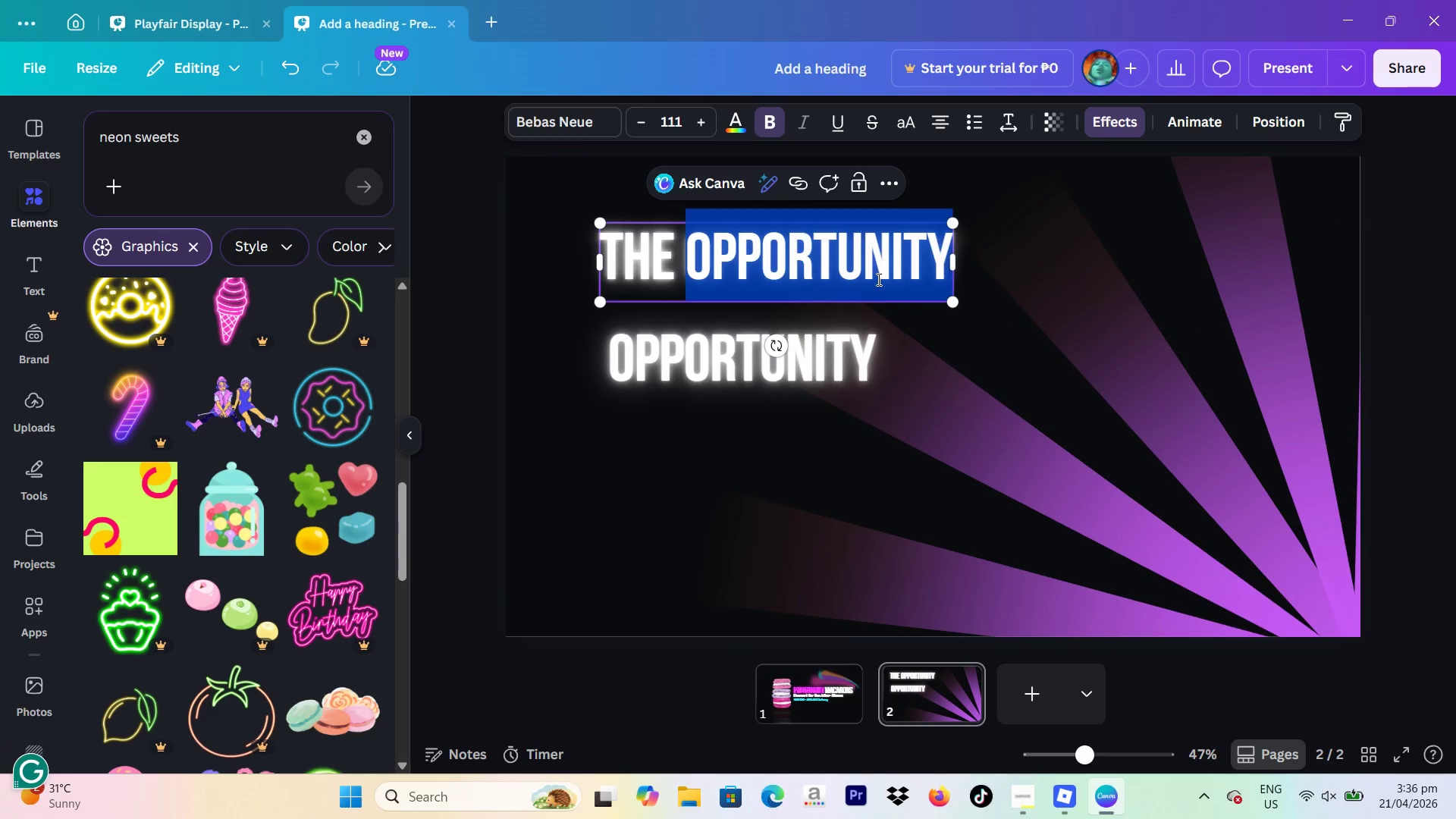 
key(Backspace)
 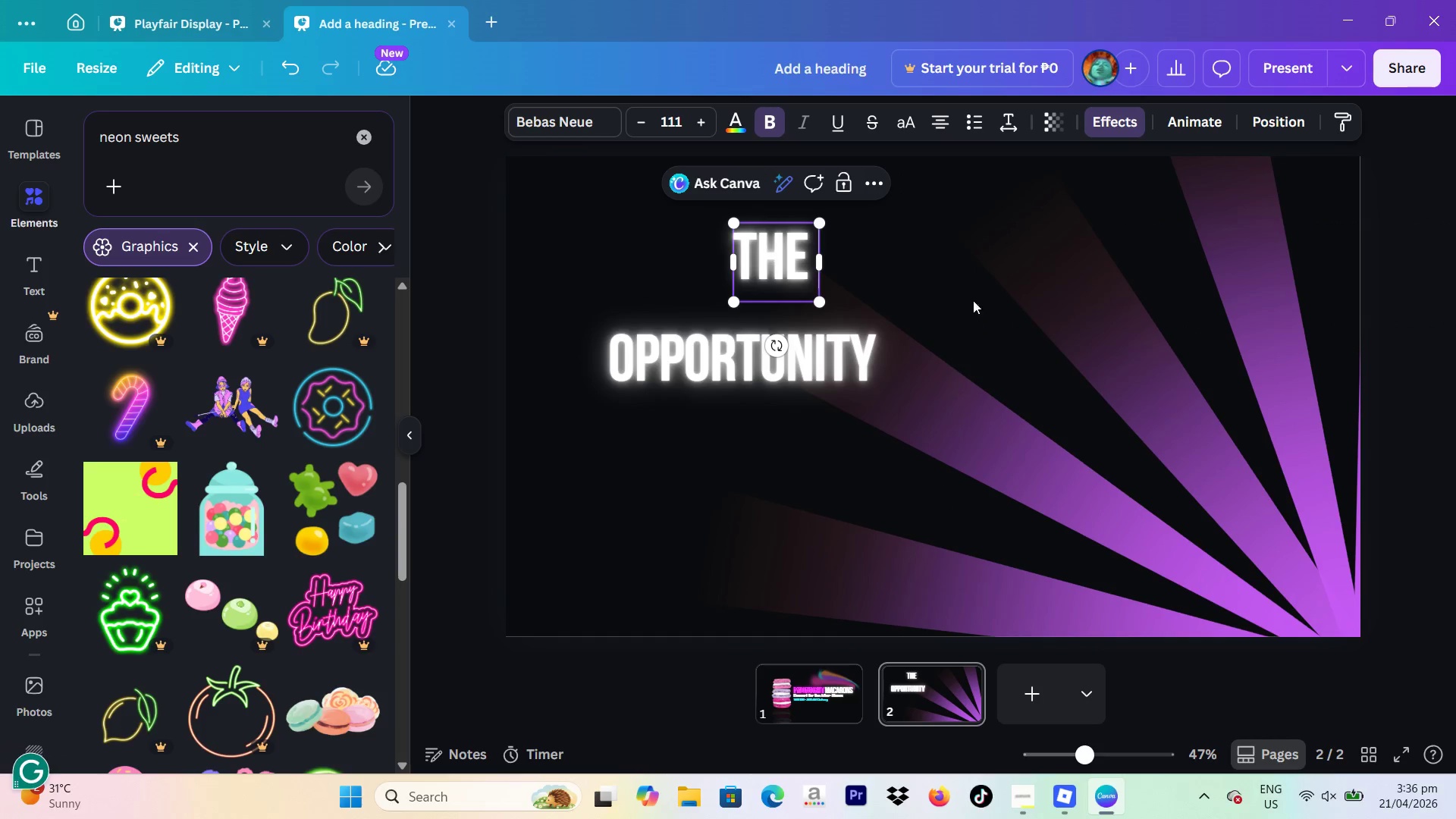 
left_click([1373, 316])
 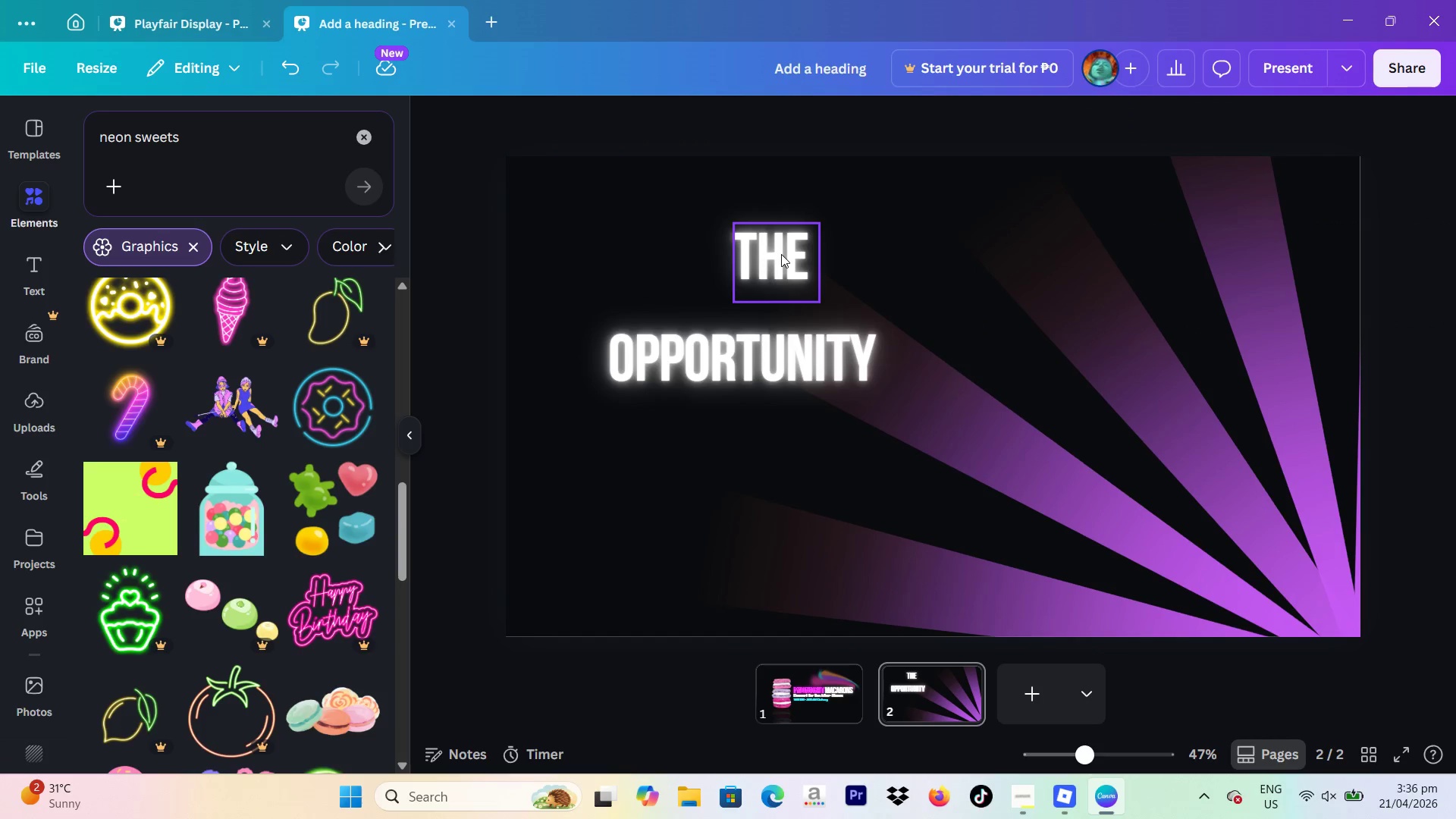 
left_click_drag(start_coordinate=[781, 254], to_coordinate=[609, 246])
 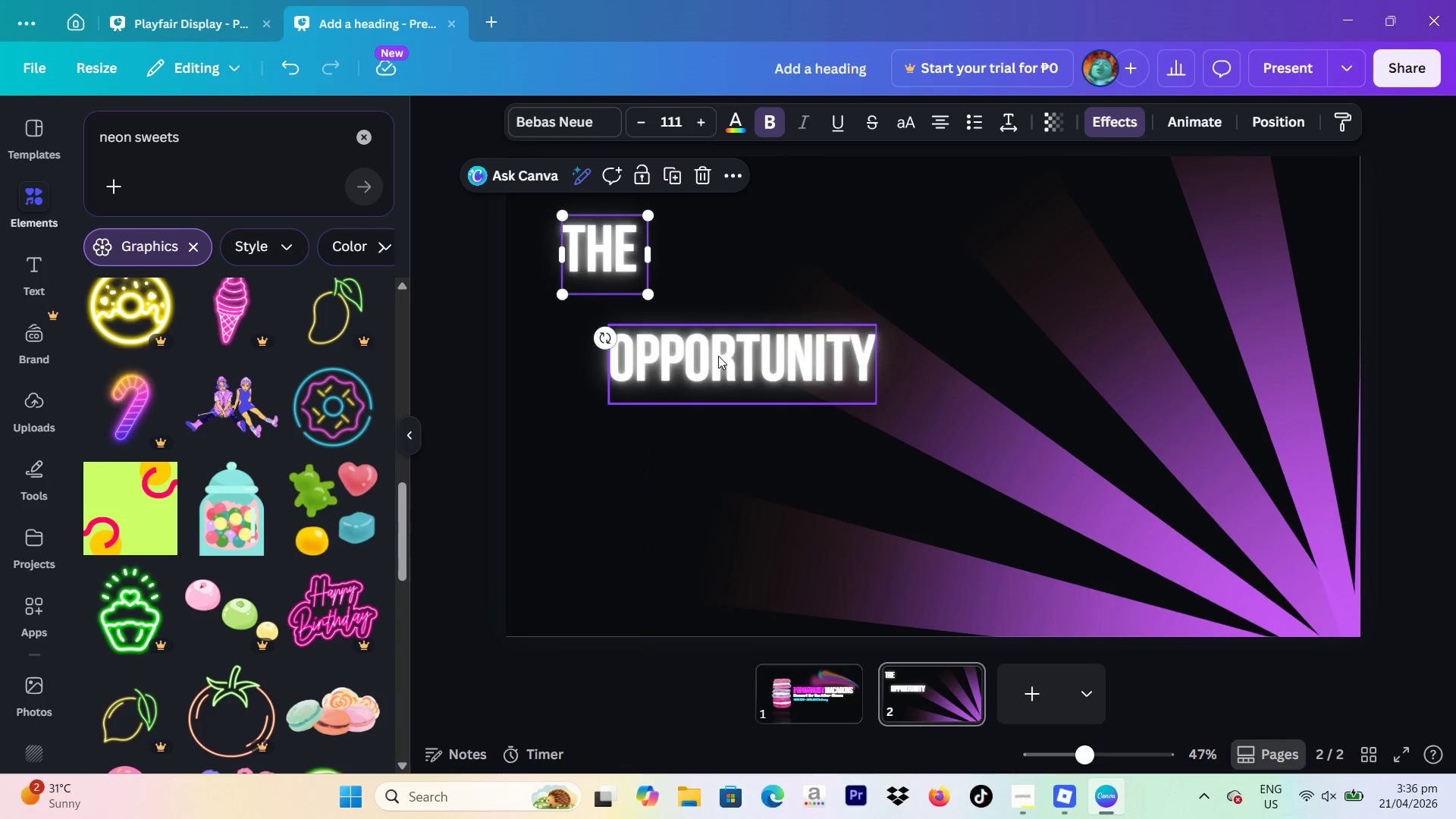 
left_click_drag(start_coordinate=[718, 356], to_coordinate=[765, 246])
 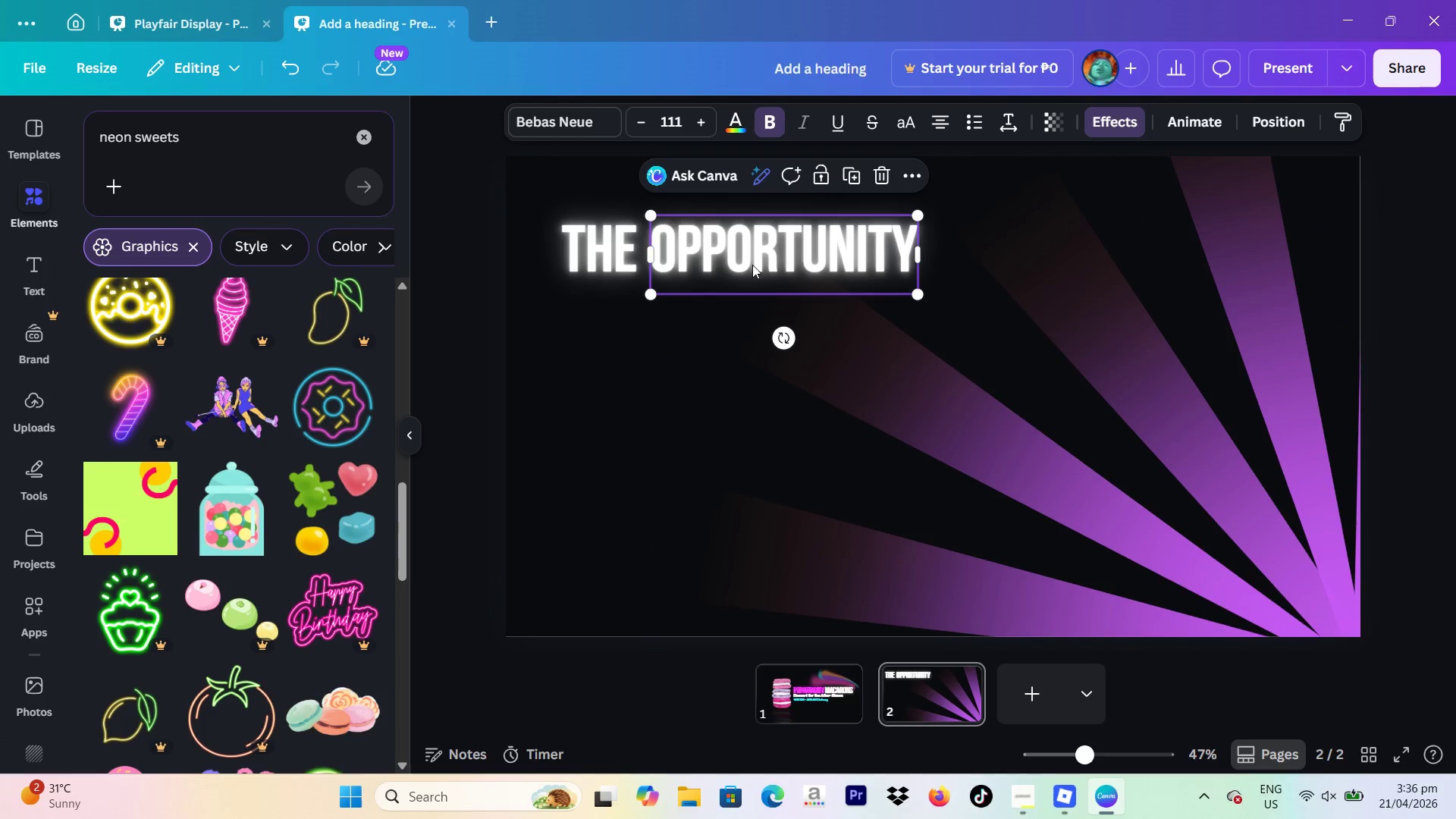 
double_click([752, 265])
 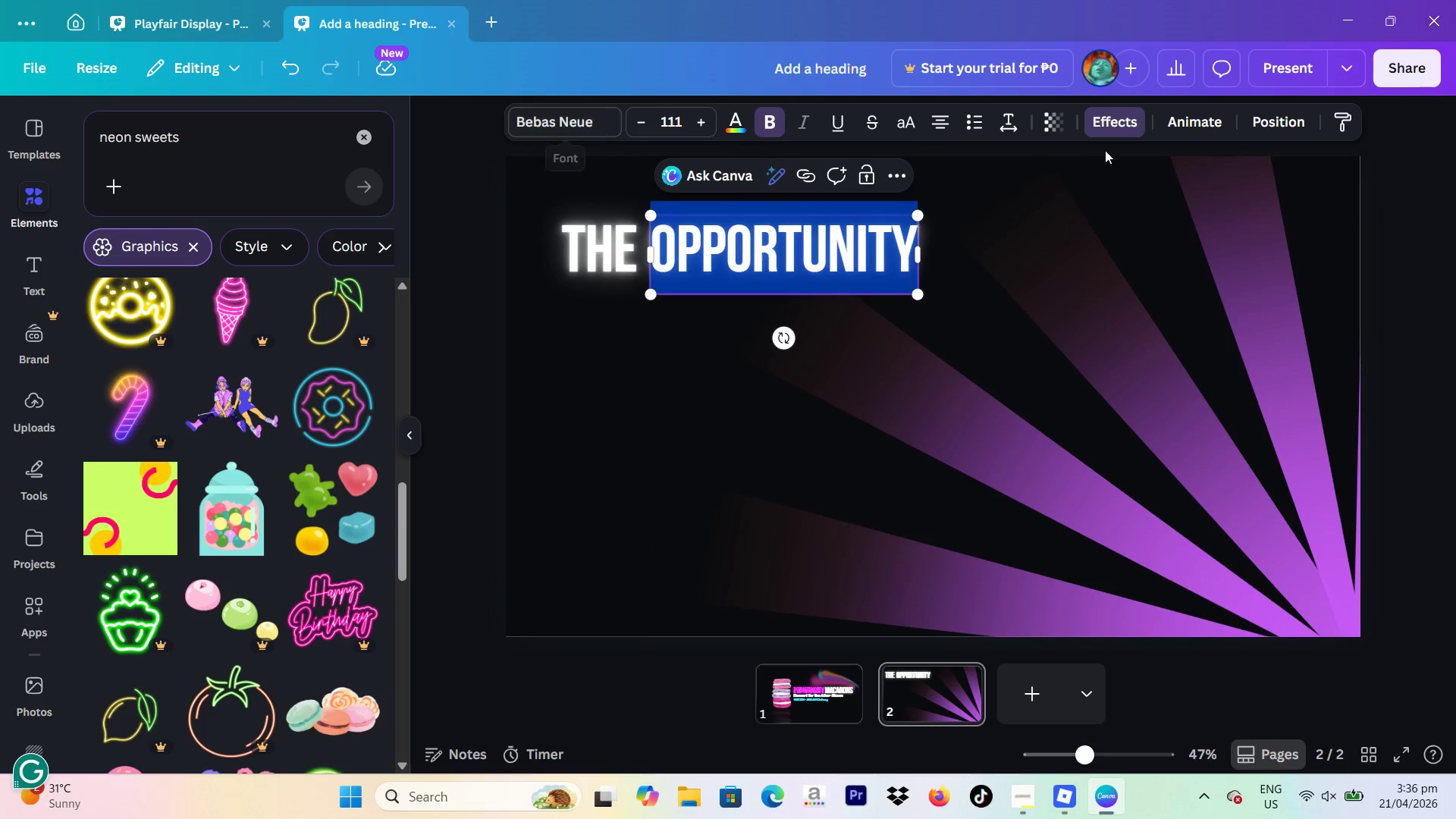 
left_click([1110, 124])
 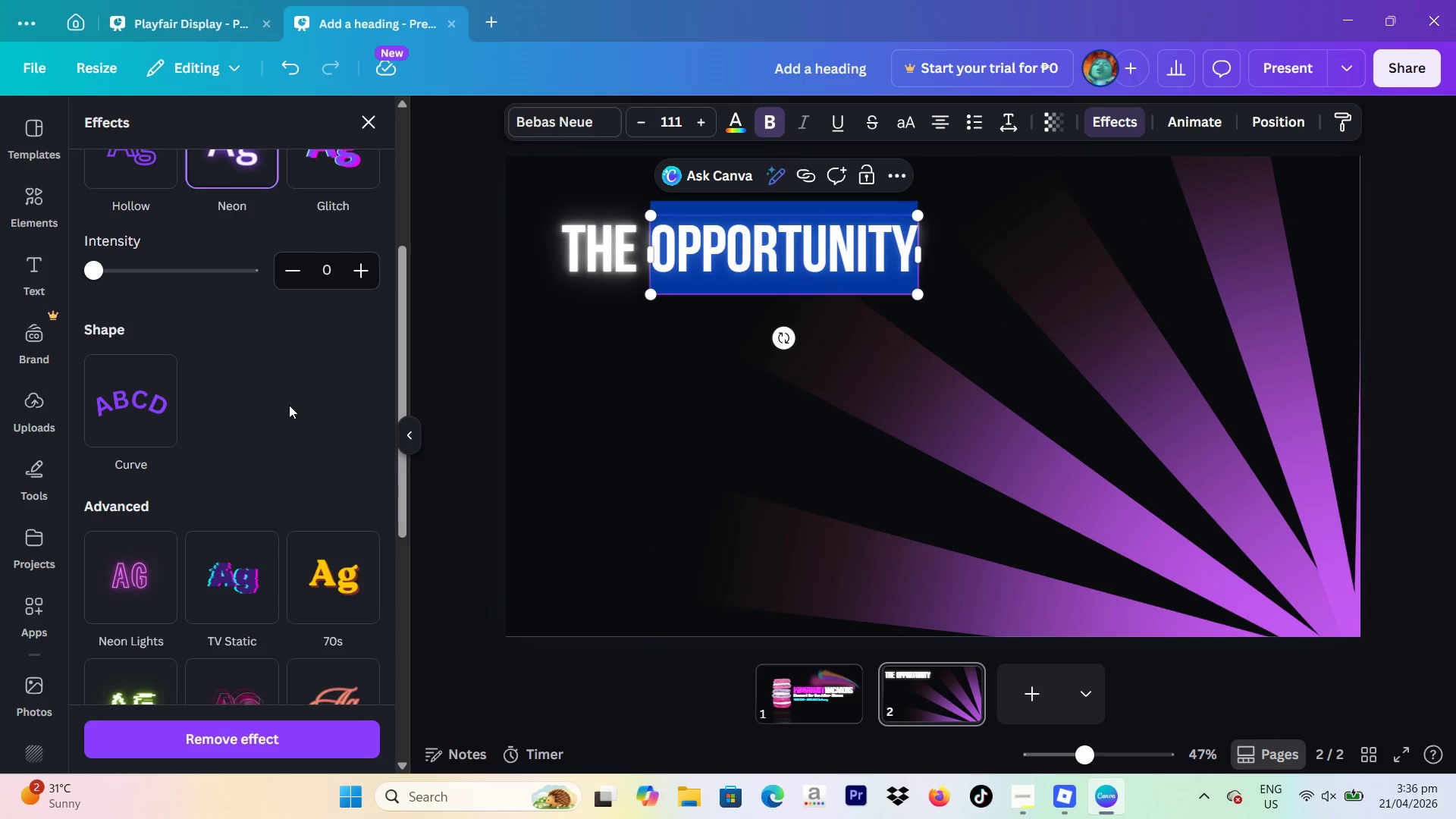 
scroll: coordinate [289, 405], scroll_direction: down, amount: 3.0
 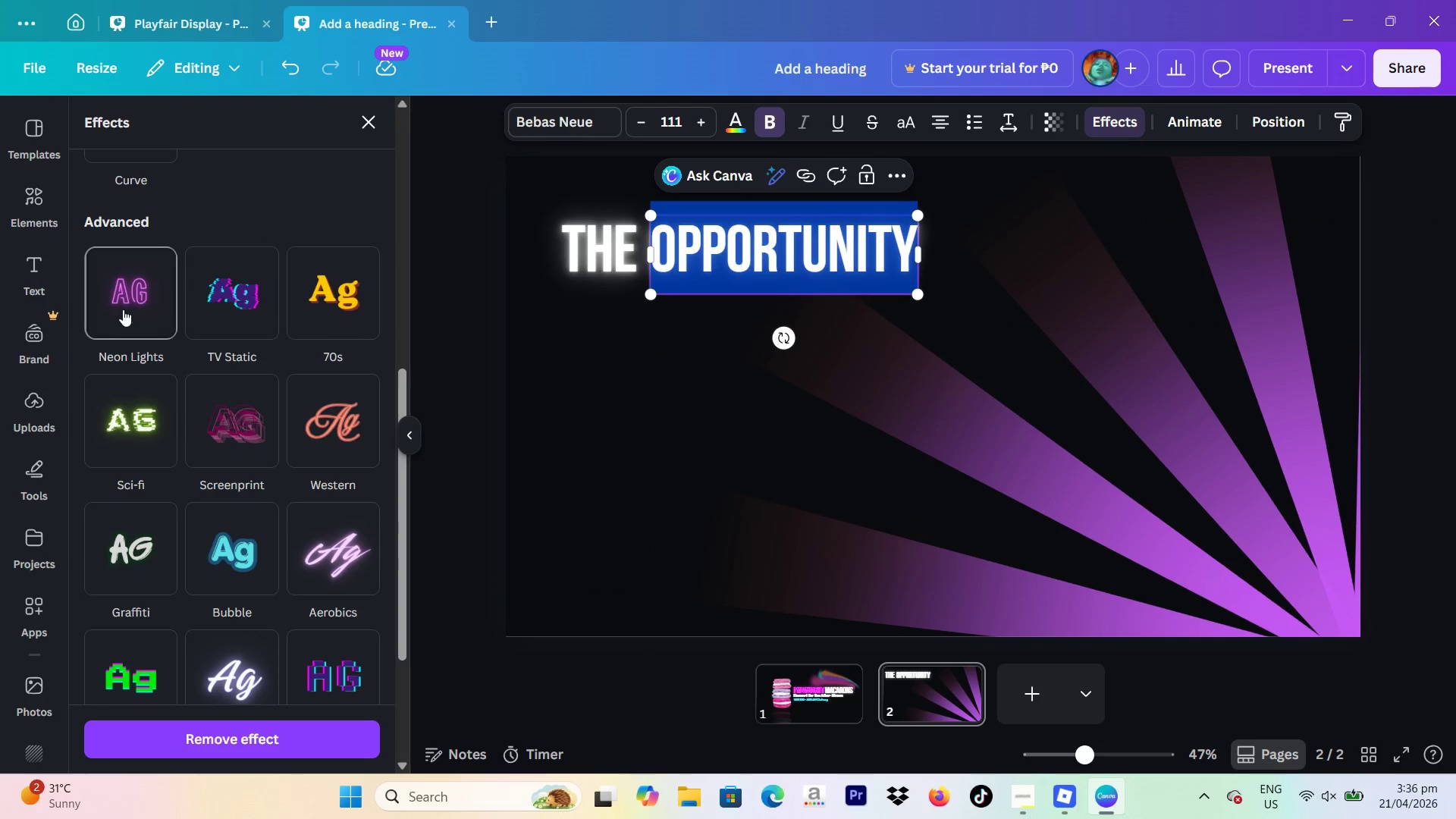 
left_click([121, 306])
 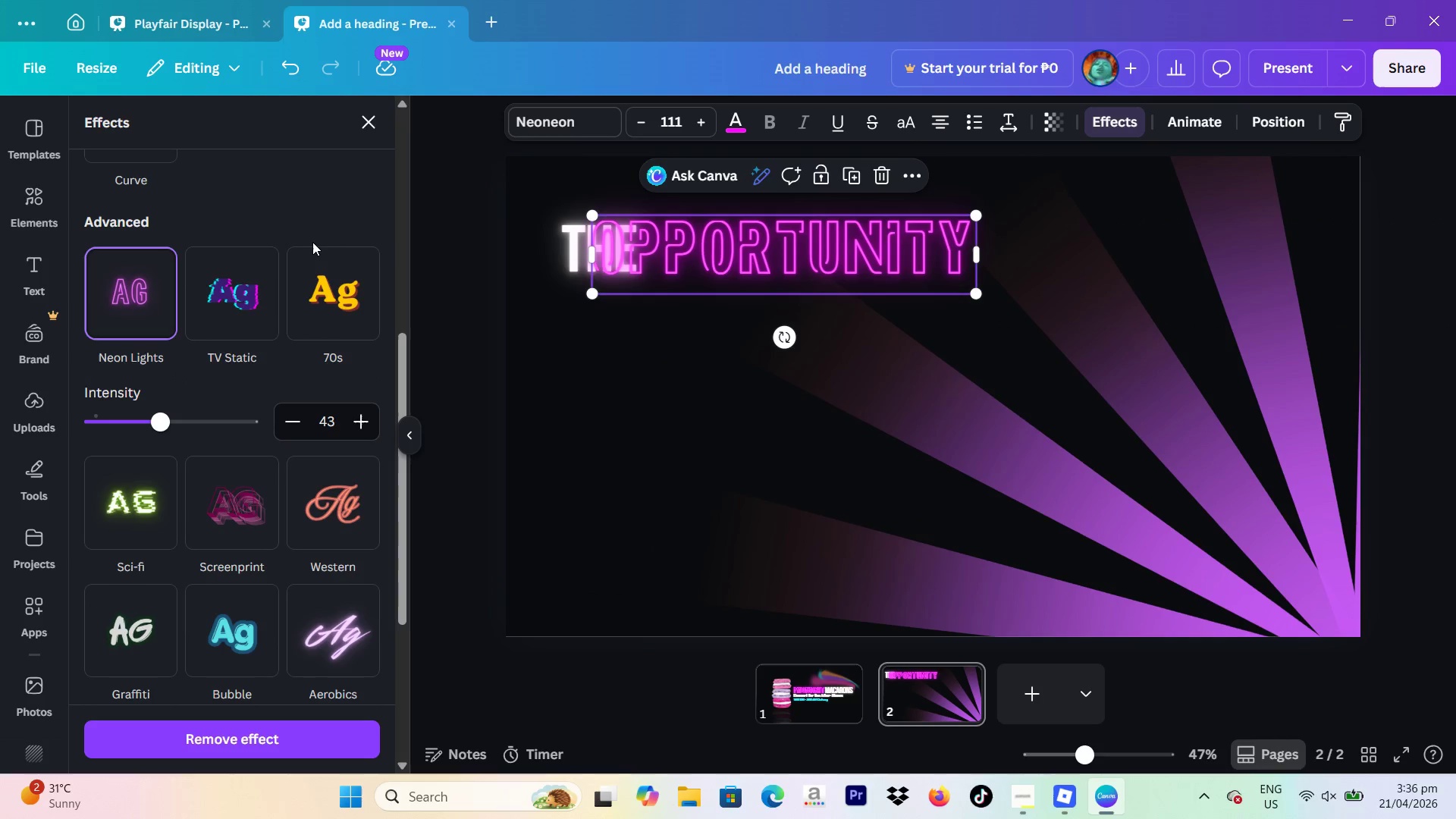 
scroll: coordinate [315, 241], scroll_direction: up, amount: 6.0
 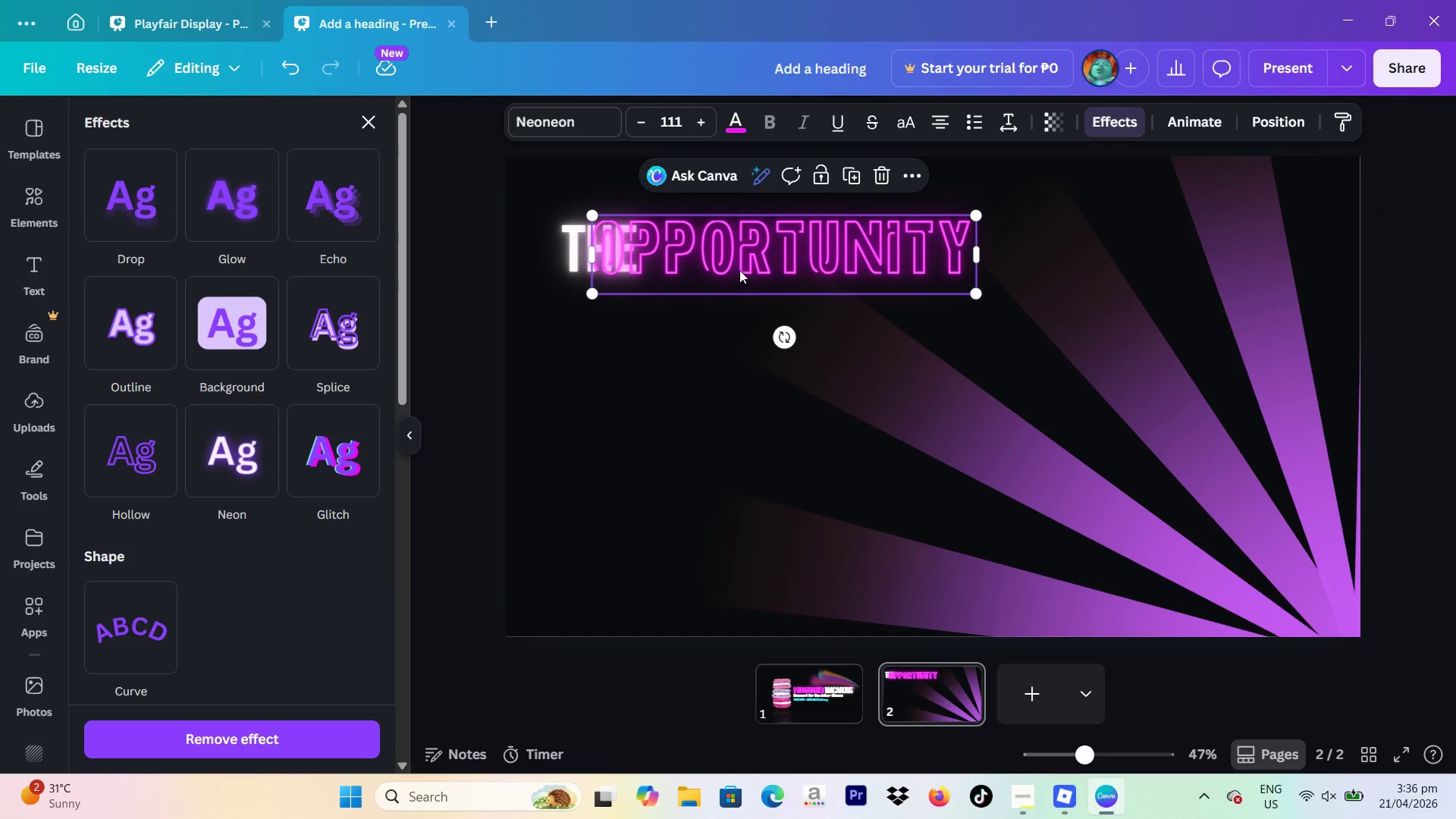 
left_click_drag(start_coordinate=[739, 270], to_coordinate=[794, 273])
 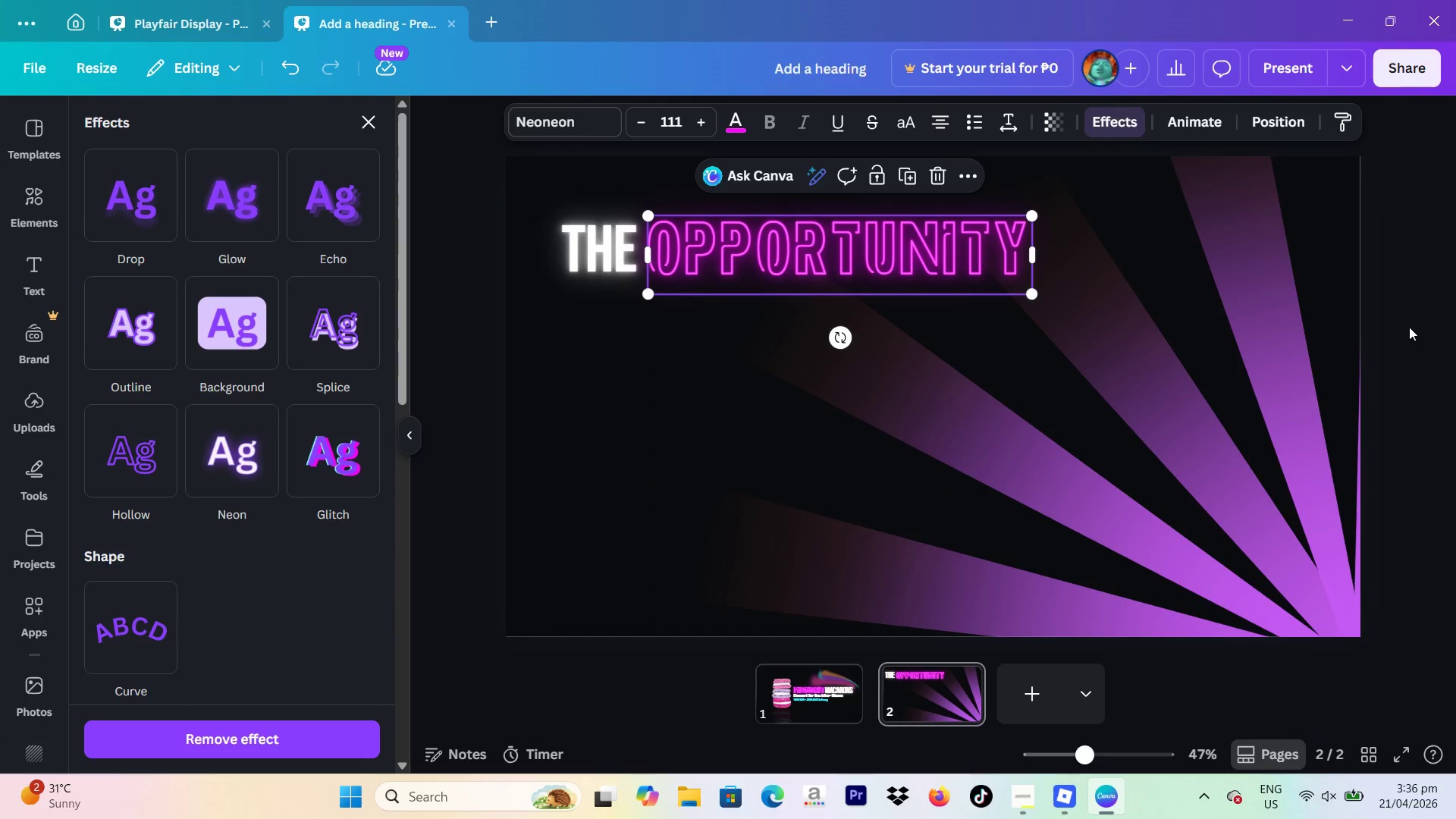 
left_click([1409, 327])
 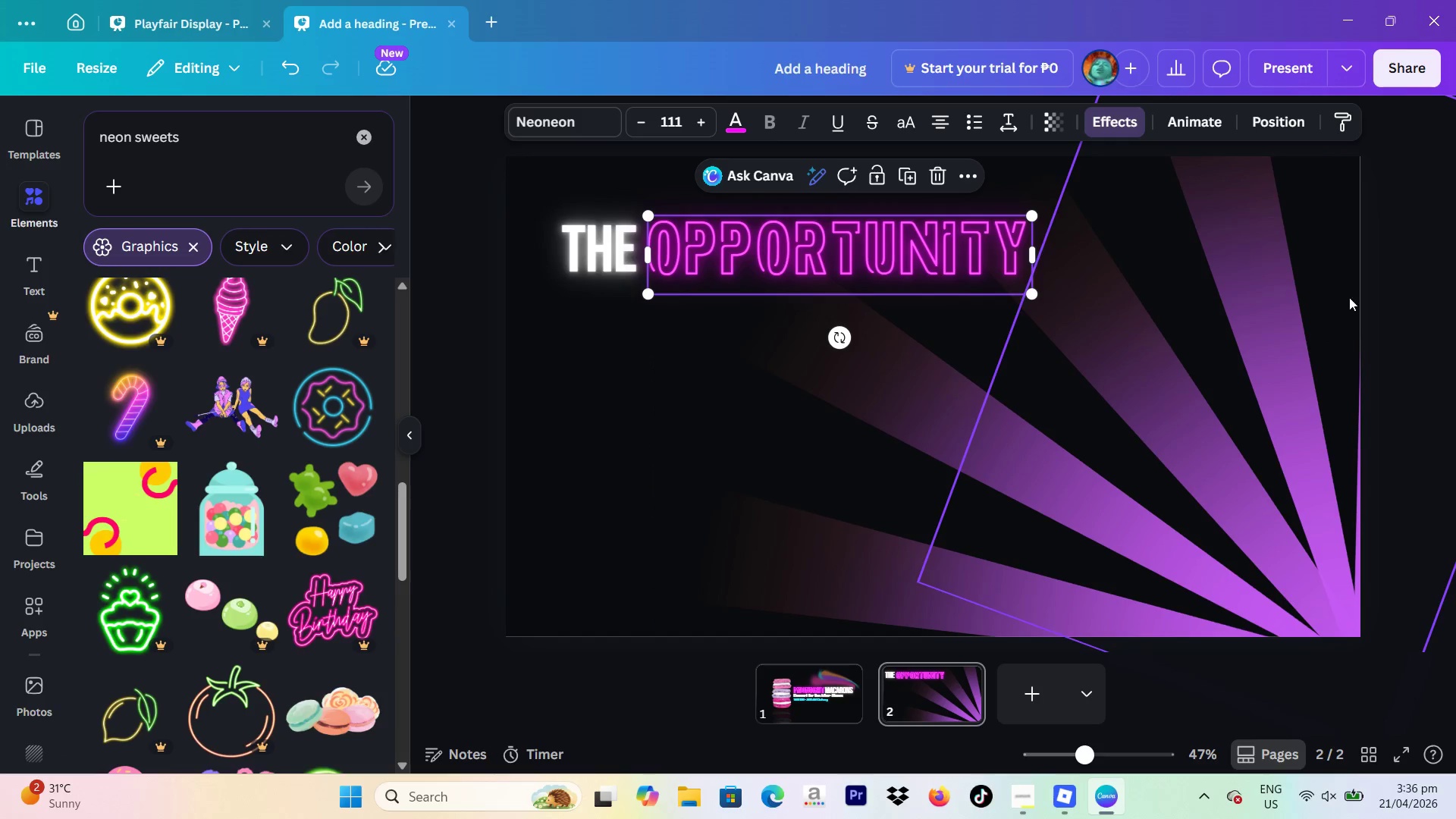 
left_click([1455, 337])
 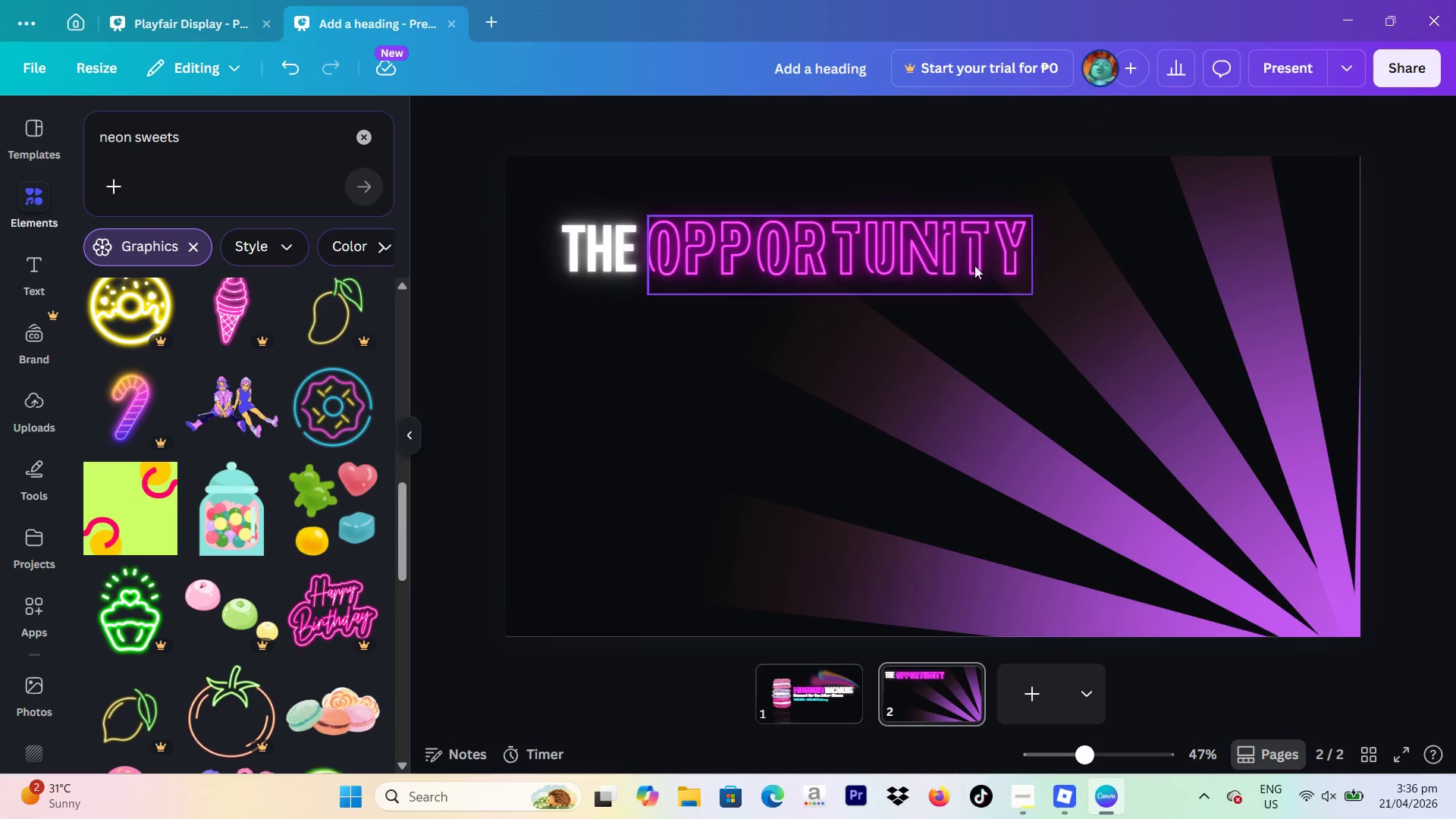 
left_click([925, 248])
 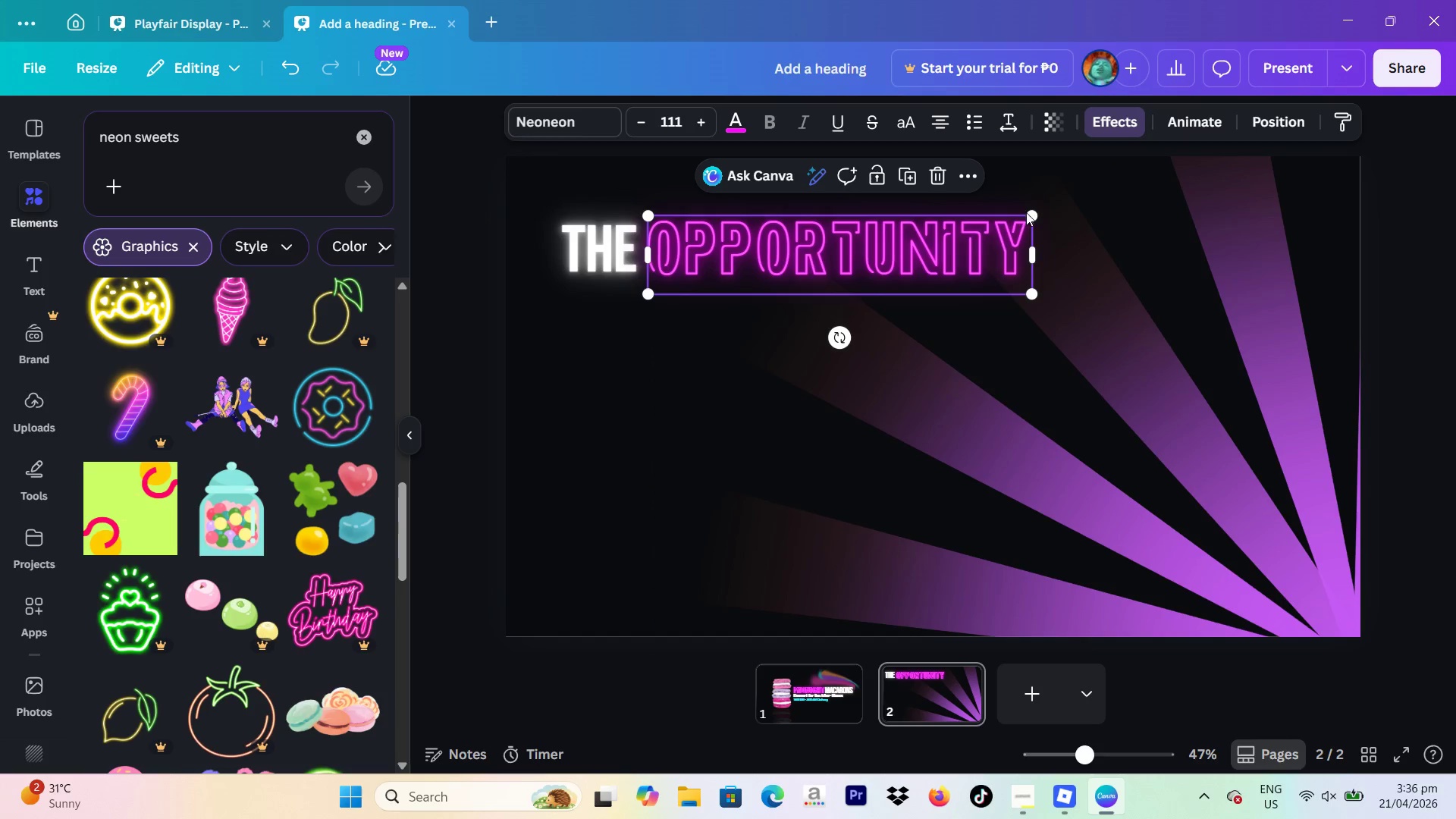 
left_click_drag(start_coordinate=[1028, 212], to_coordinate=[1010, 218])
 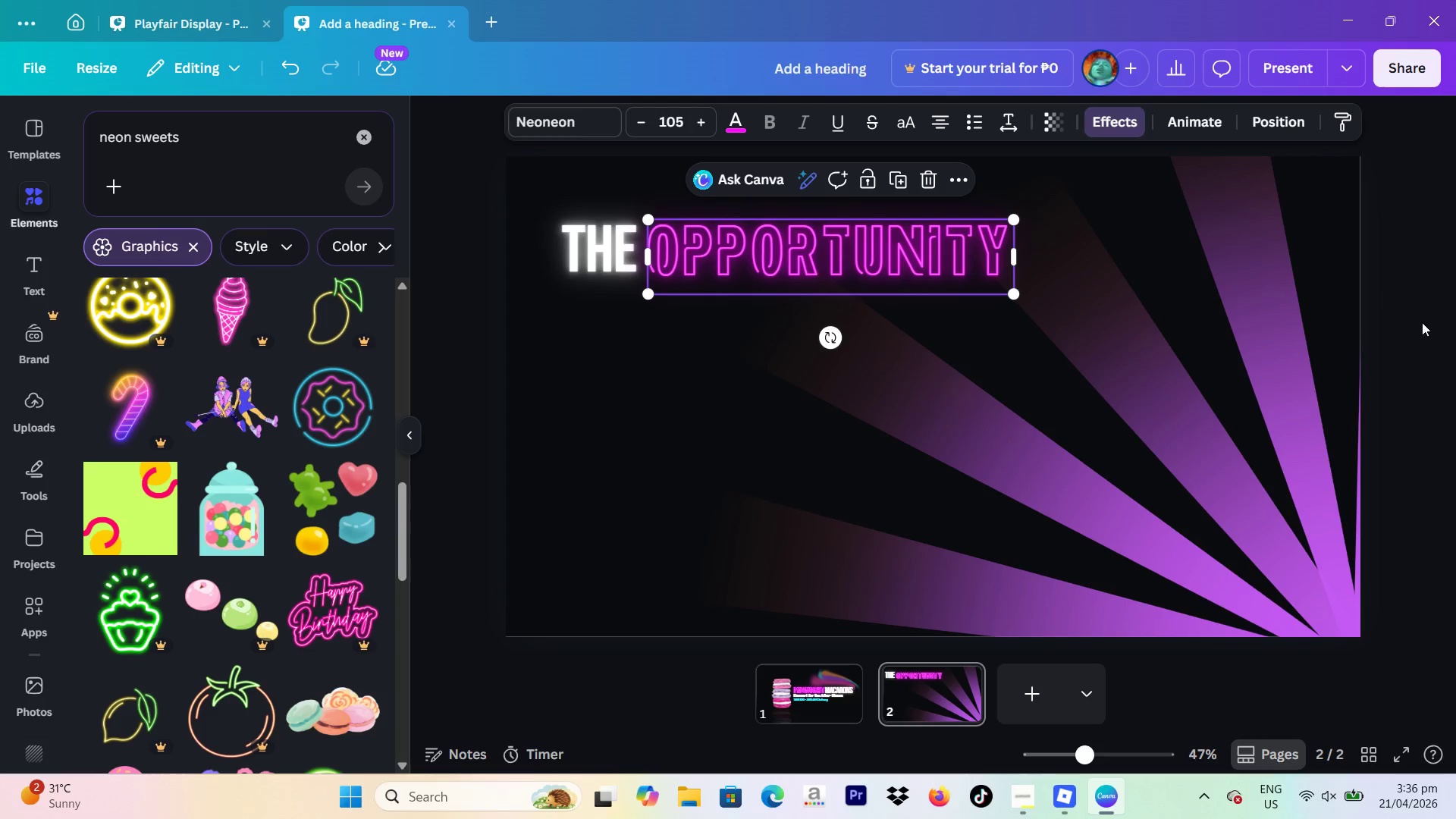 
left_click([1422, 322])
 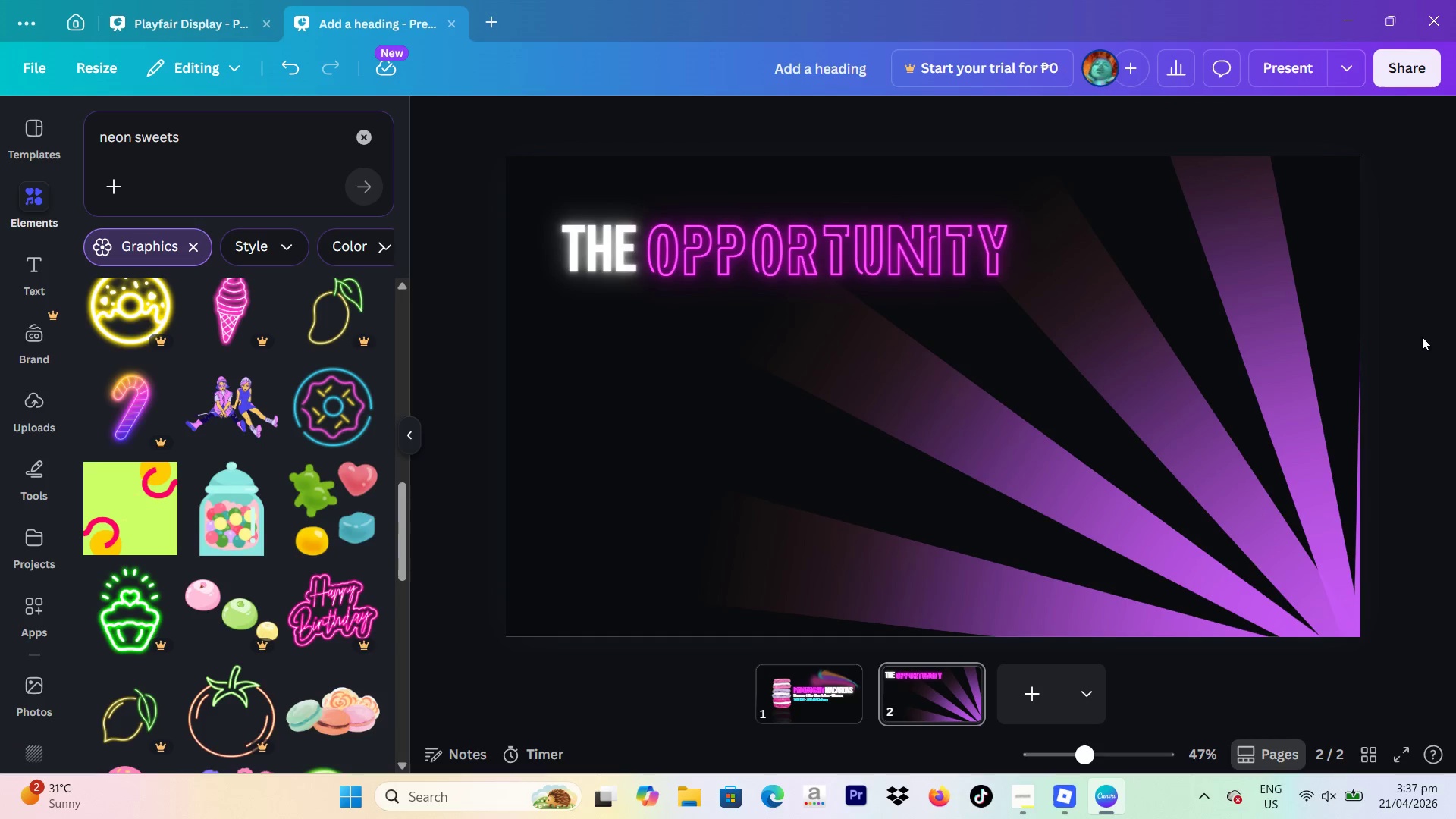 
wait(15.77)
 